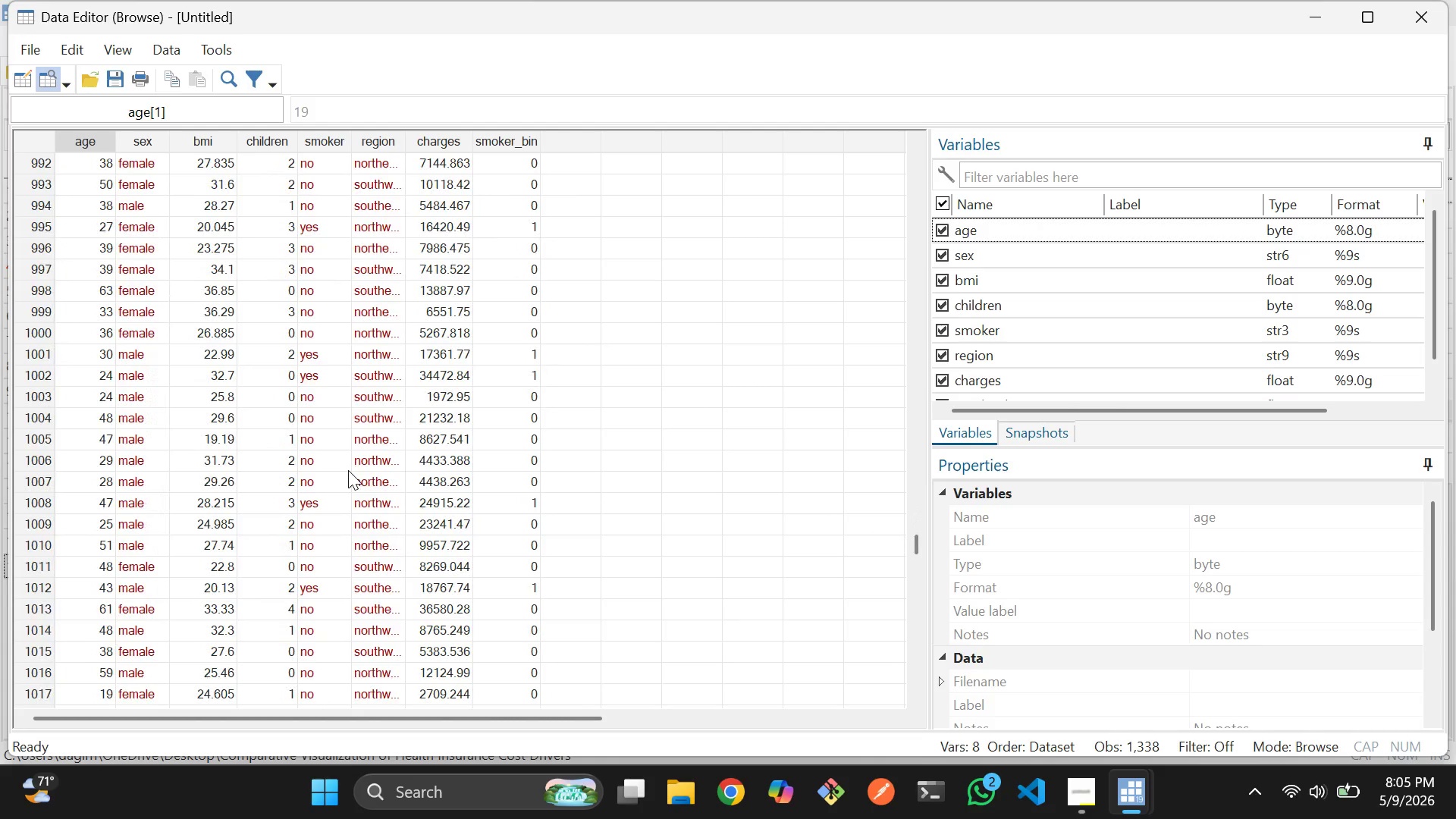 
scroll: coordinate [348, 470], scroll_direction: none, amount: 0.0
 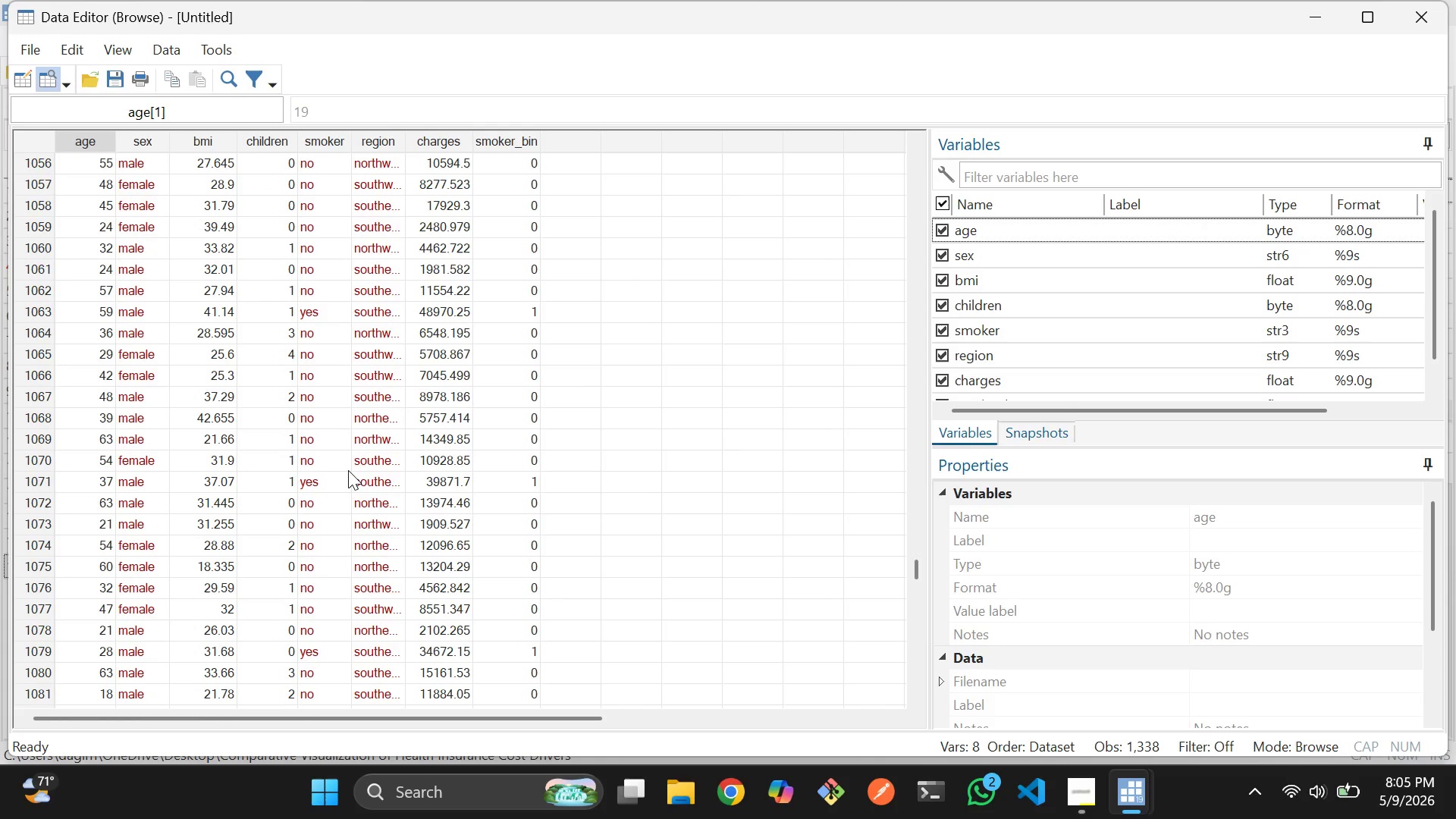 
scroll: coordinate [348, 470], scroll_direction: down, amount: 1.0
 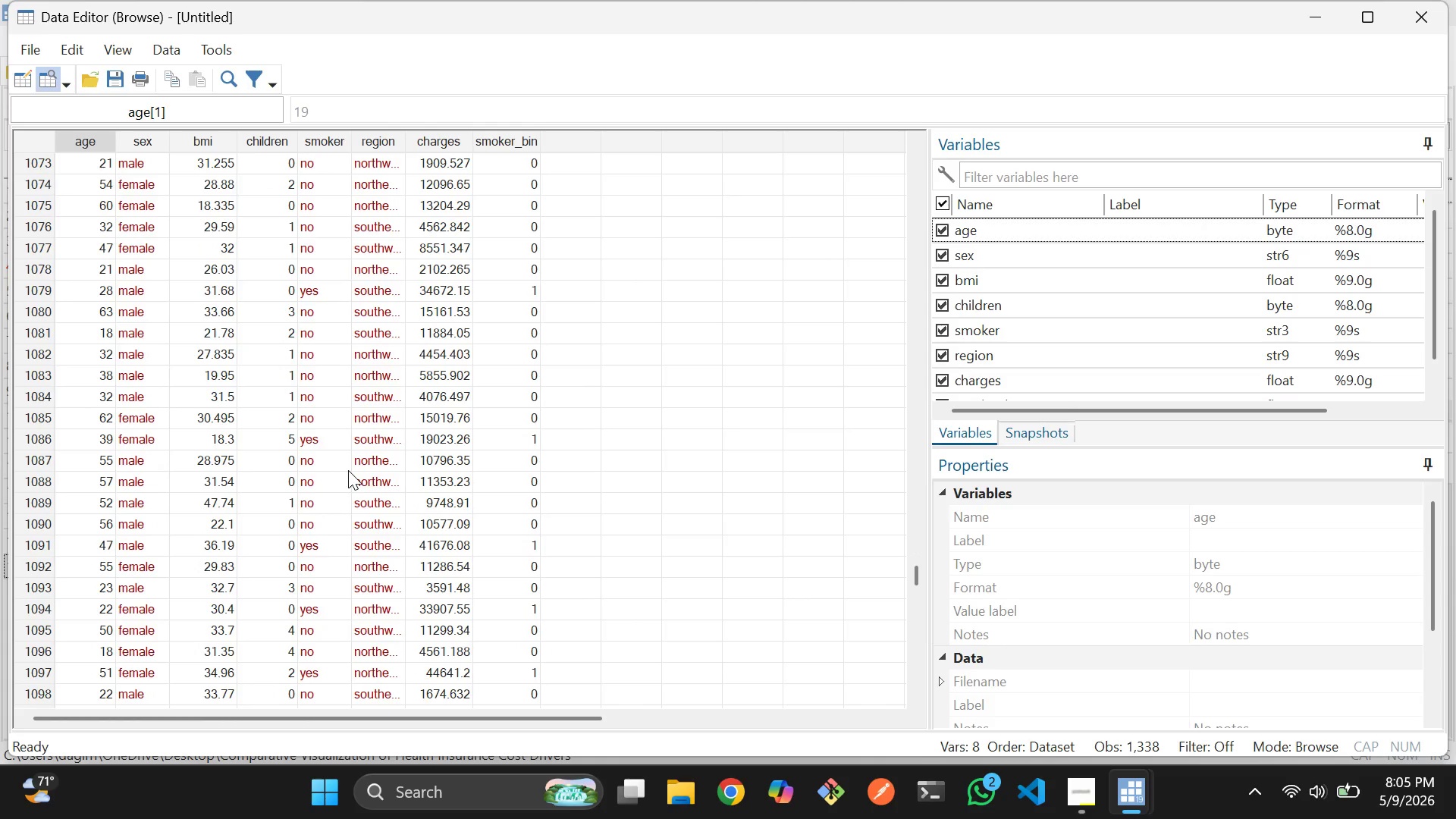 
scroll: coordinate [348, 470], scroll_direction: none, amount: 0.0
 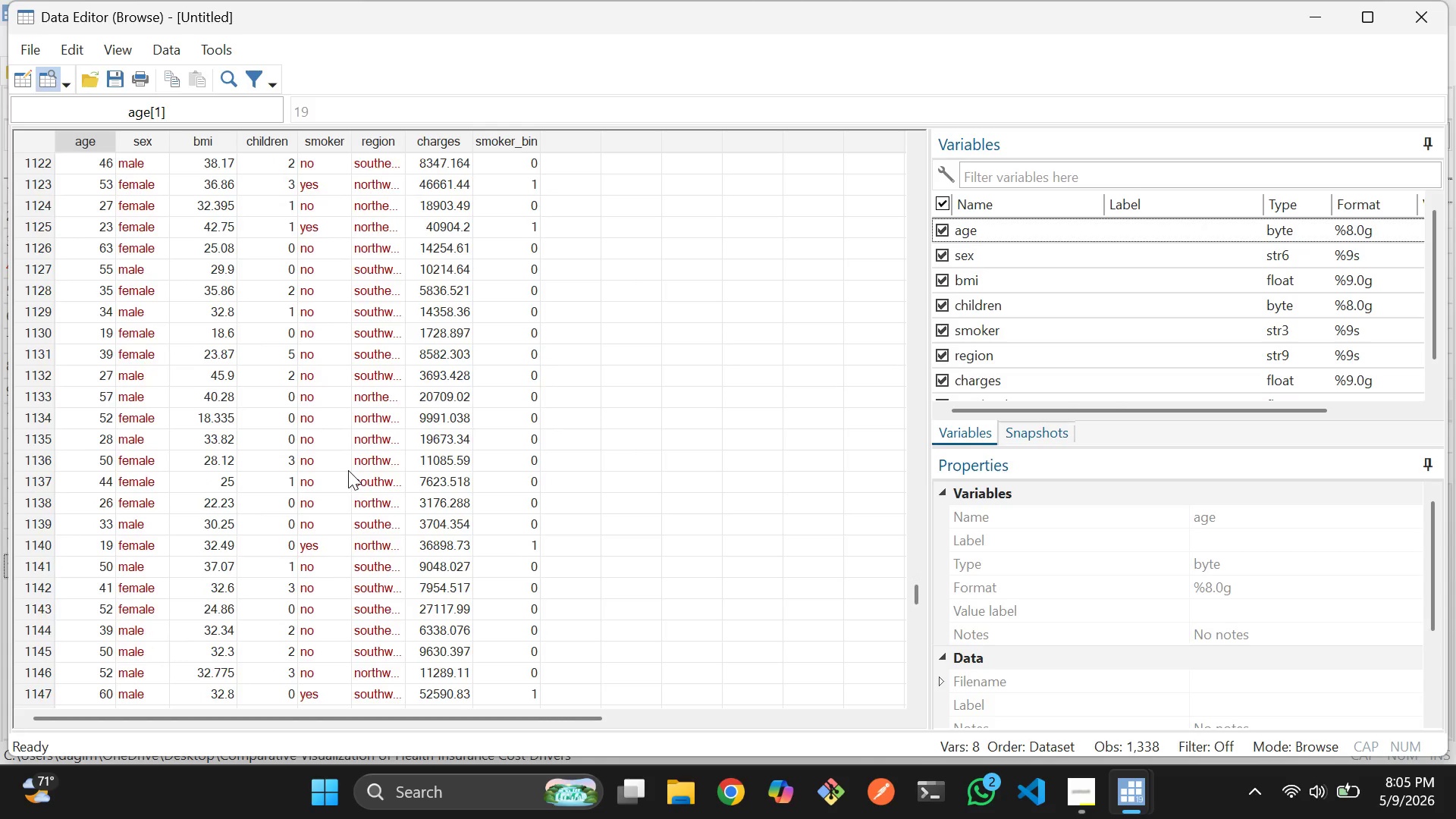 
scroll: coordinate [348, 470], scroll_direction: down, amount: 1.0
 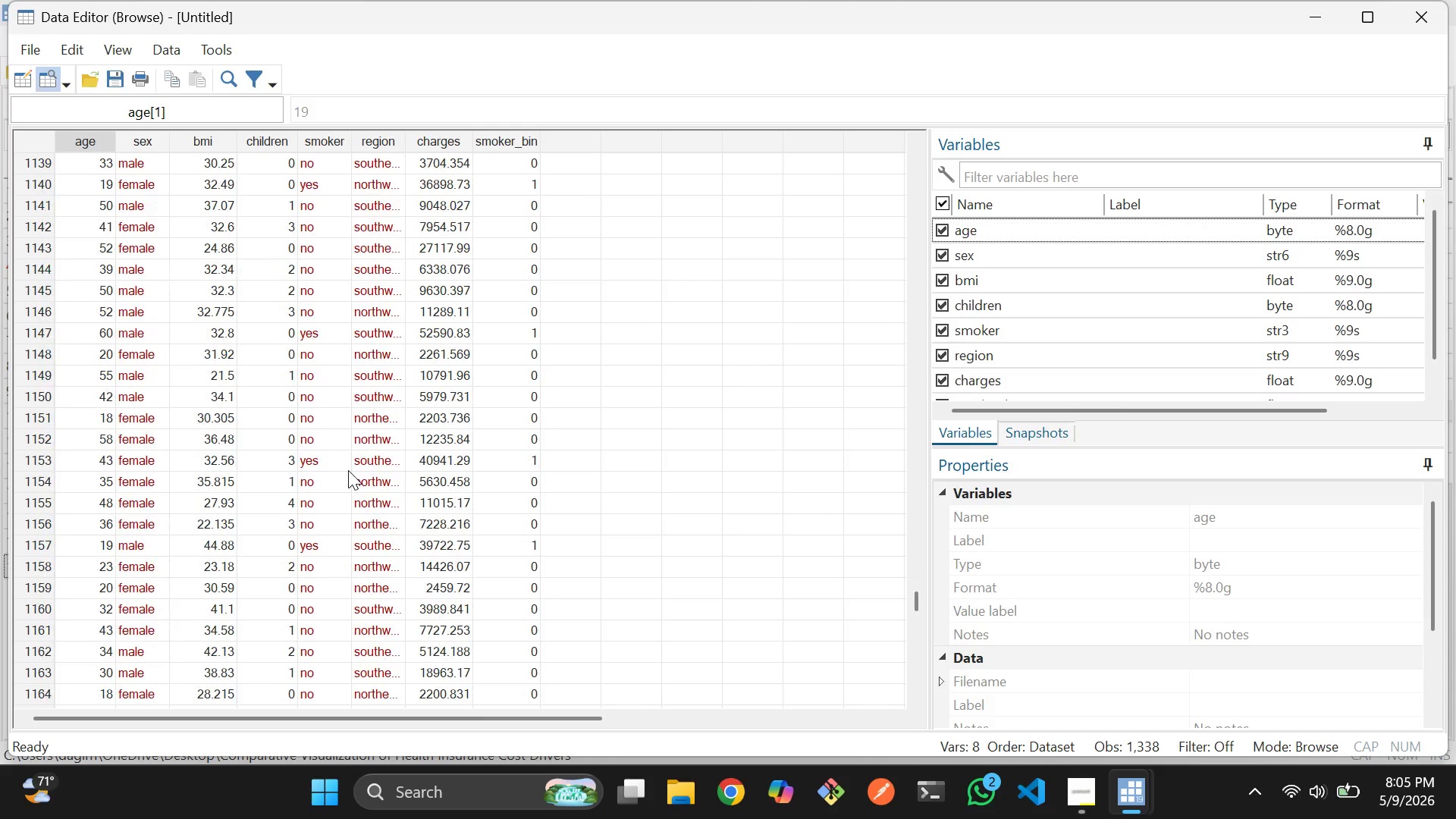 
scroll: coordinate [348, 470], scroll_direction: none, amount: 0.0
 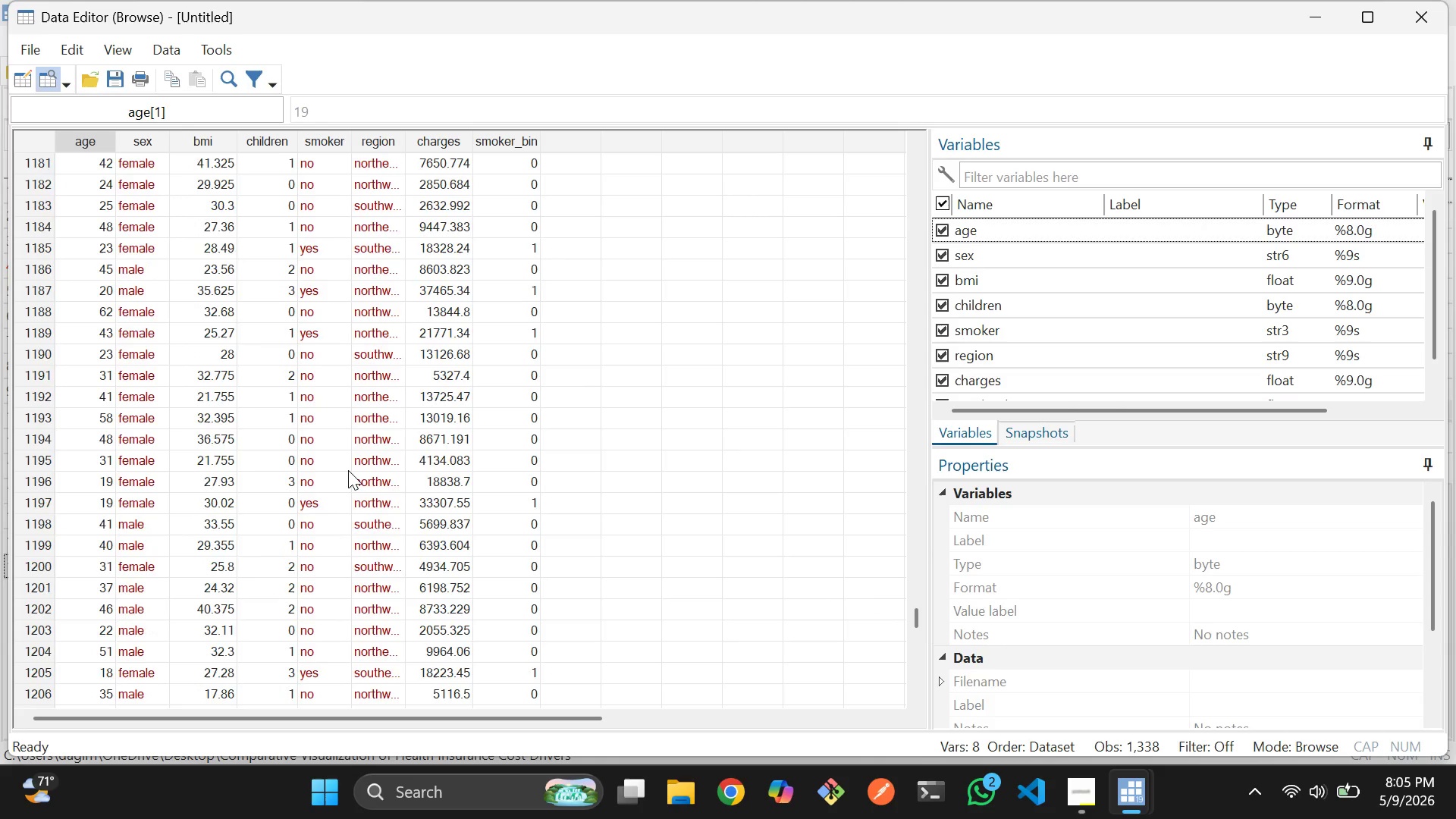 
scroll: coordinate [348, 470], scroll_direction: none, amount: 0.0
 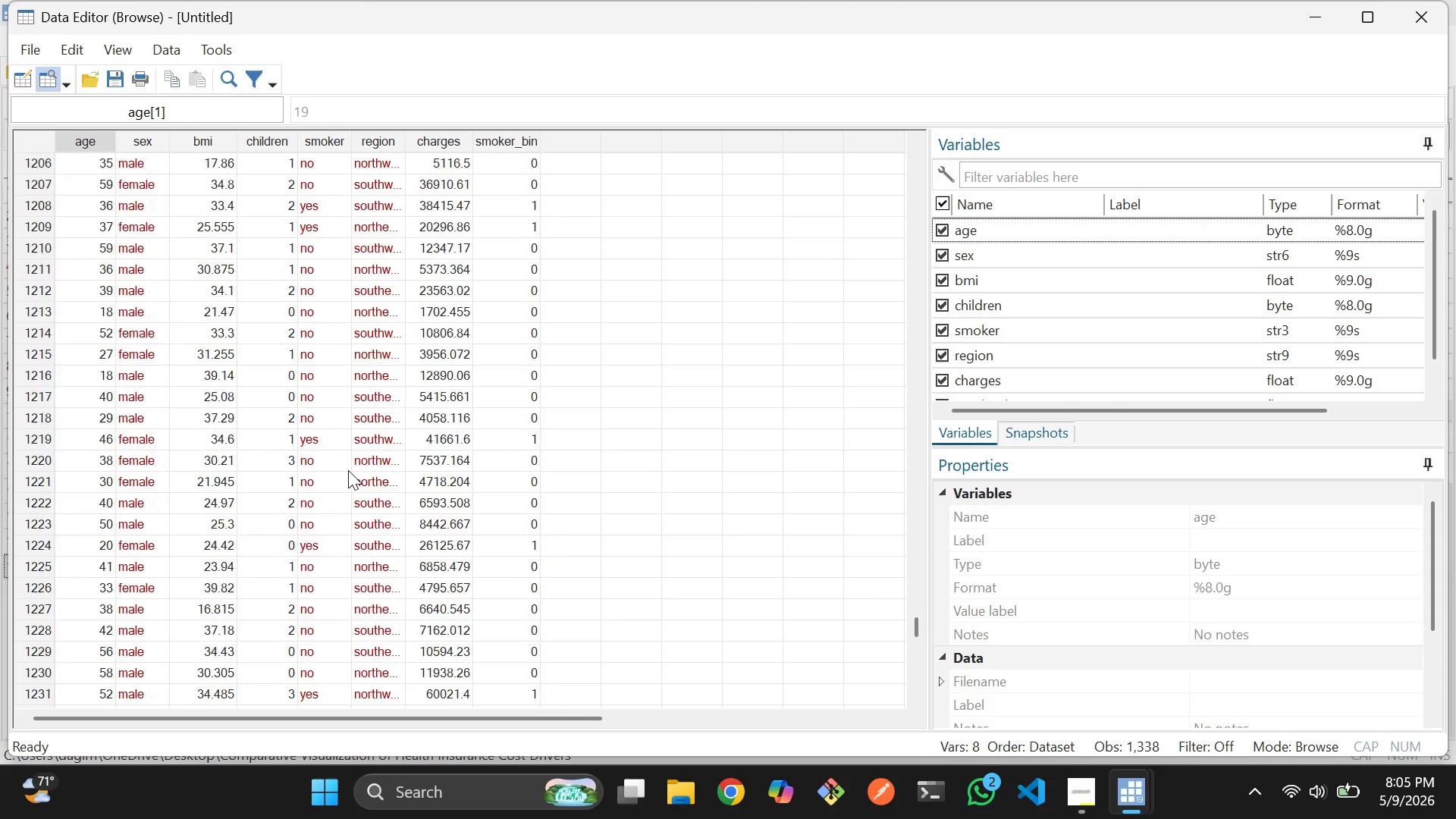 
scroll: coordinate [348, 470], scroll_direction: down, amount: 1.0
 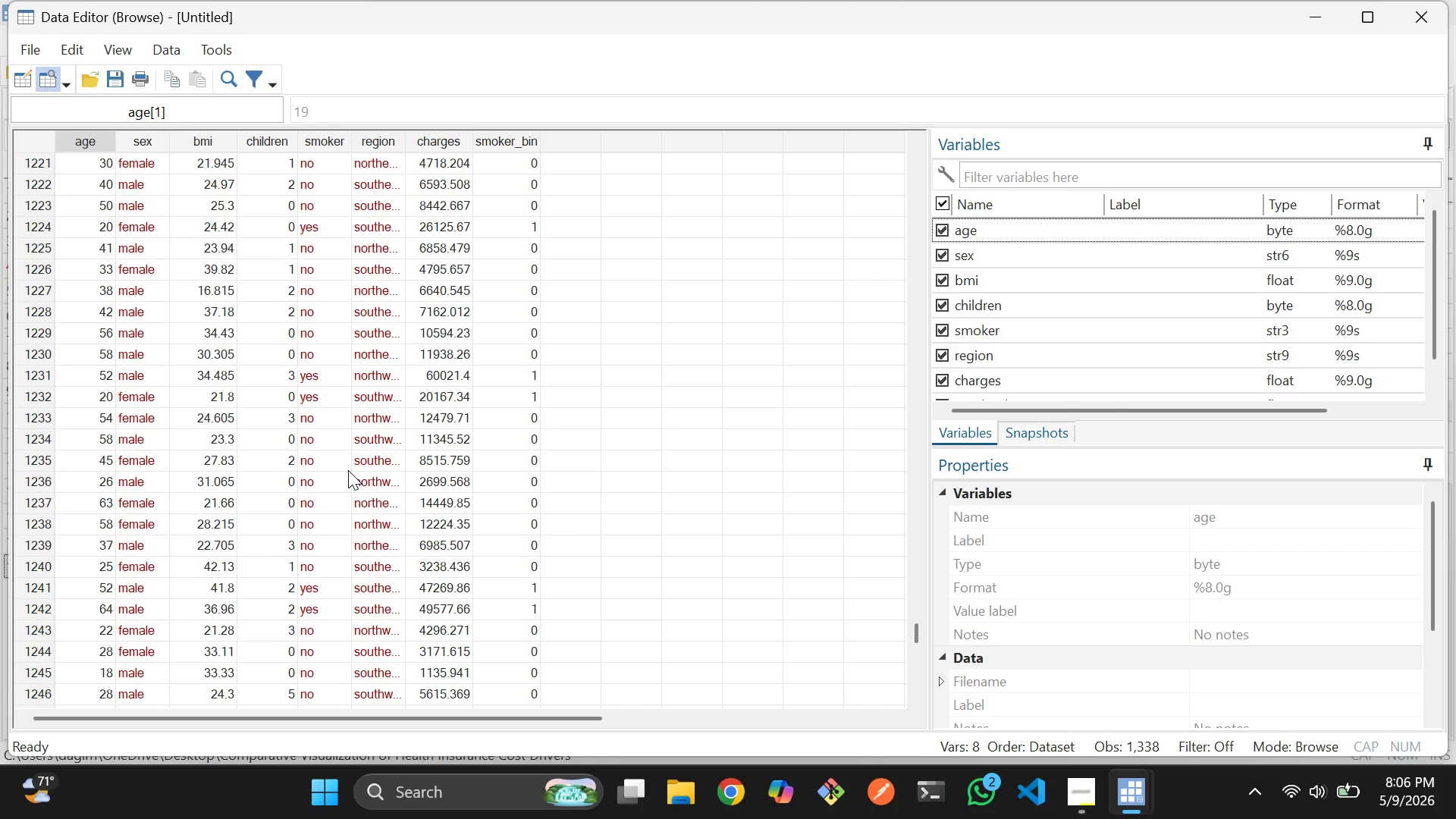 
scroll: coordinate [348, 470], scroll_direction: none, amount: 0.0
 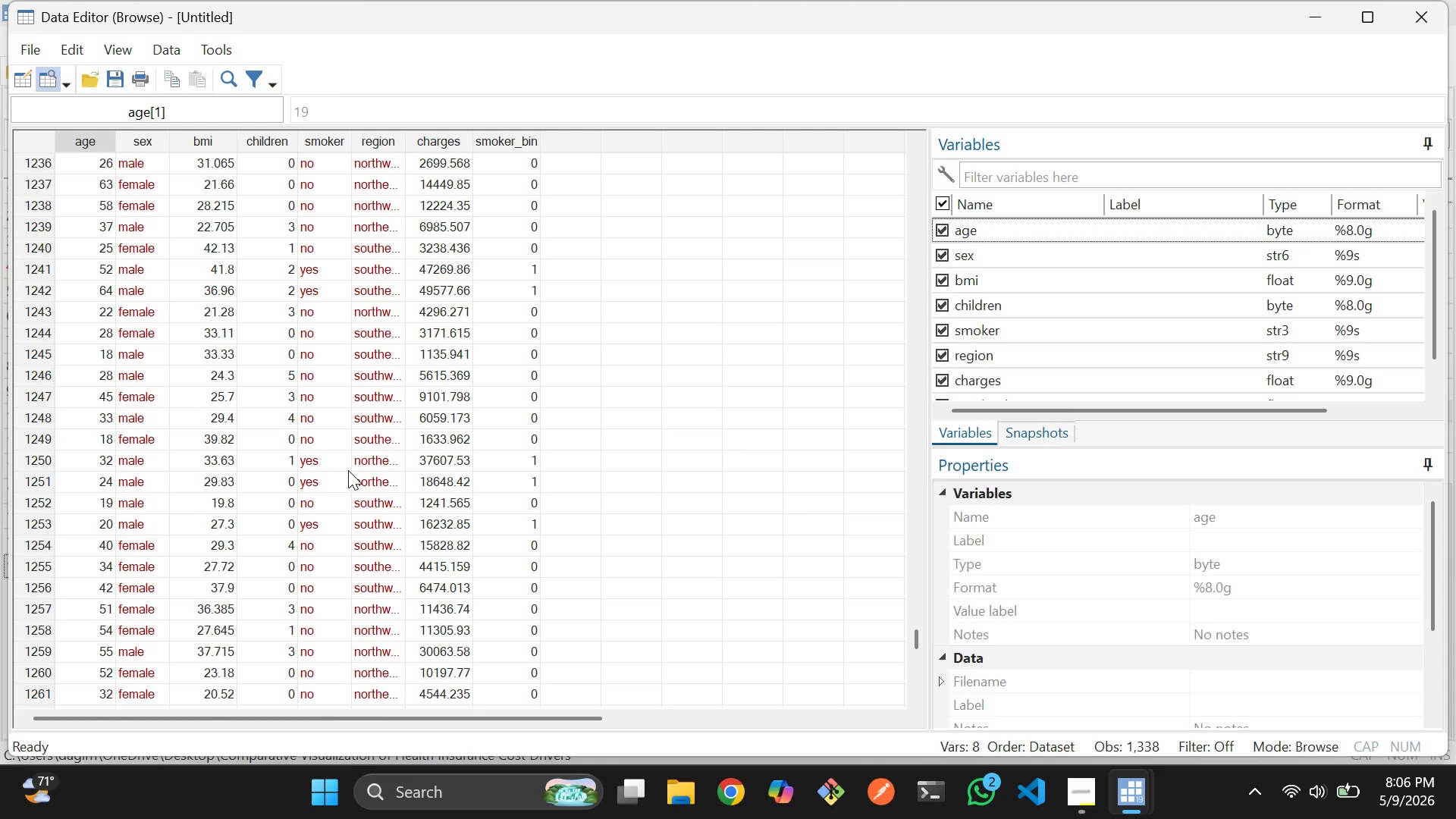 
right_click([348, 470])
 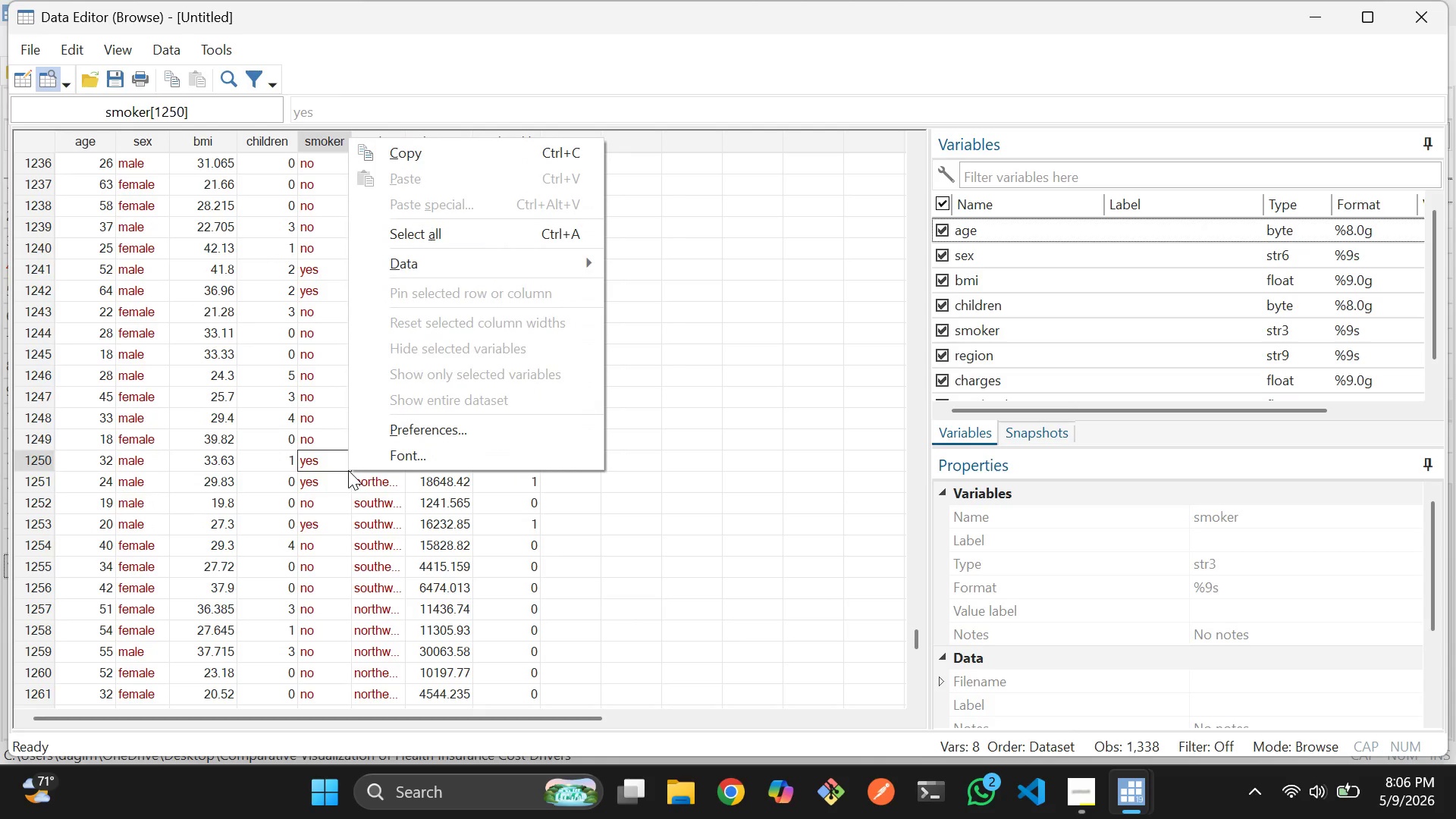 
scroll: coordinate [348, 470], scroll_direction: none, amount: 0.0
 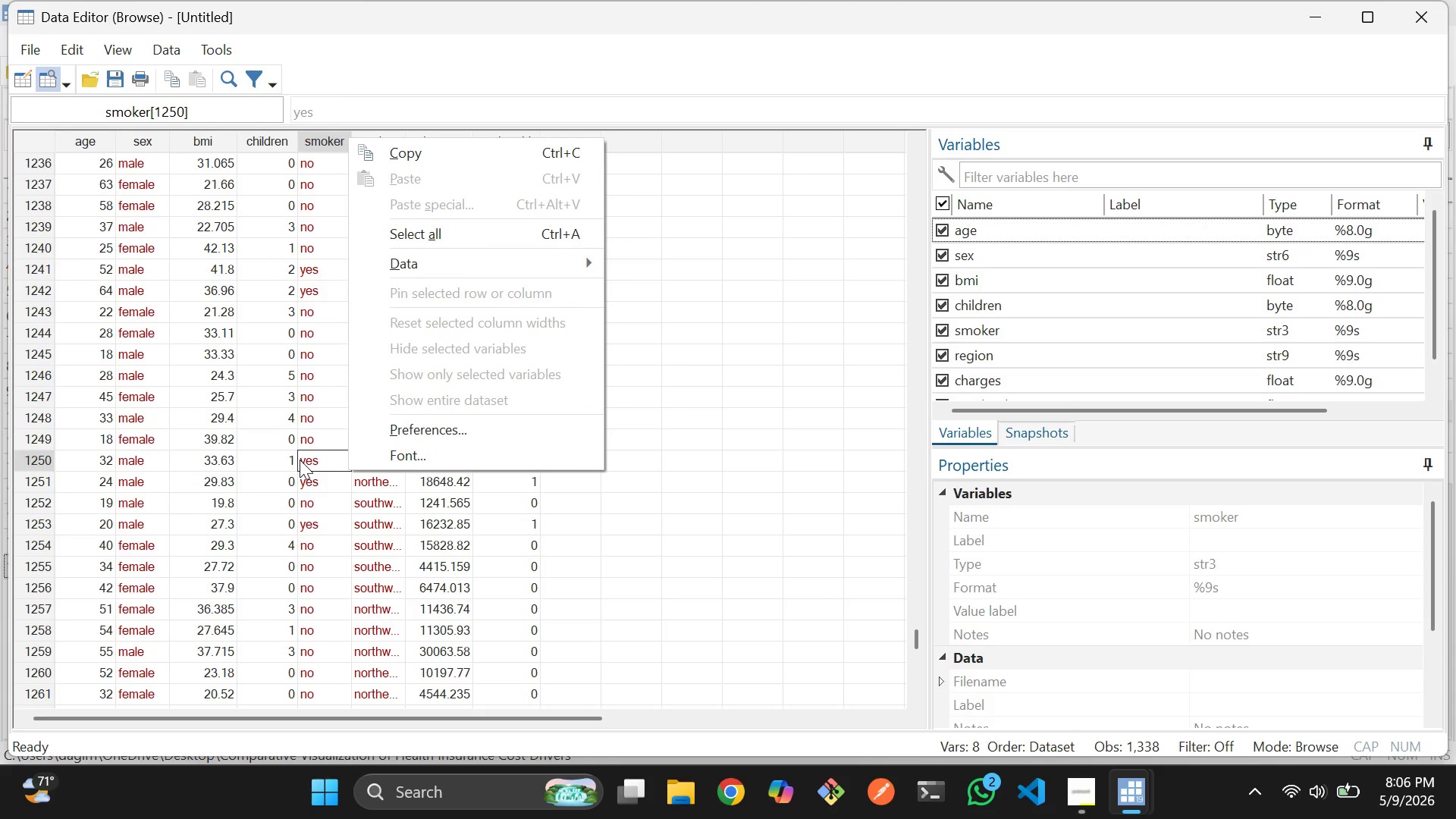 
scroll: coordinate [300, 460], scroll_direction: down, amount: 1.0
 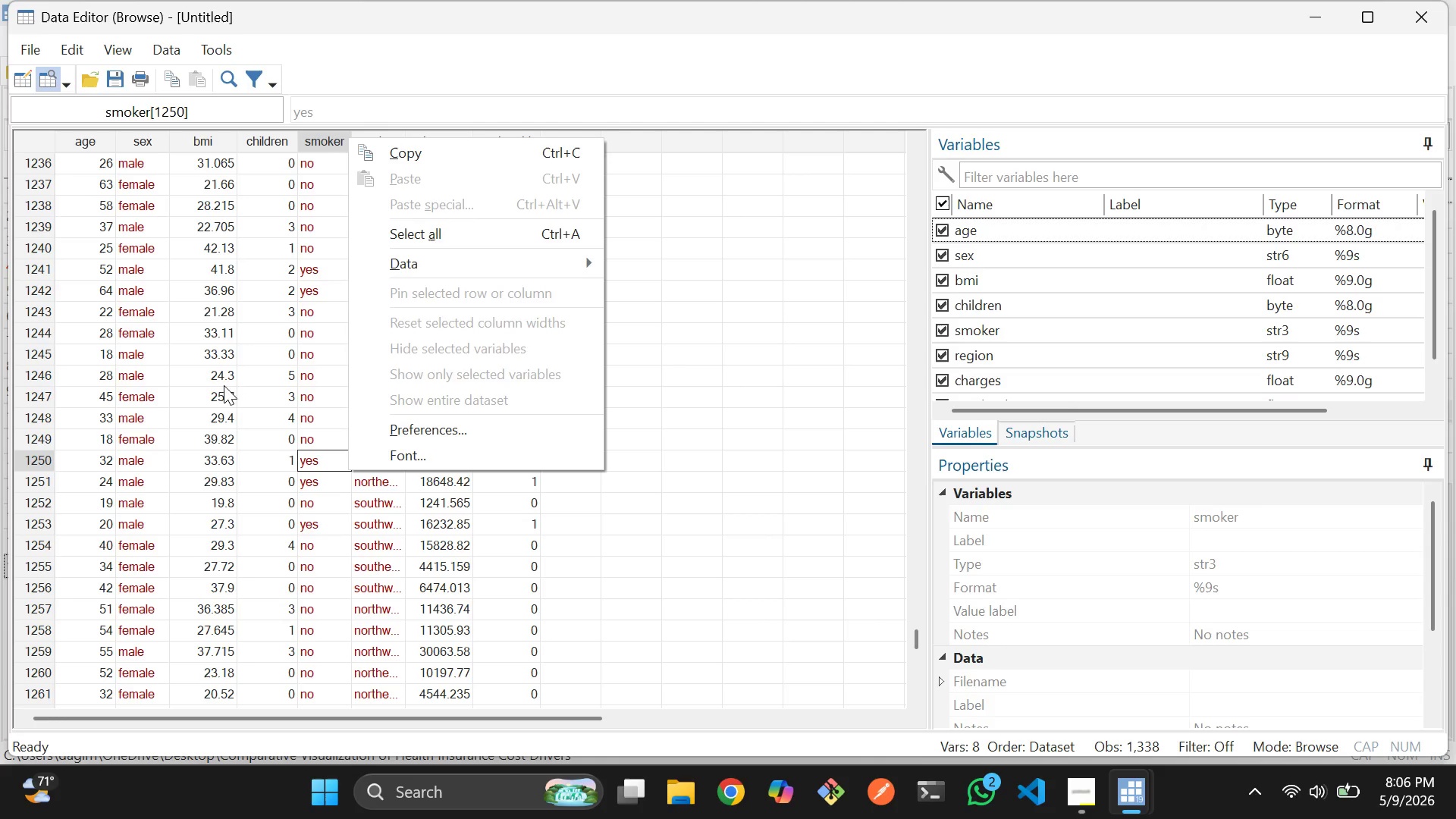 
scroll: coordinate [202, 419], scroll_direction: none, amount: 0.0
 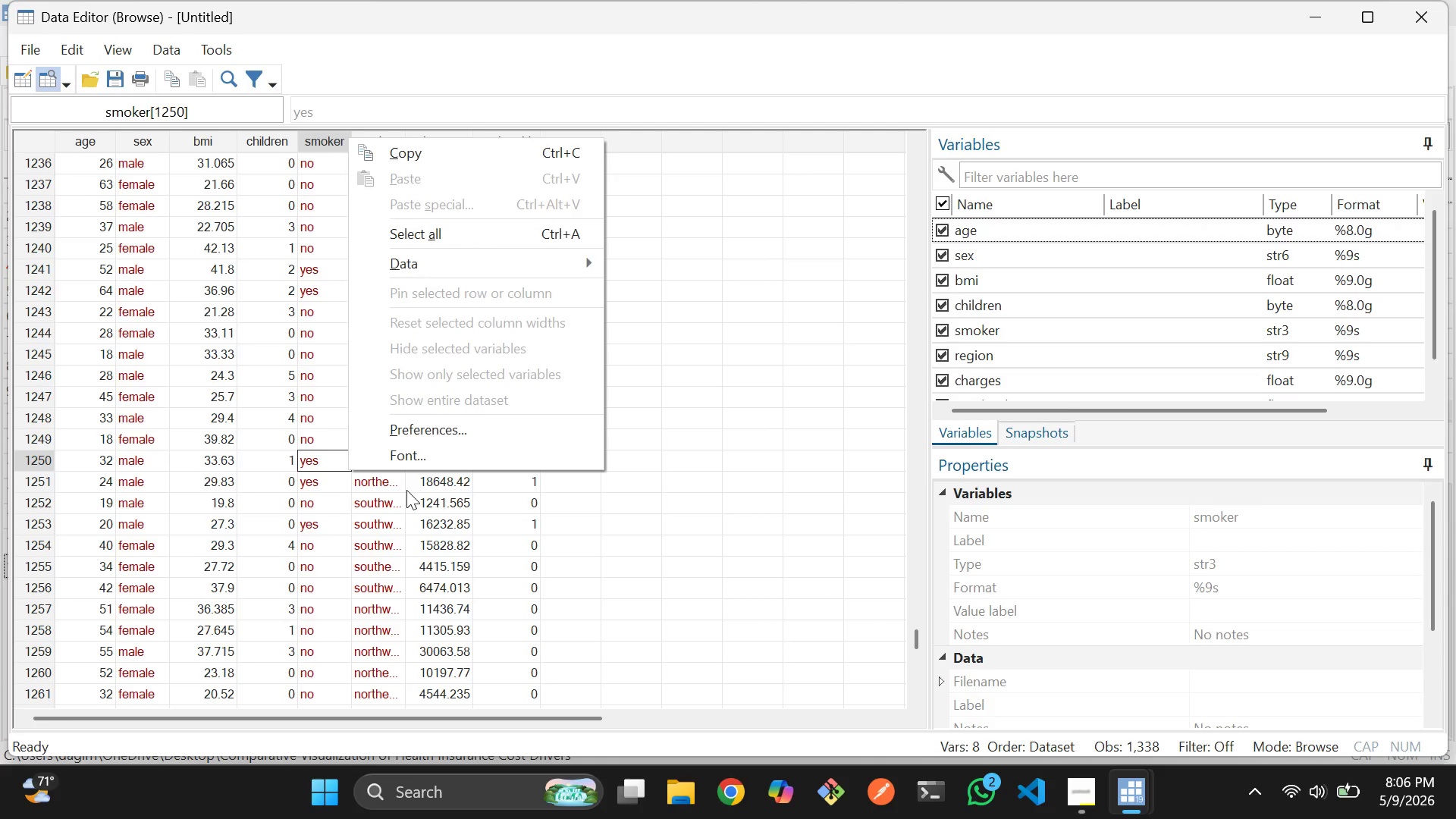 
left_click([406, 490])
 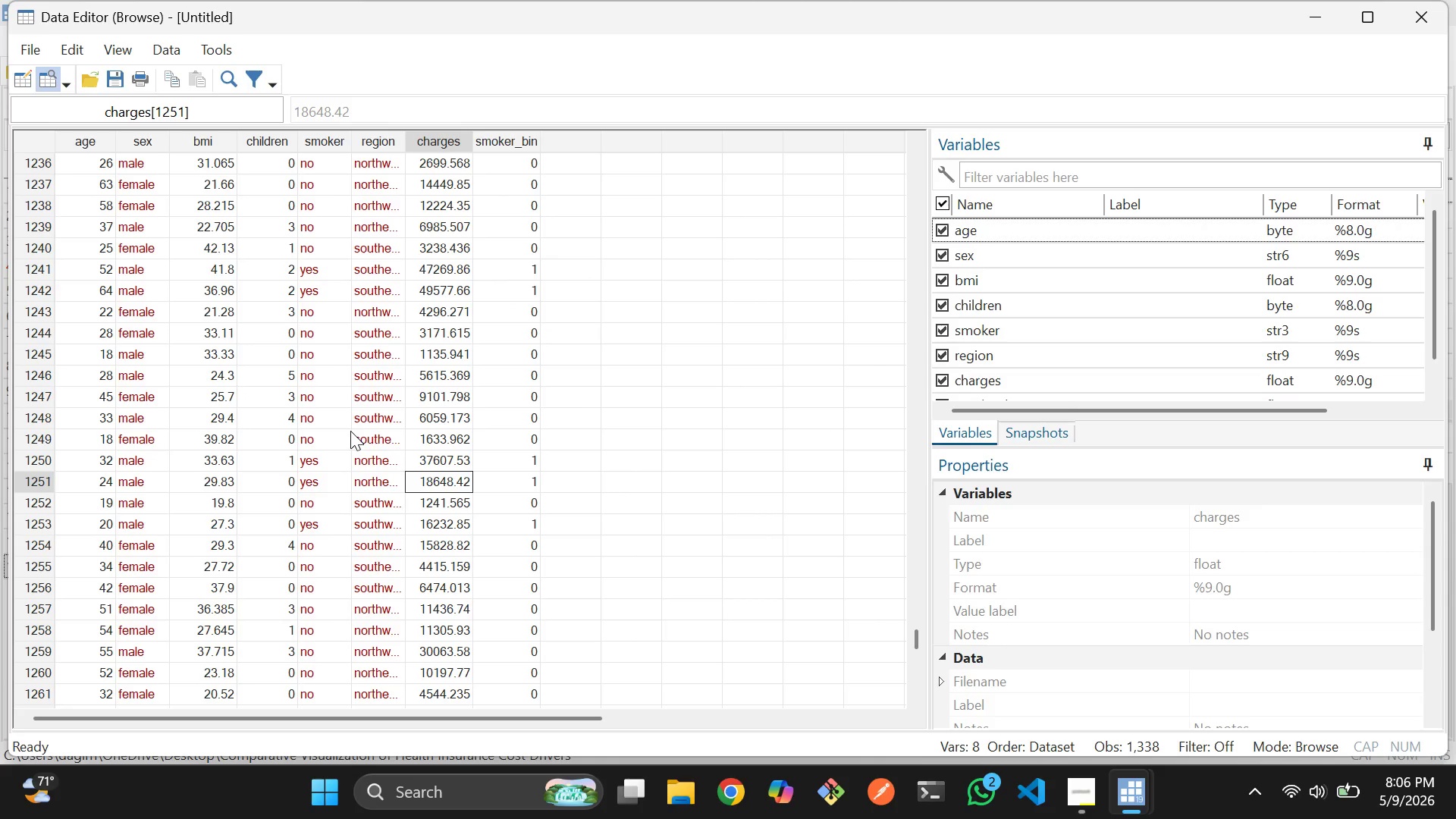 
left_click([350, 431])
 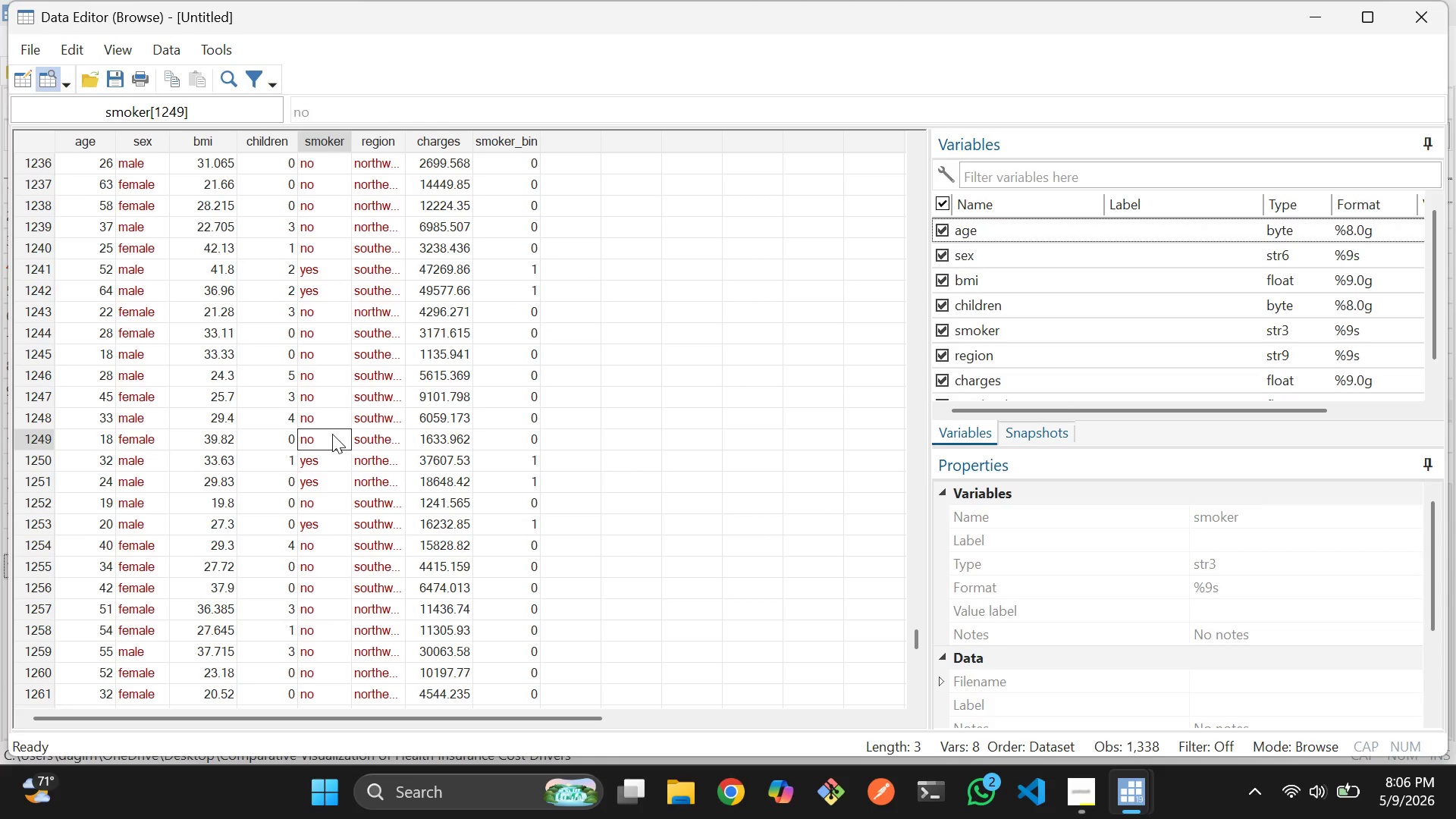 
right_click([332, 434])
 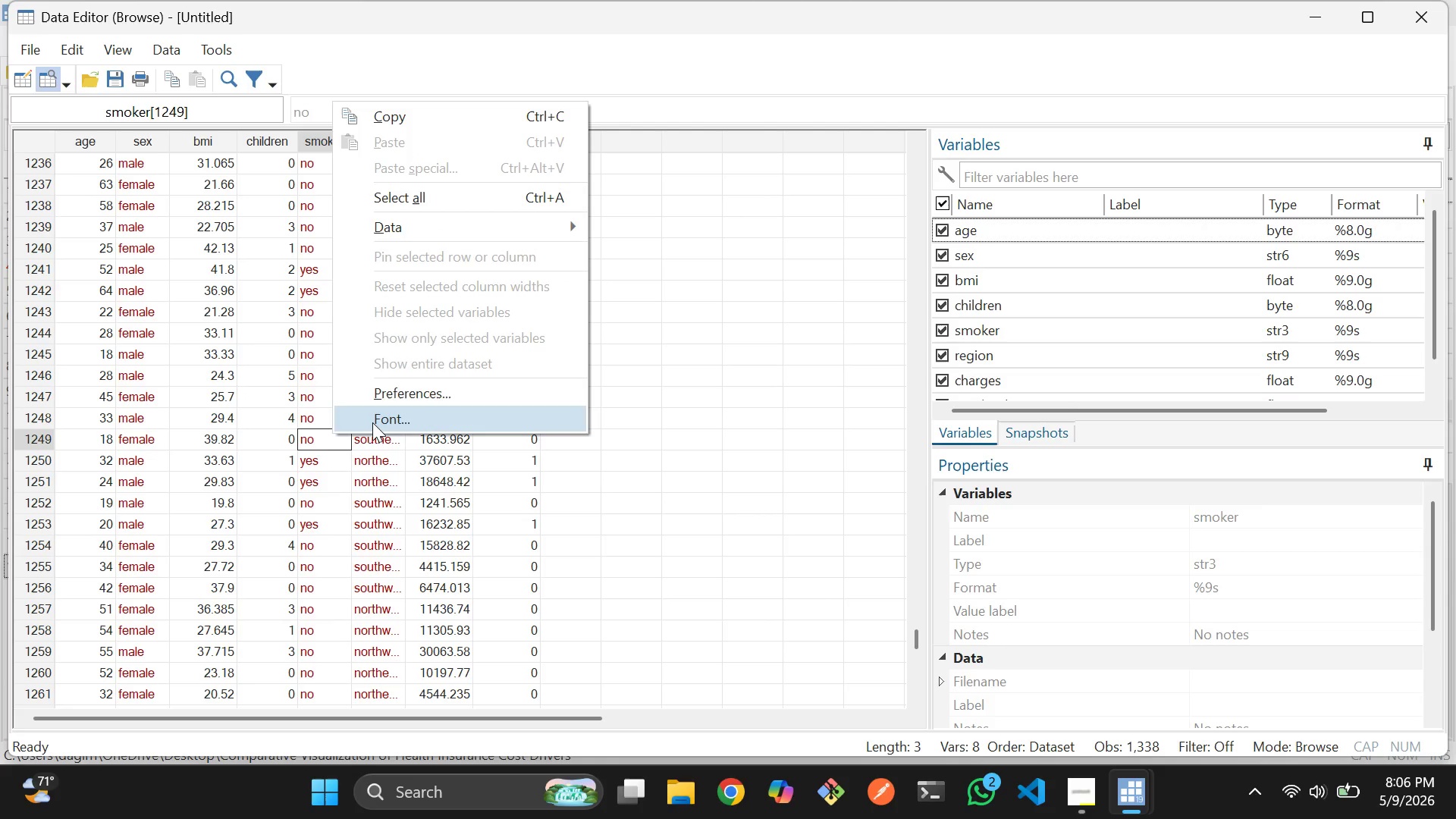 
left_click([372, 422])
 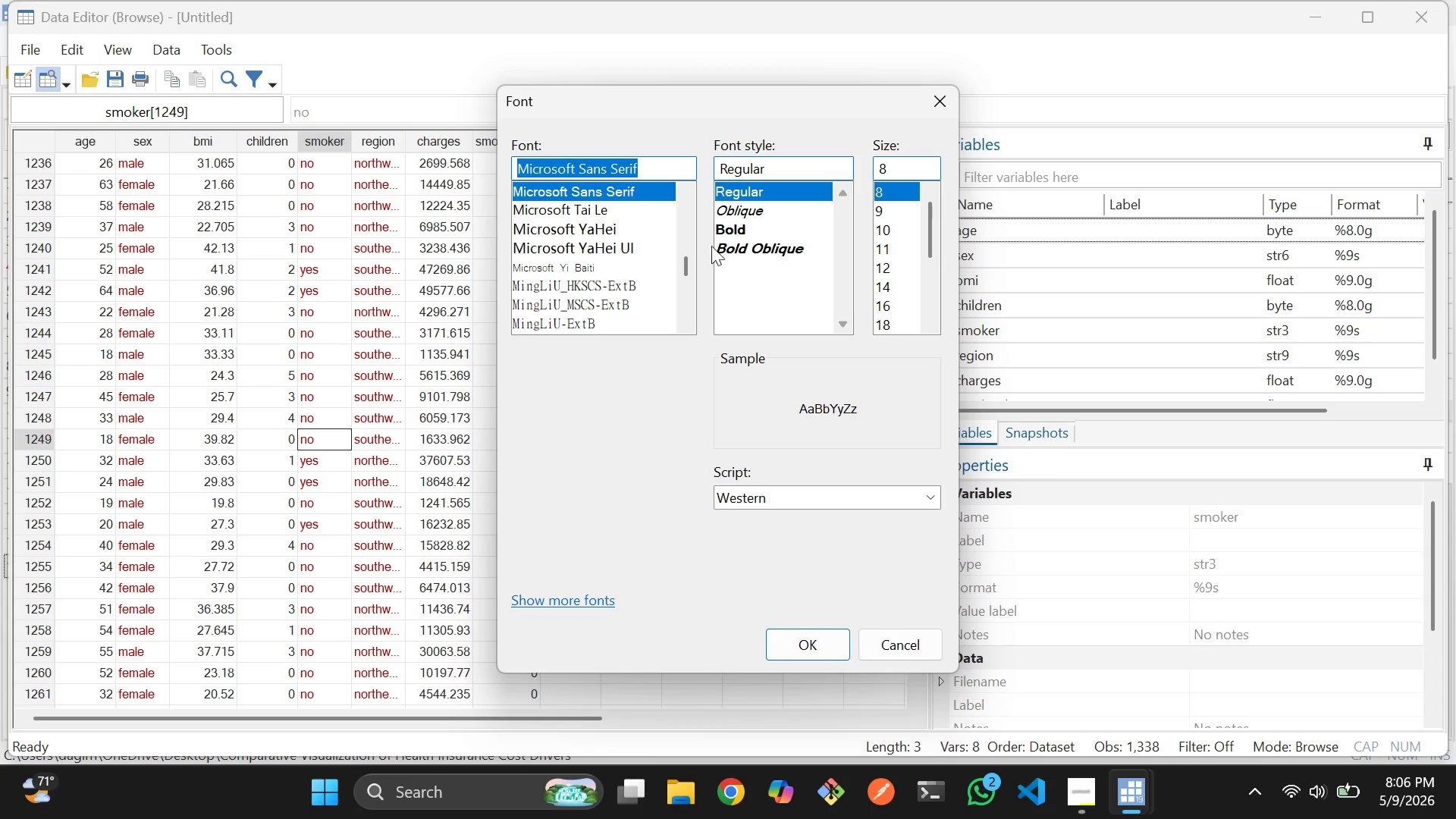 
scroll: coordinate [896, 263], scroll_direction: none, amount: 0.0
 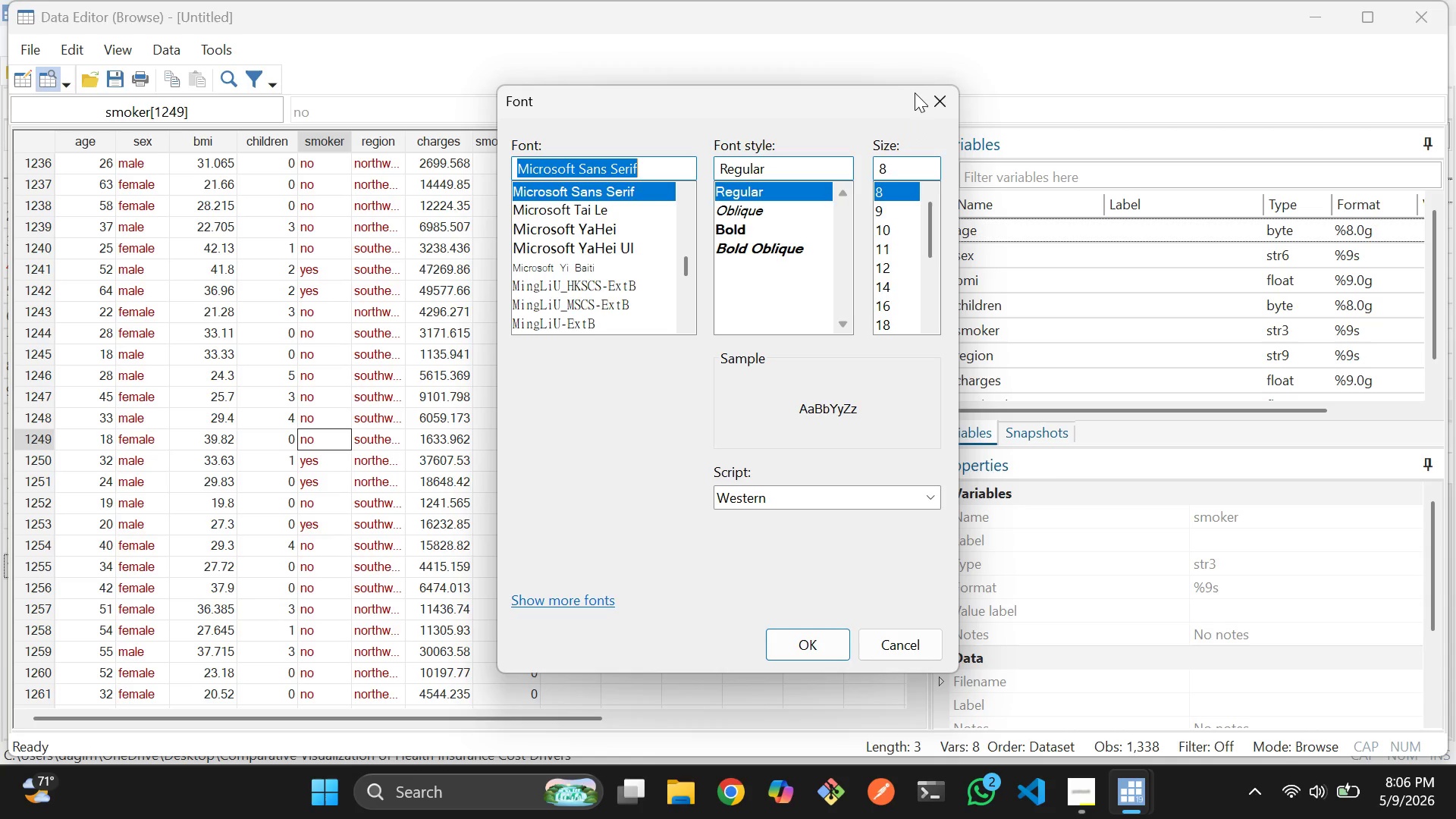 
left_click([934, 96])
 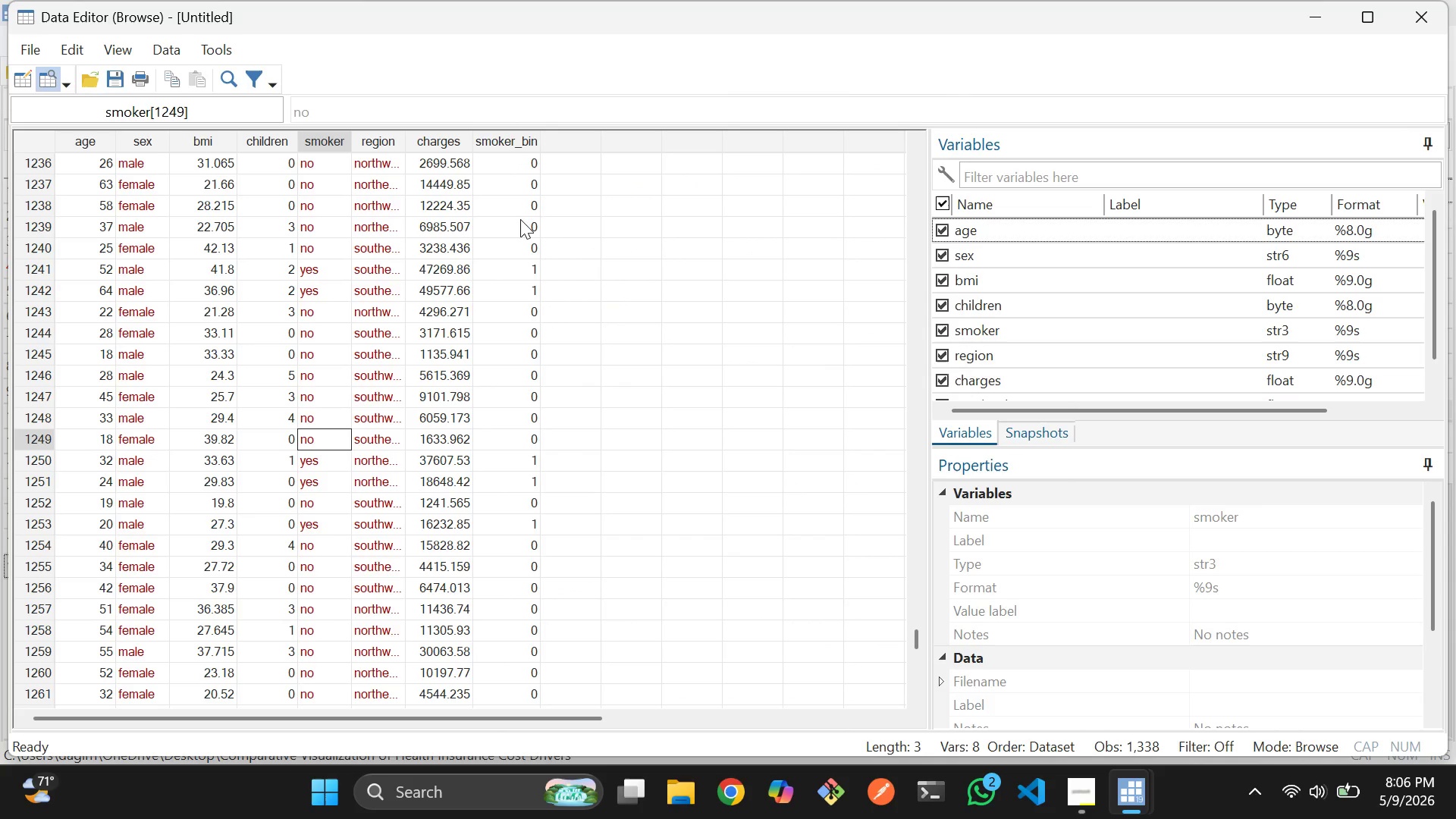 
scroll: coordinate [428, 262], scroll_direction: none, amount: 0.0
 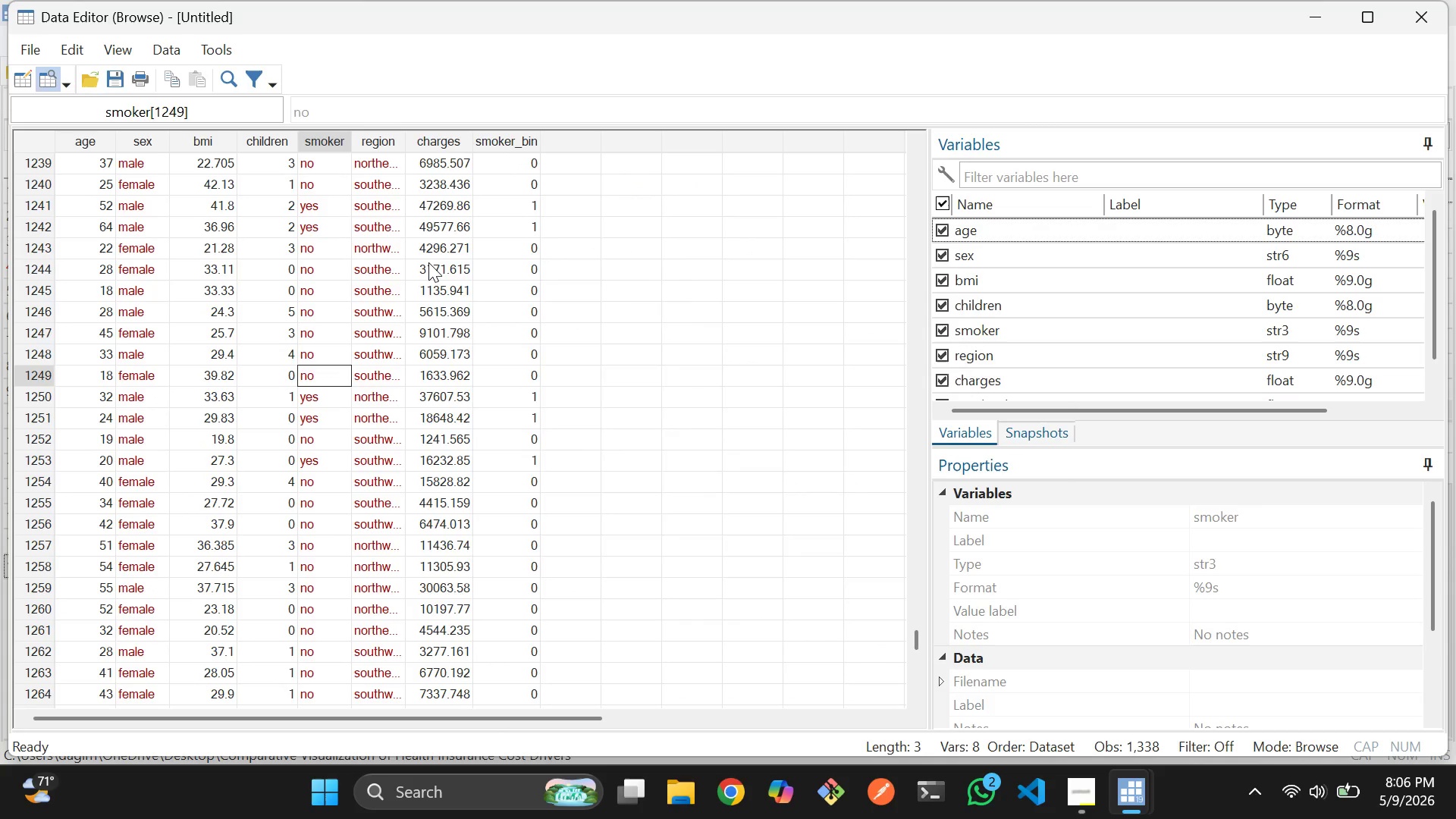 
right_click([428, 262])
 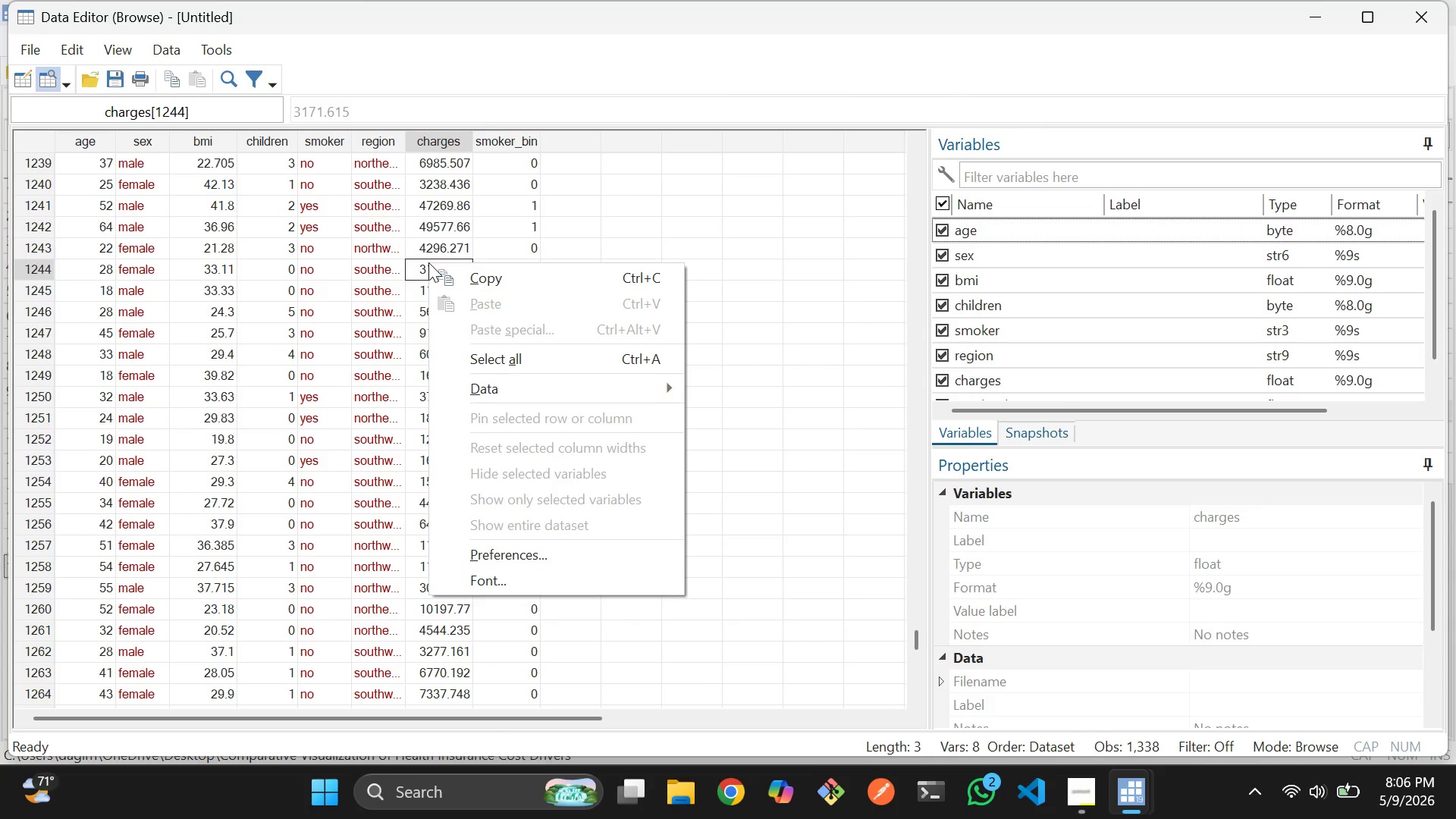 
scroll: coordinate [428, 262], scroll_direction: none, amount: 0.0
 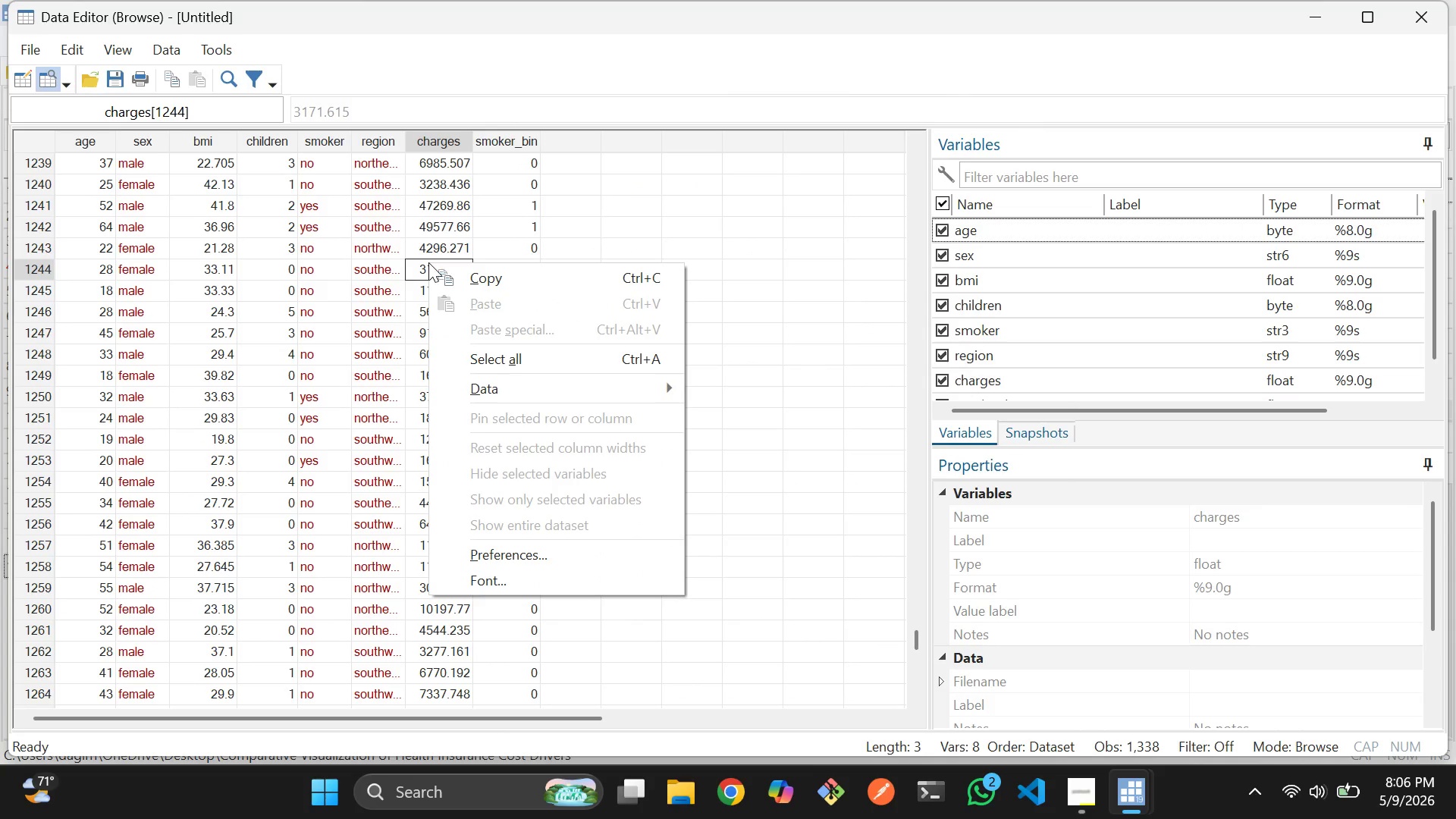 
right_click([428, 262])
 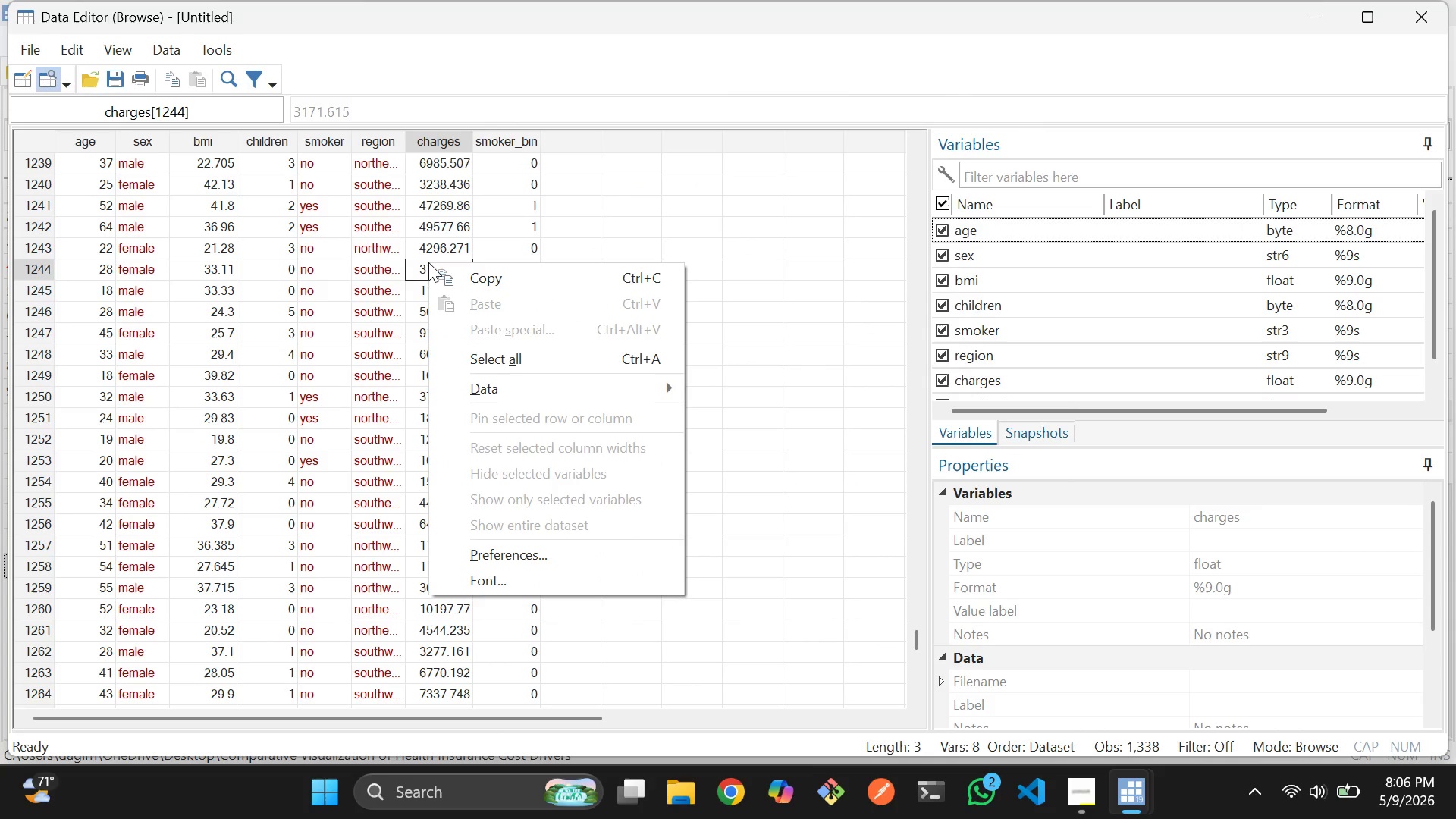 
scroll: coordinate [428, 262], scroll_direction: none, amount: 0.0
 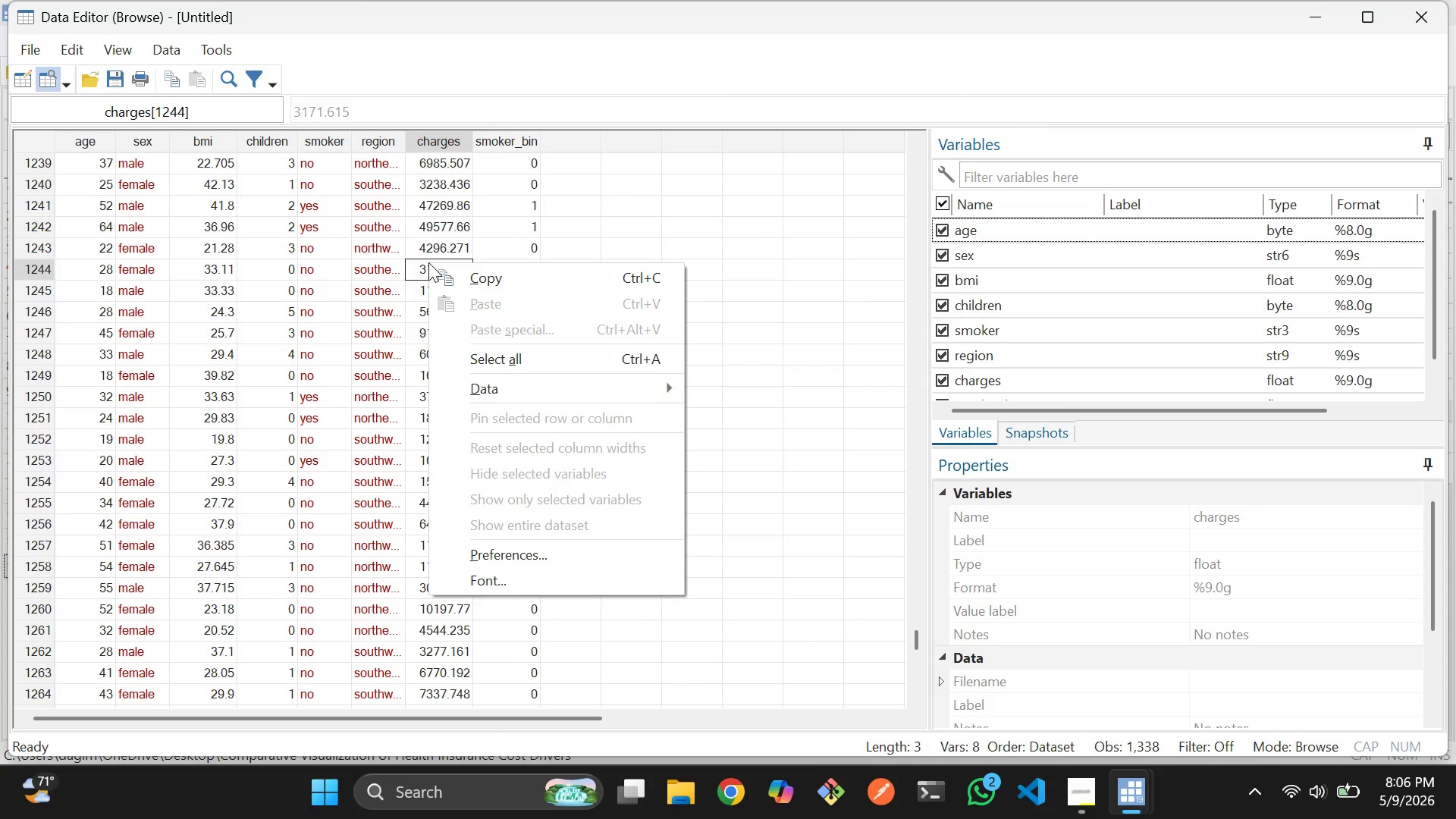 
scroll: coordinate [428, 262], scroll_direction: down, amount: 1.0
 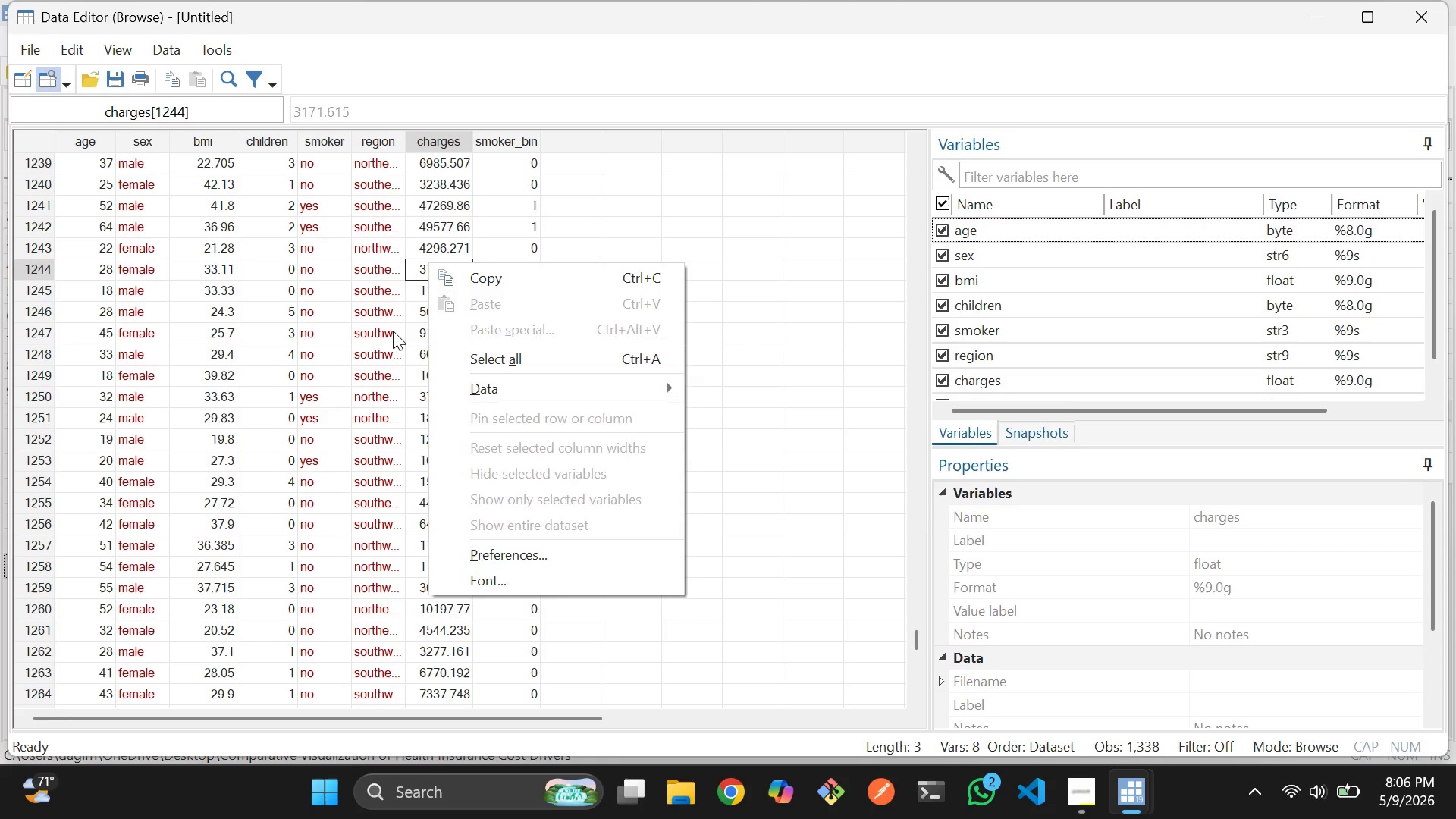 
left_click([393, 331])
 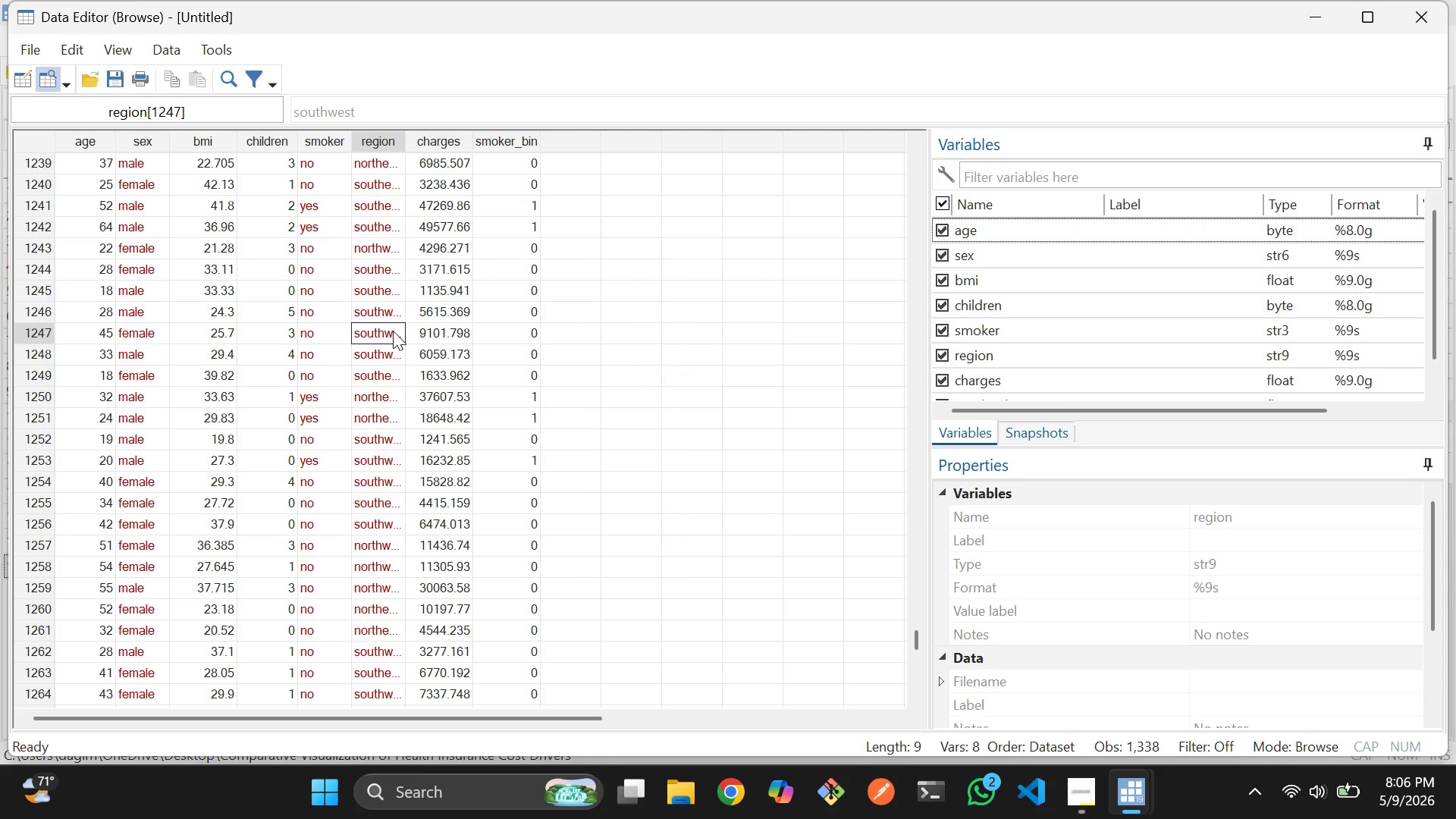 
wait(12.03)
 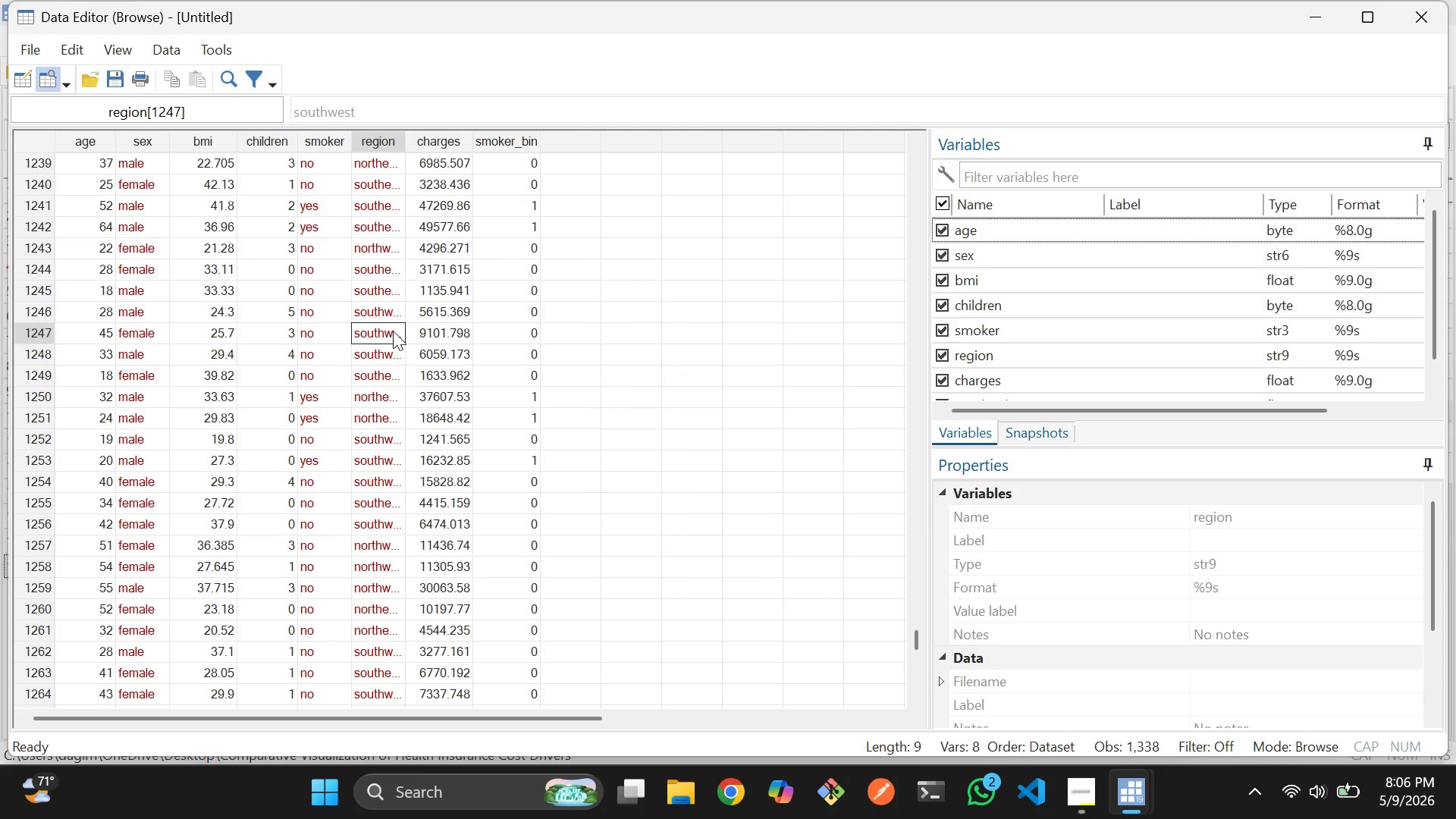 
left_click([678, 491])
 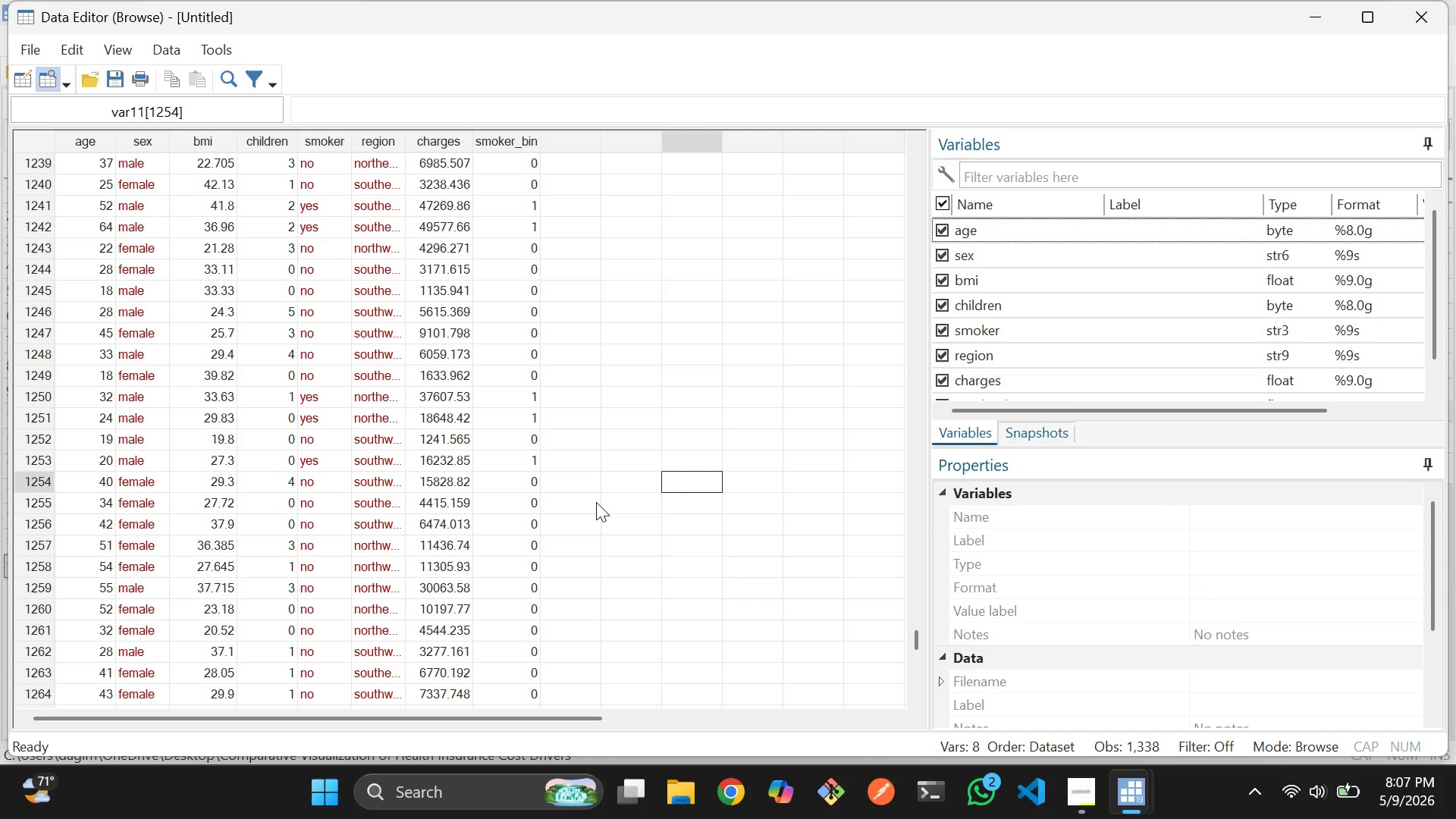 
scroll: coordinate [534, 541], scroll_direction: none, amount: 0.0
 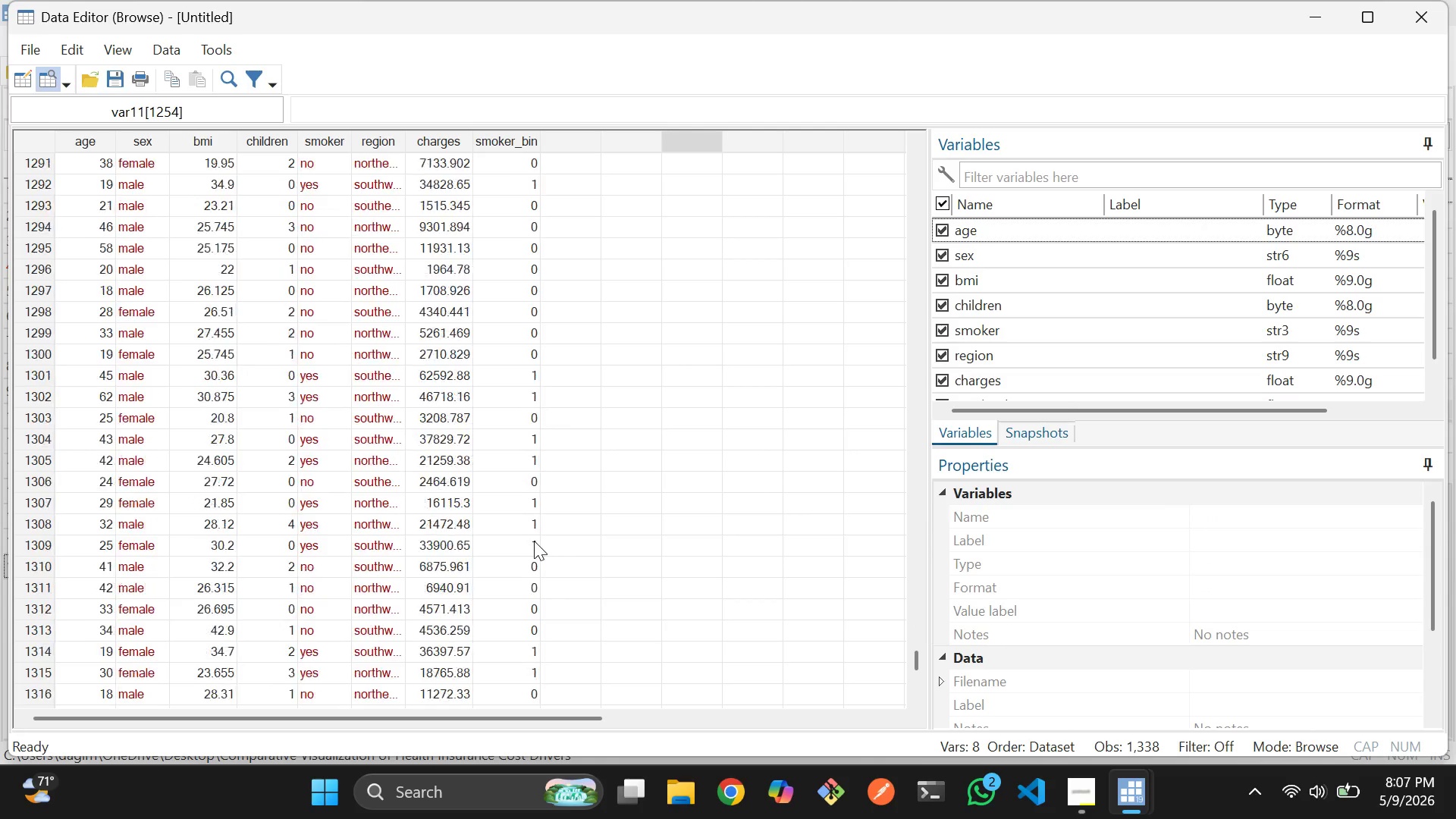 
scroll: coordinate [534, 541], scroll_direction: down, amount: 1.0
 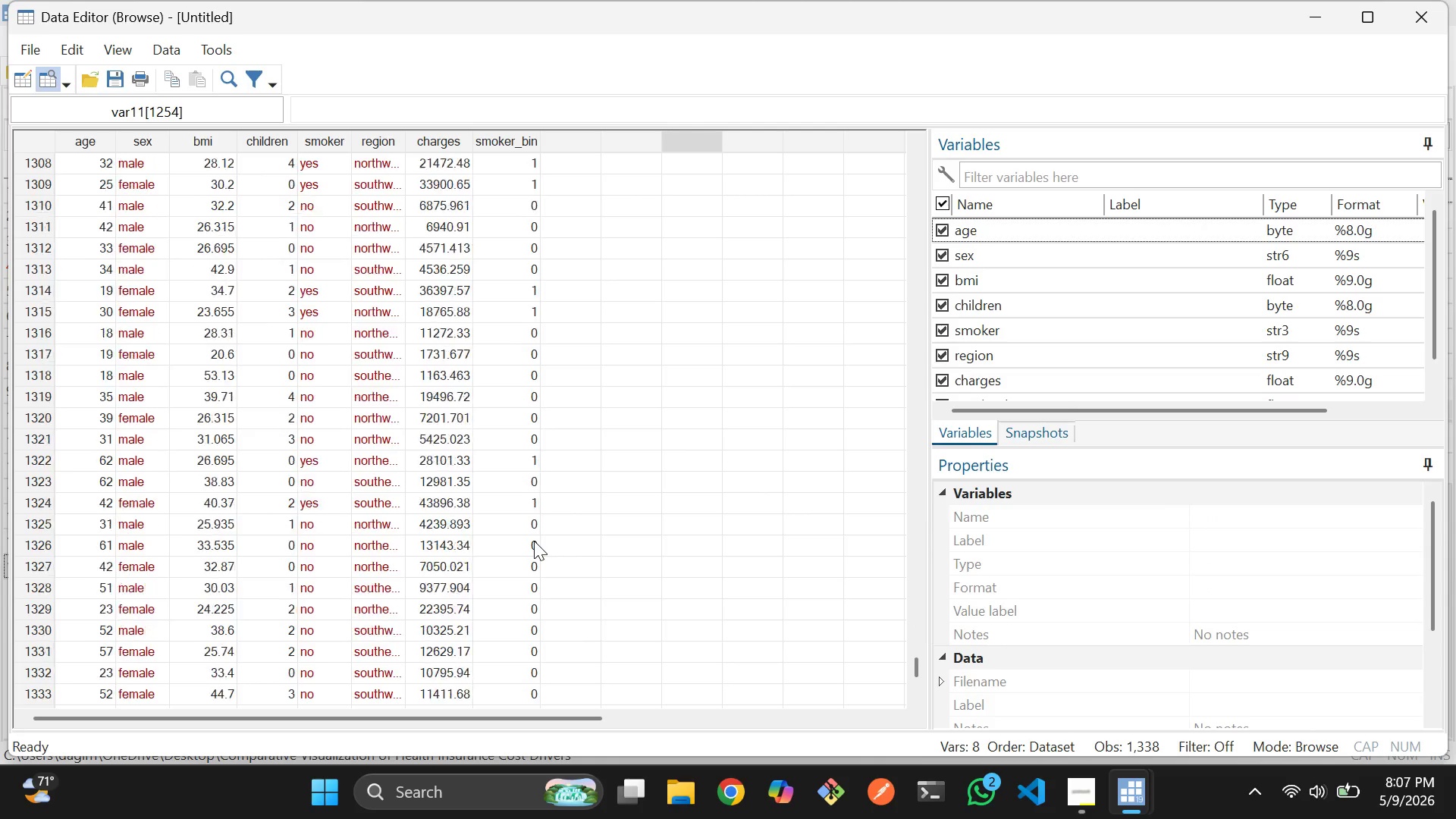 
scroll: coordinate [534, 541], scroll_direction: none, amount: 0.0
 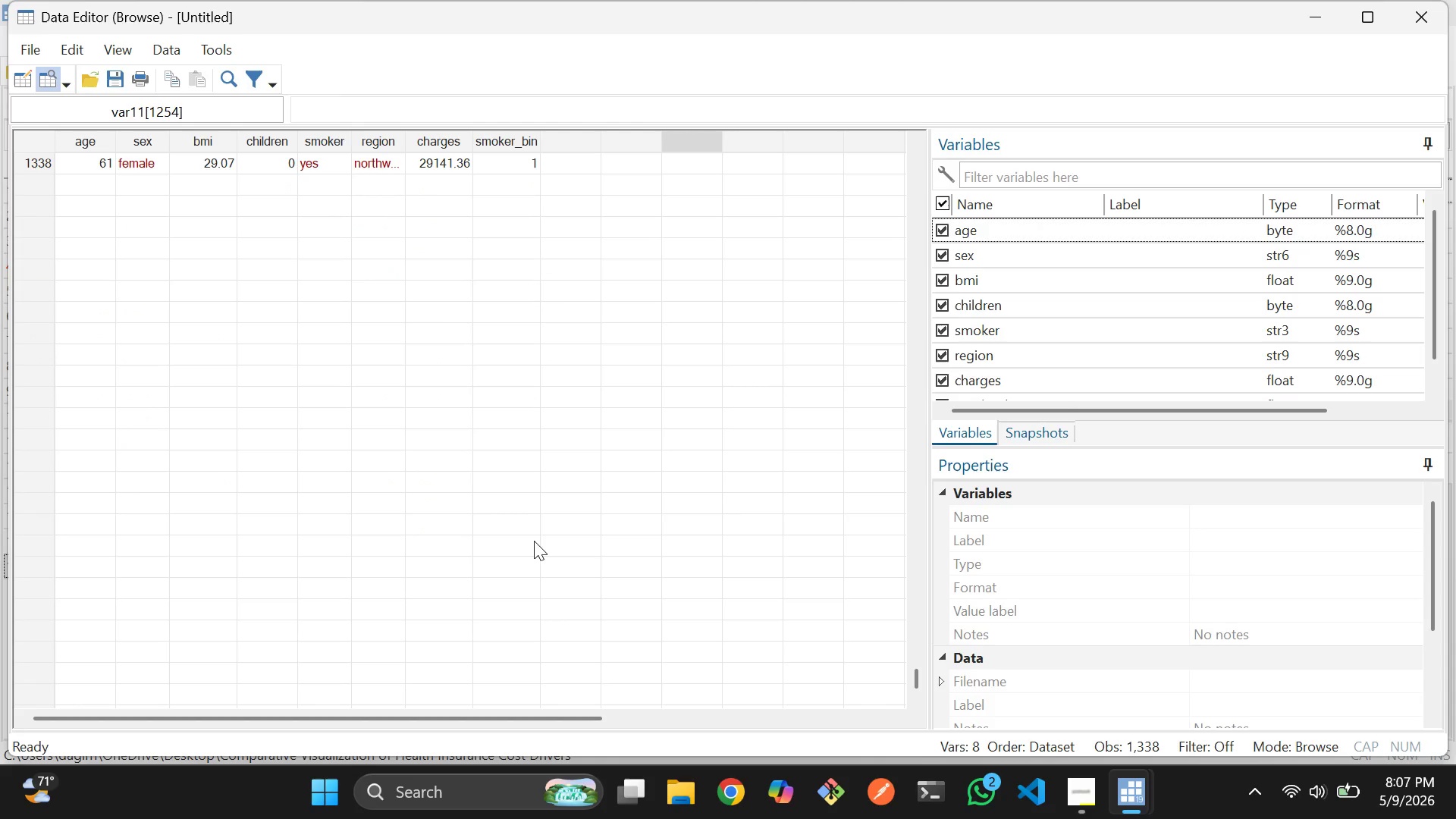 
scroll: coordinate [534, 541], scroll_direction: down, amount: 1.0
 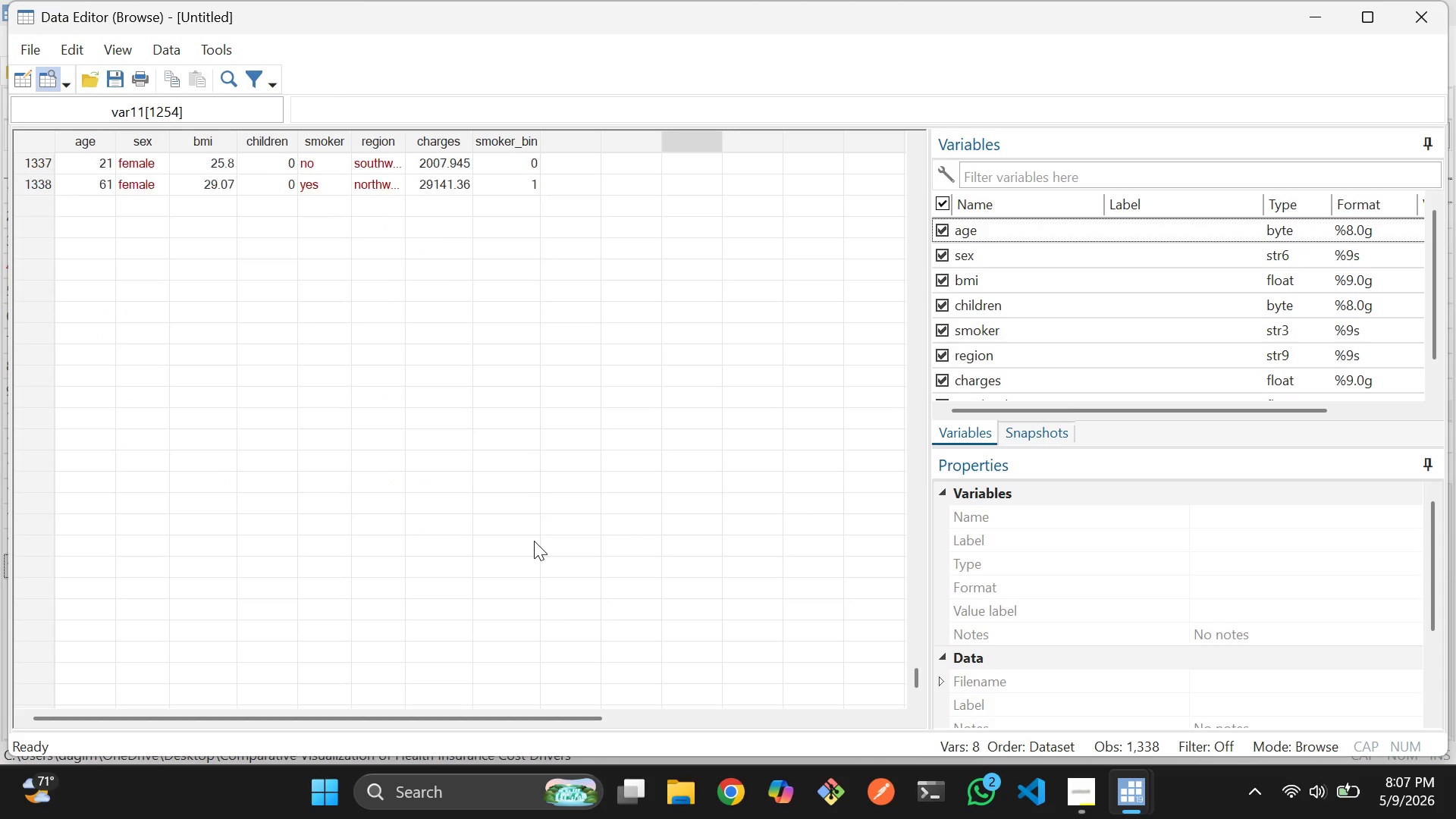 
scroll: coordinate [534, 541], scroll_direction: none, amount: 0.0
 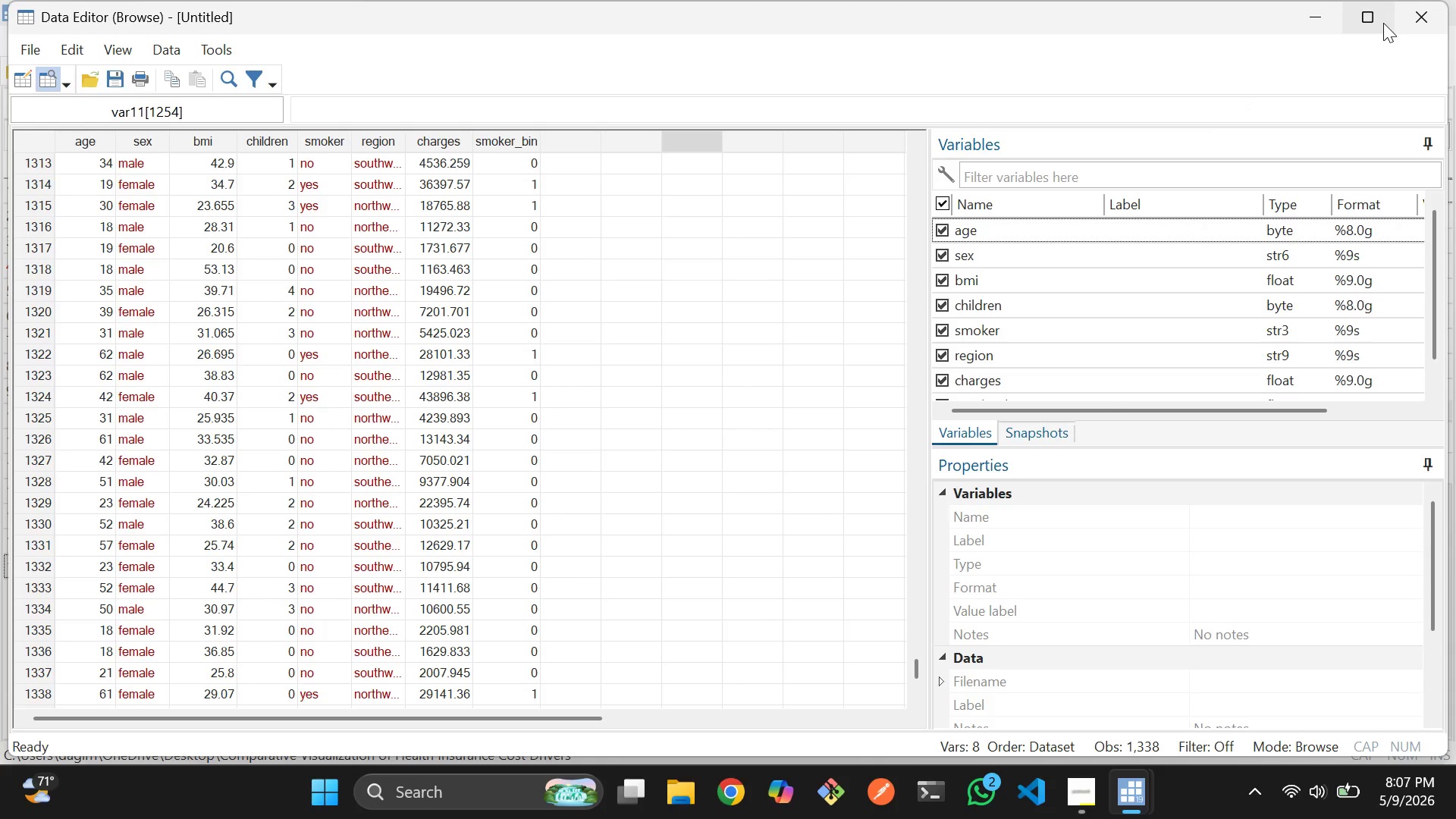 
left_click([1401, 22])
 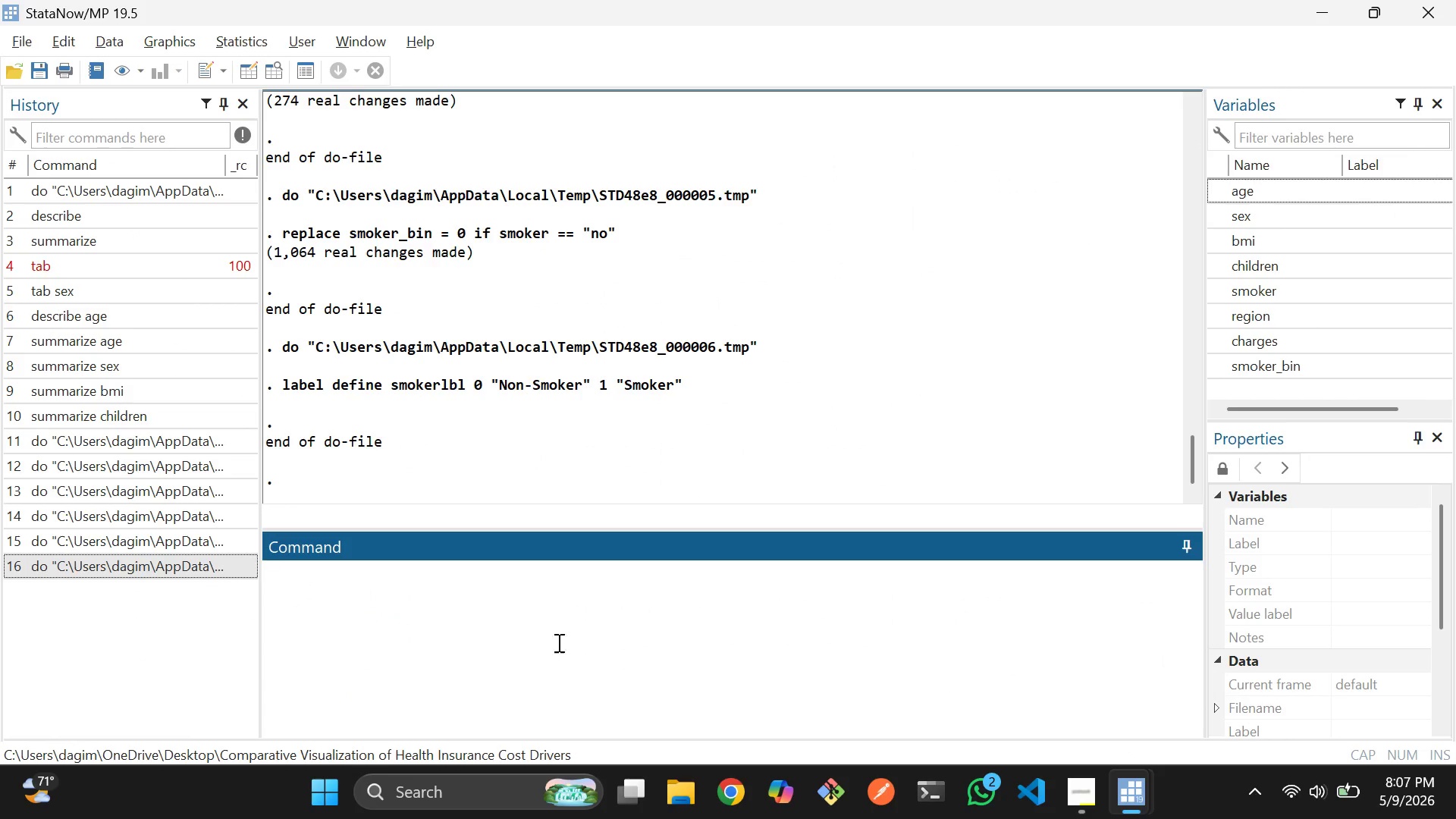 
left_click([545, 651])
 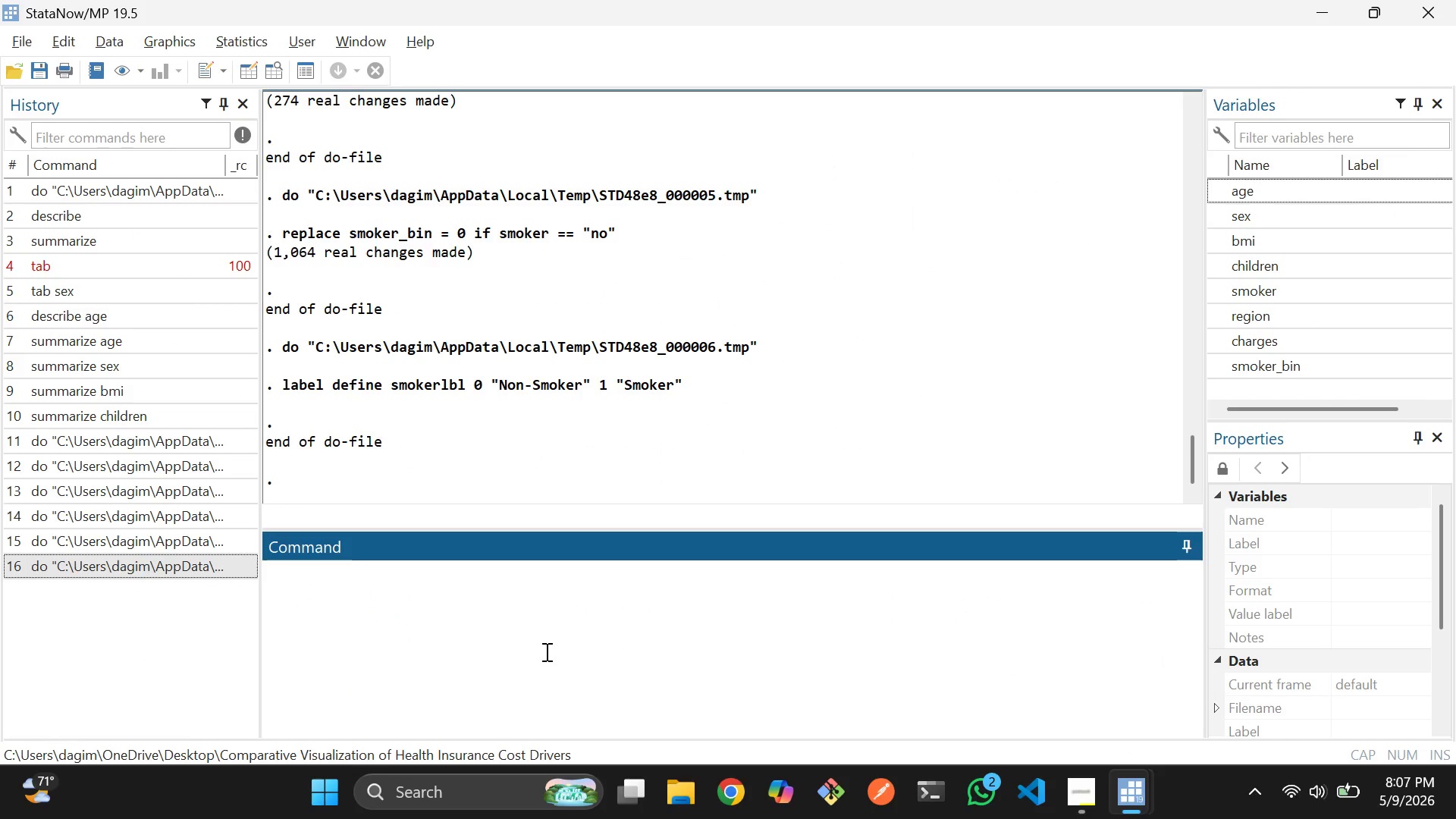 
type(varmam)
key(Backspace)
type(nage)
 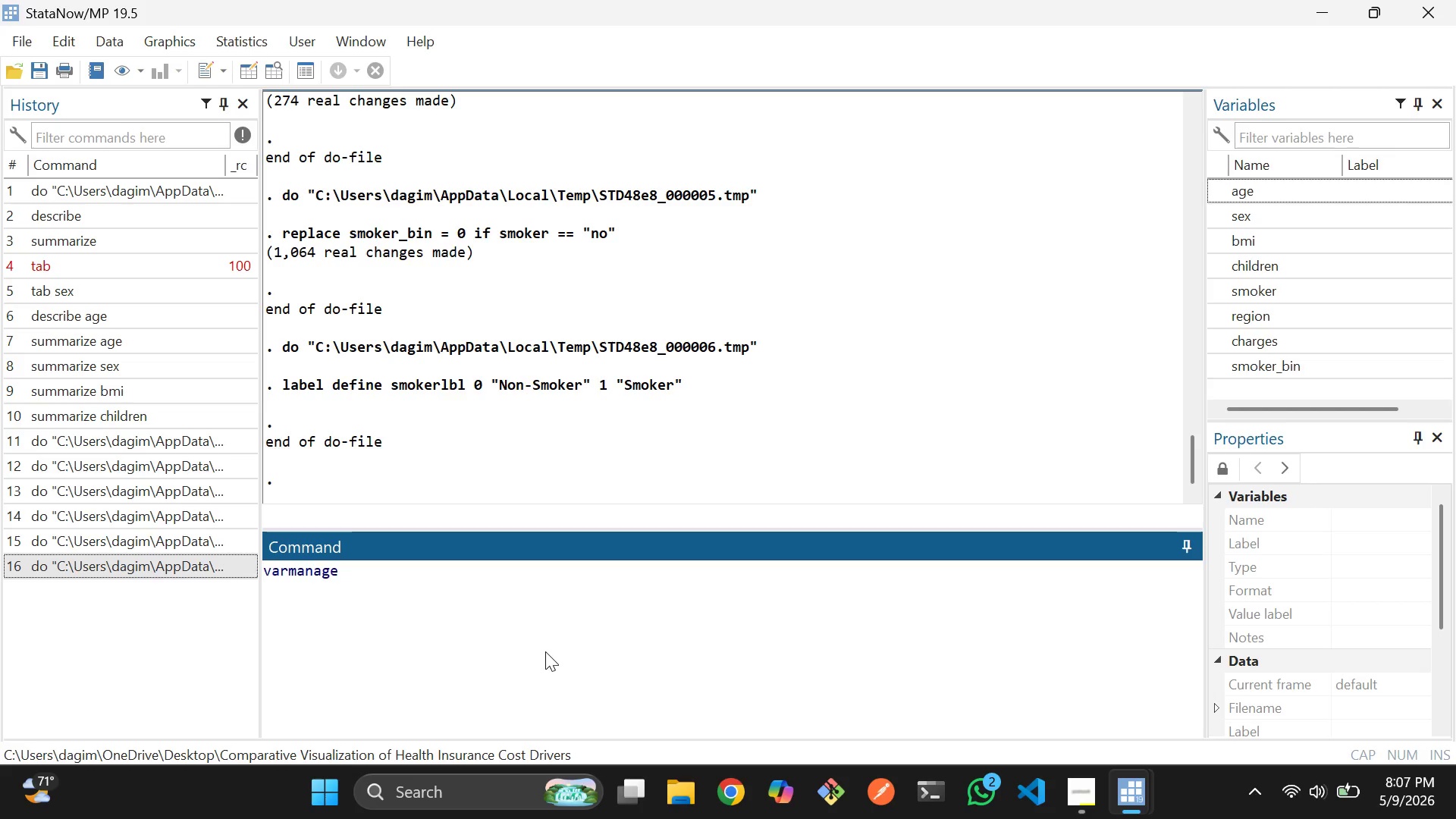 
key(Enter)
 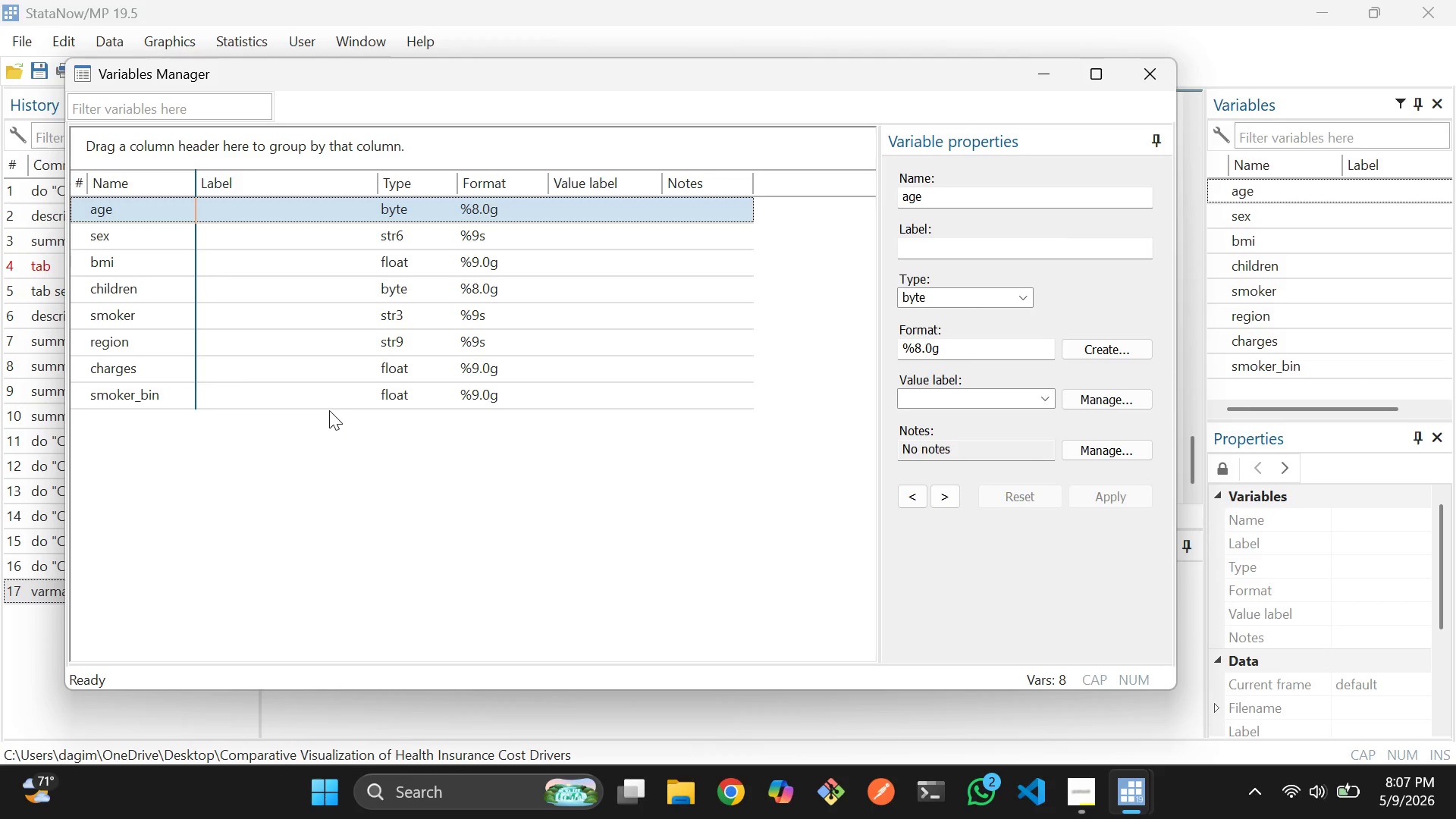 
wait(12.42)
 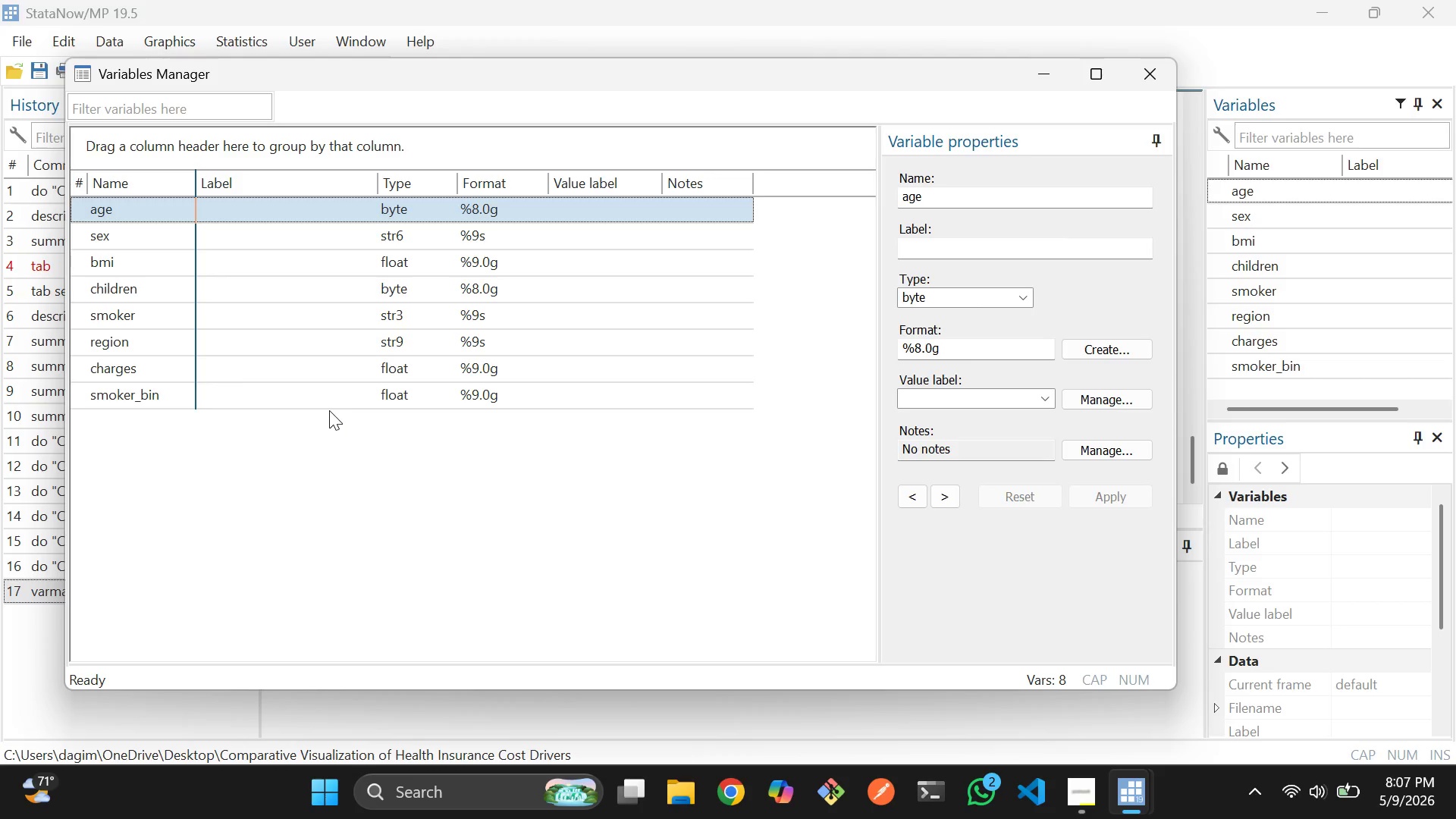 
scroll: coordinate [356, 516], scroll_direction: none, amount: 0.0
 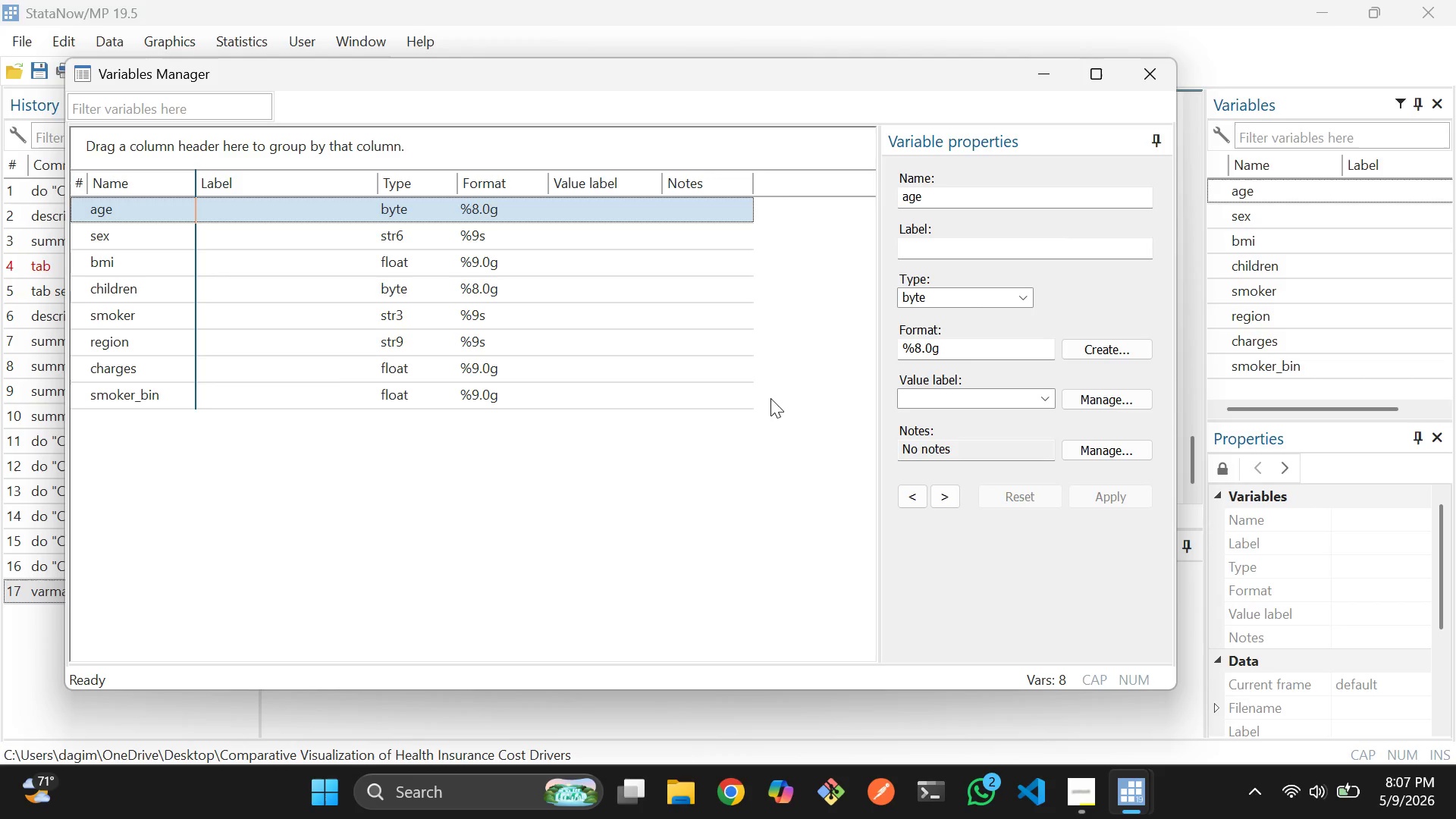 
wait(11.26)
 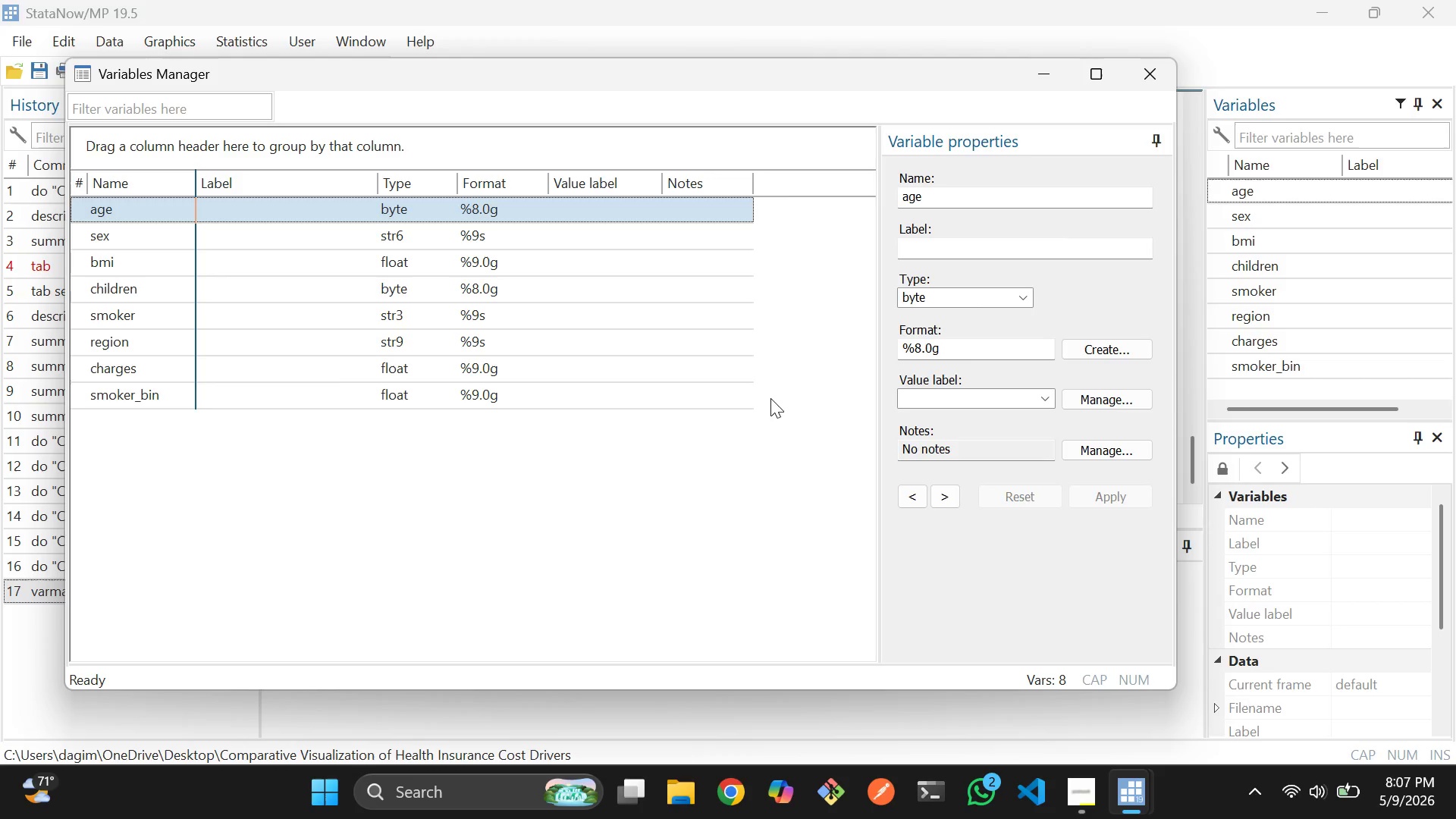 
left_click([1102, 391])
 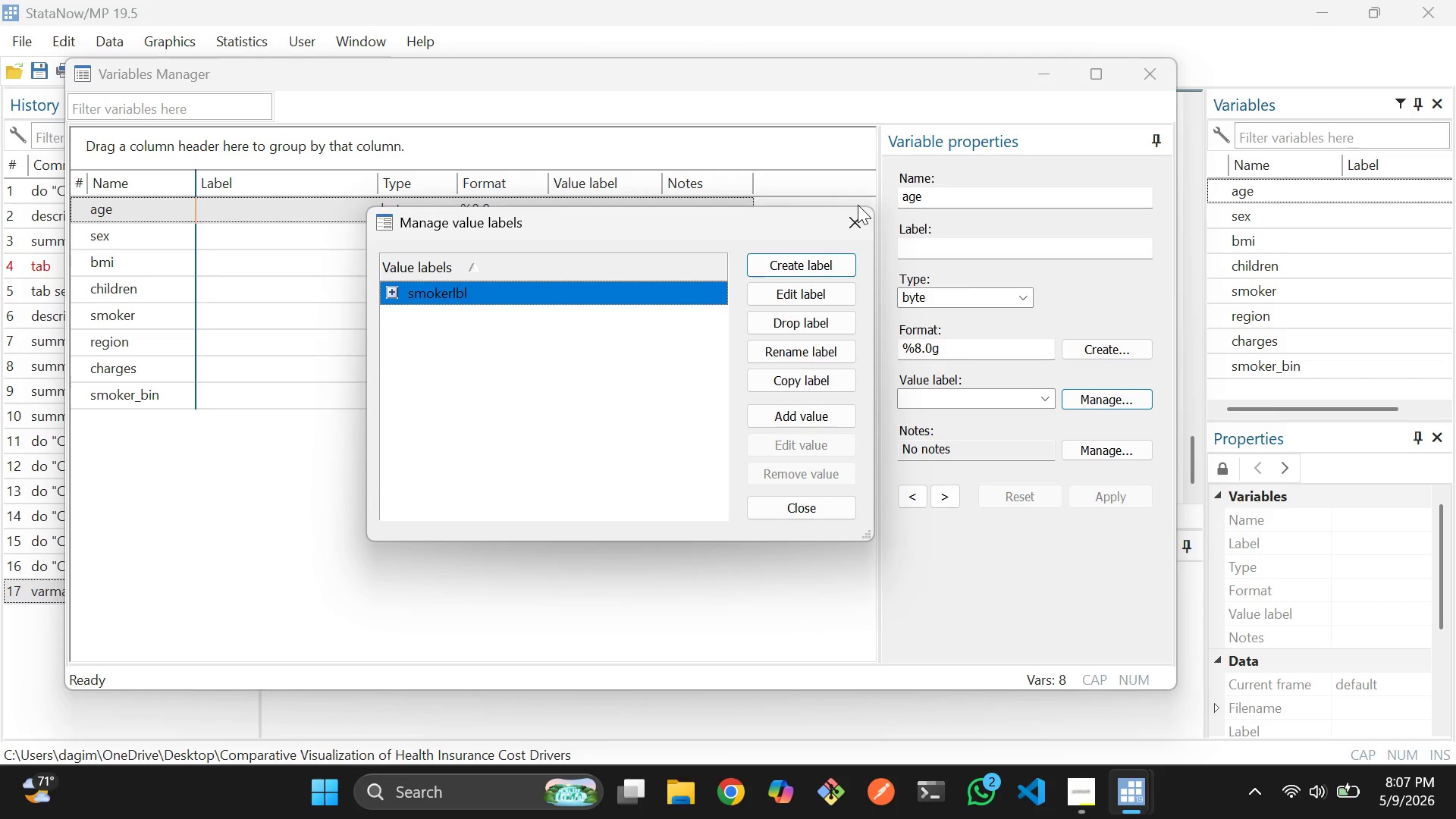 
left_click([855, 213])
 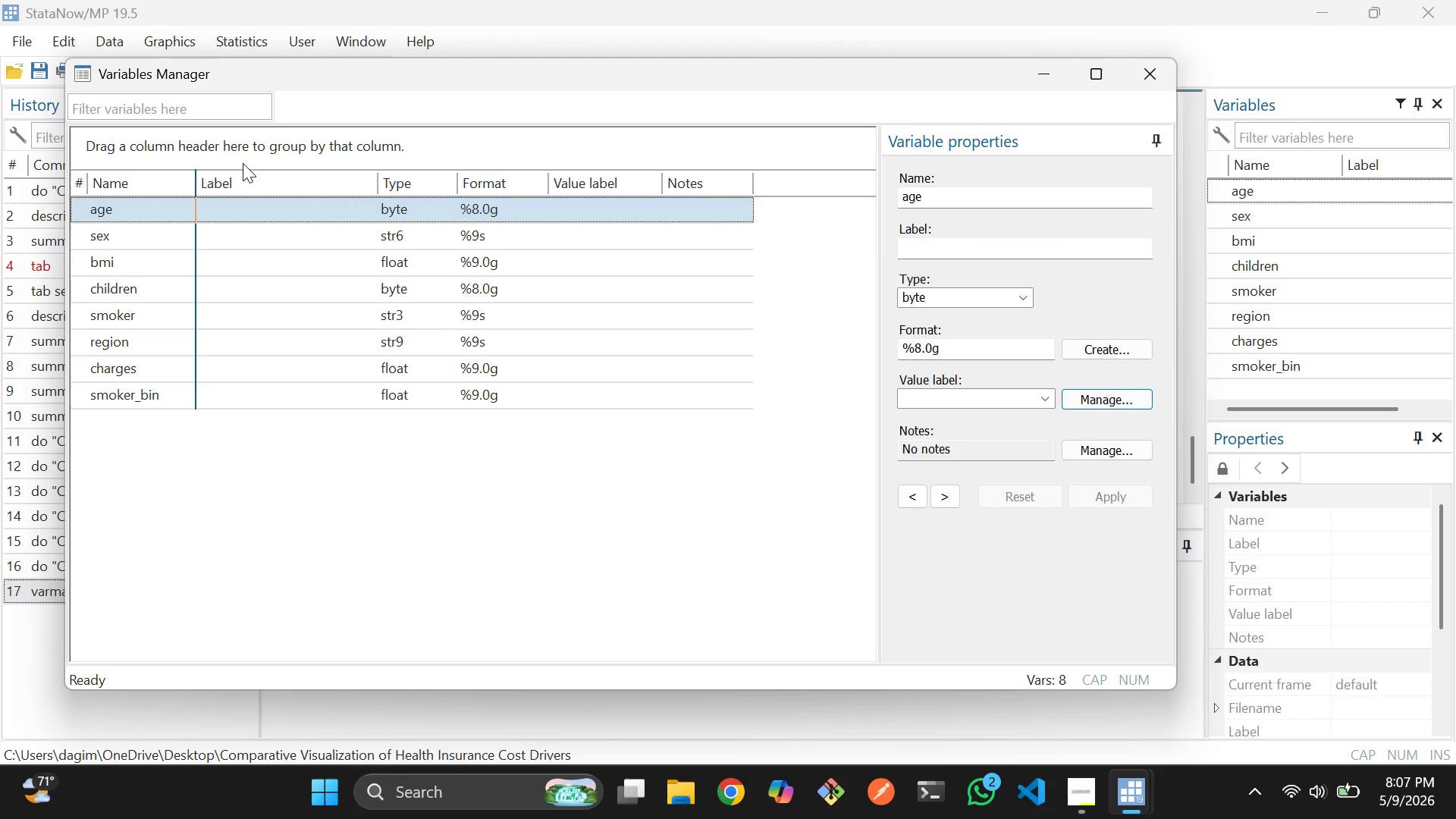 
left_click([264, 174])
 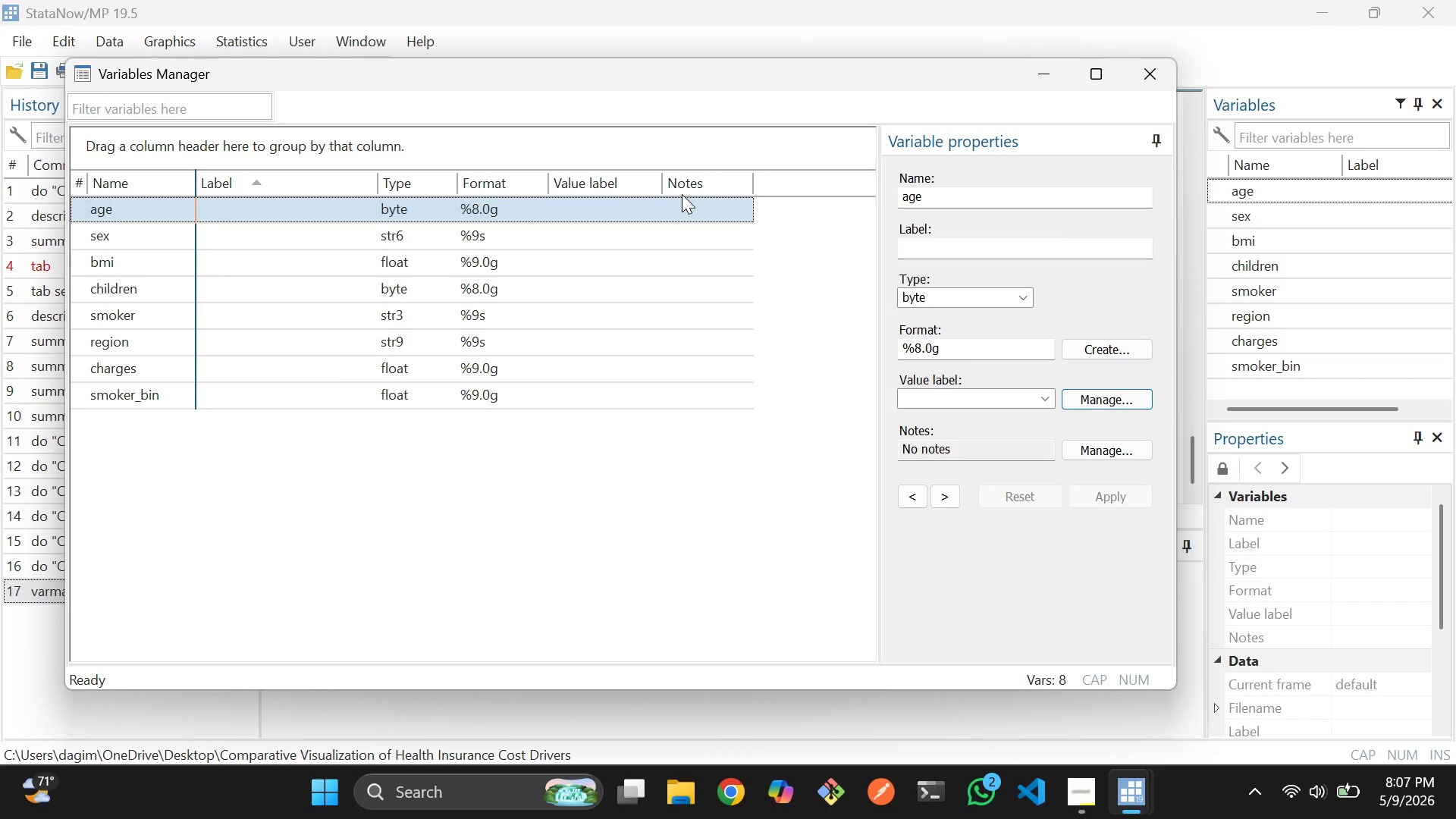 
wait(9.11)
 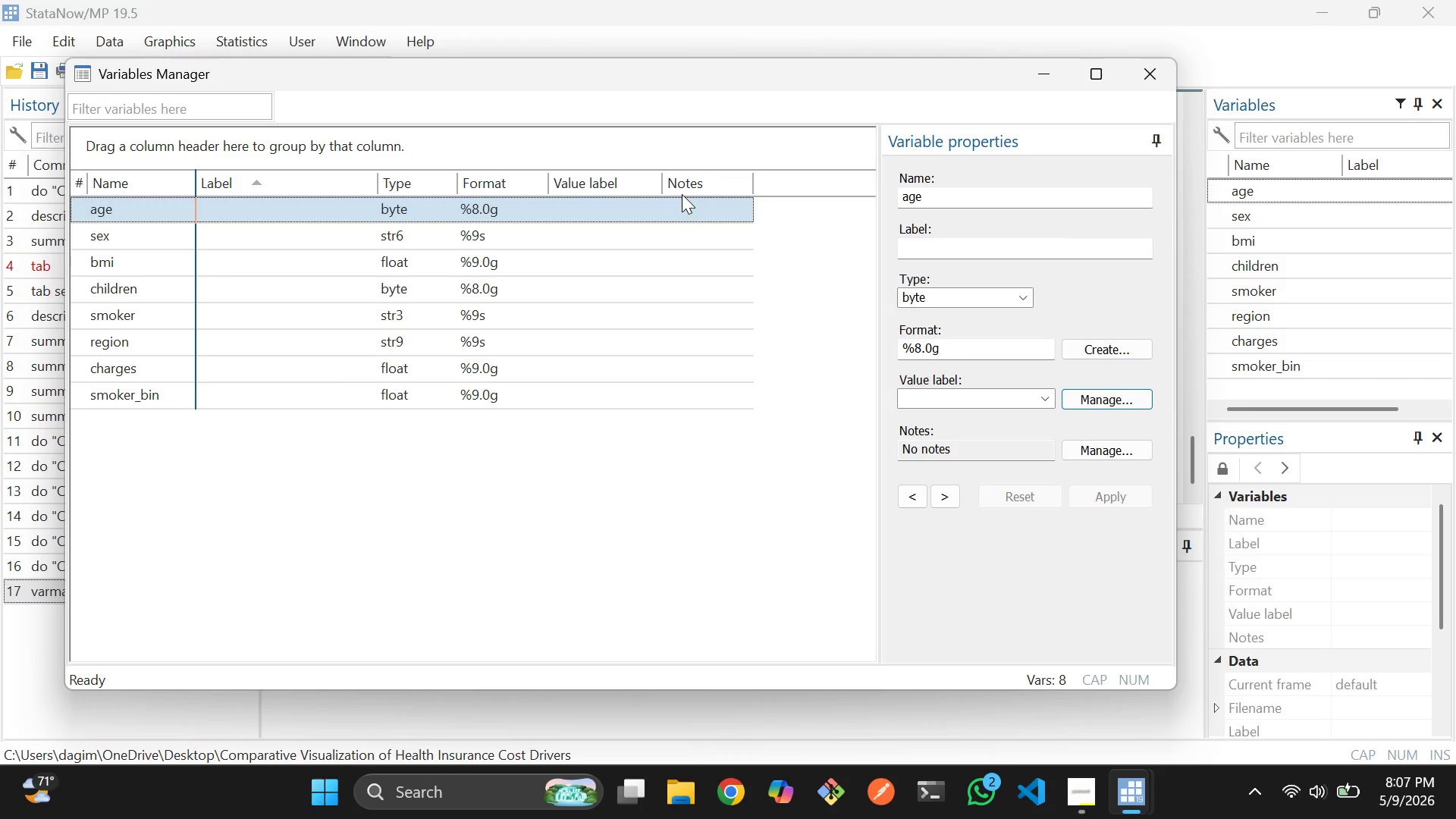 
left_click([1156, 73])
 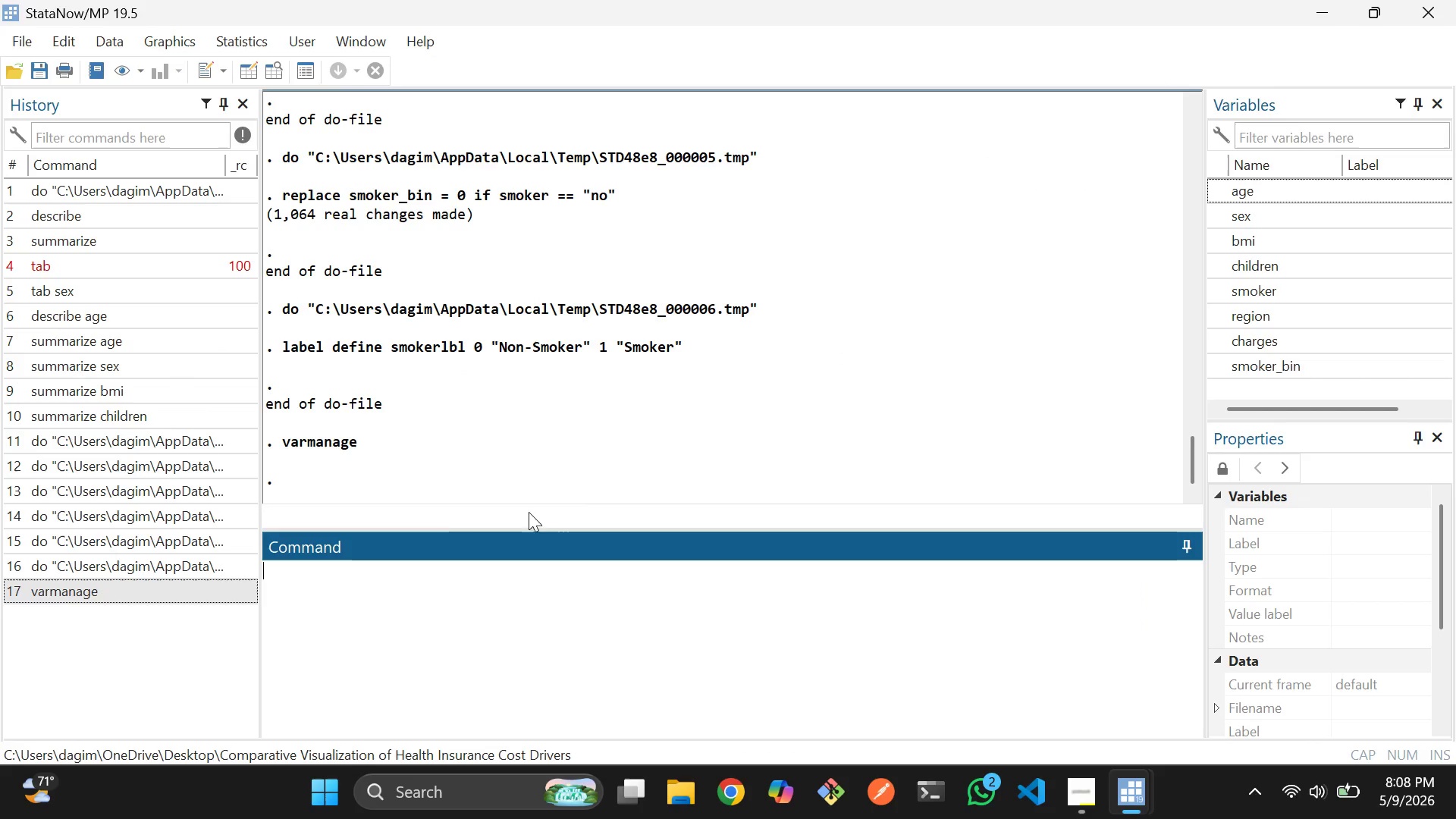 
left_click([380, 612])
 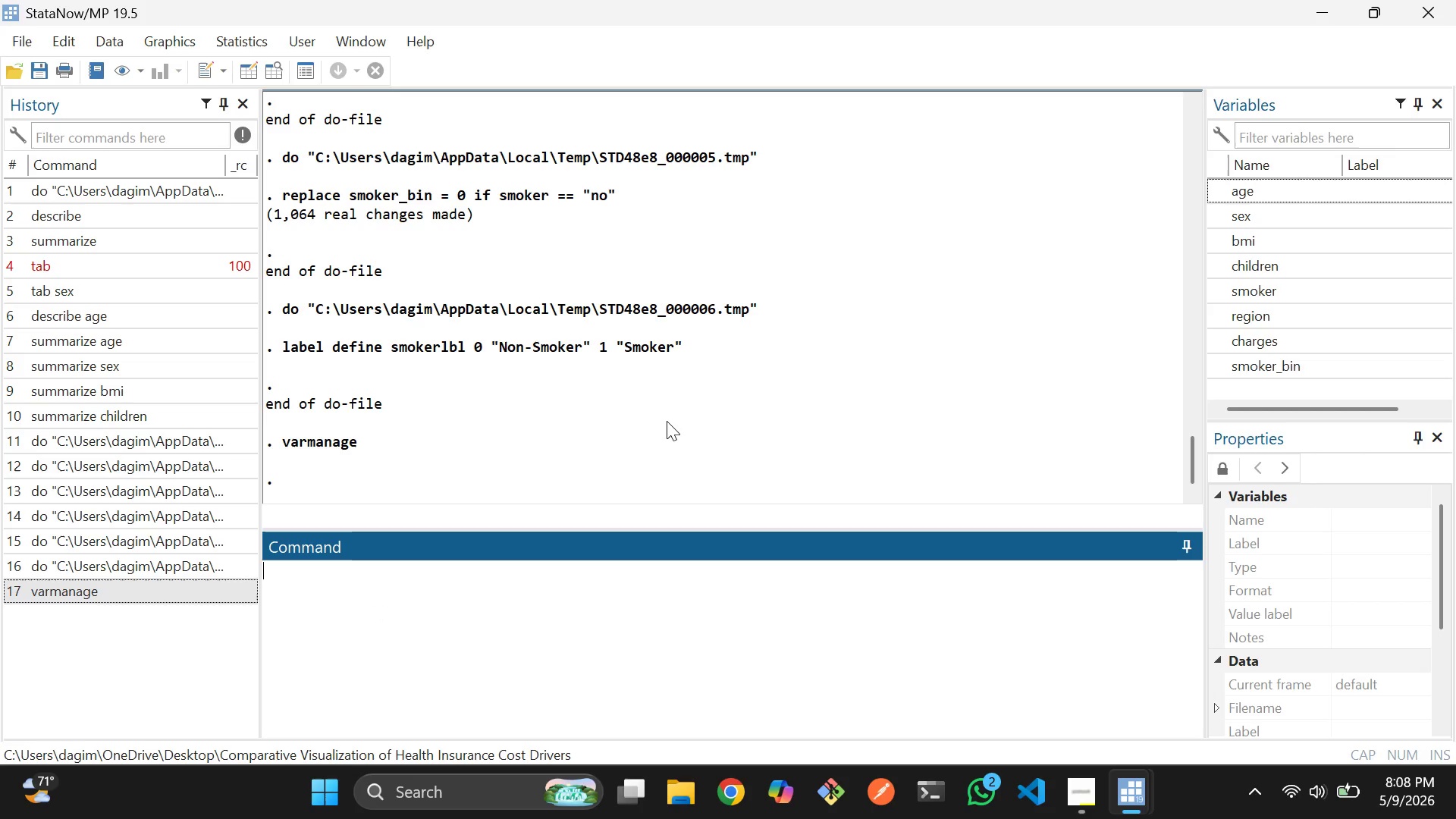 
key(Alt+Tab)
 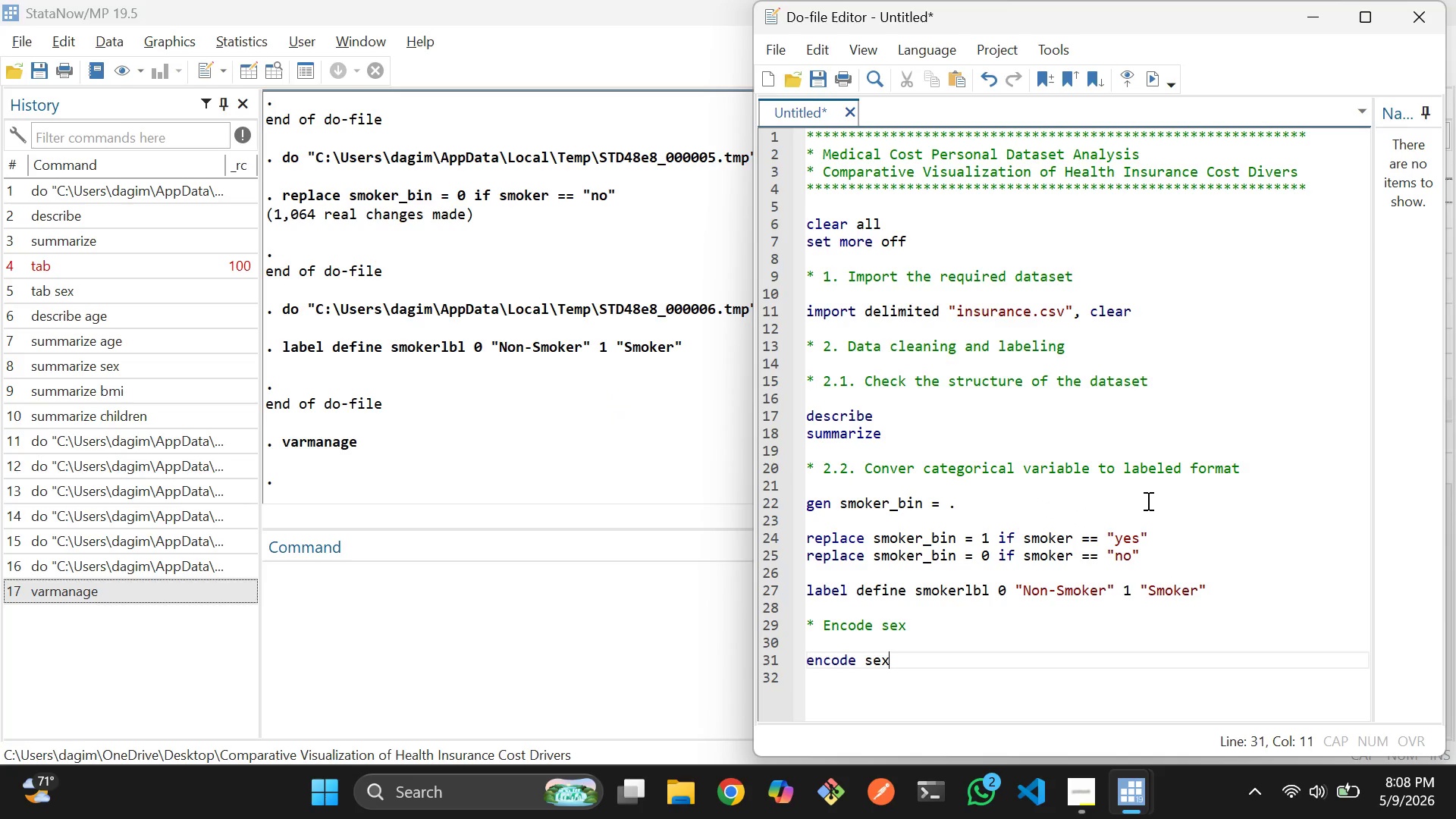 
wait(19.86)
 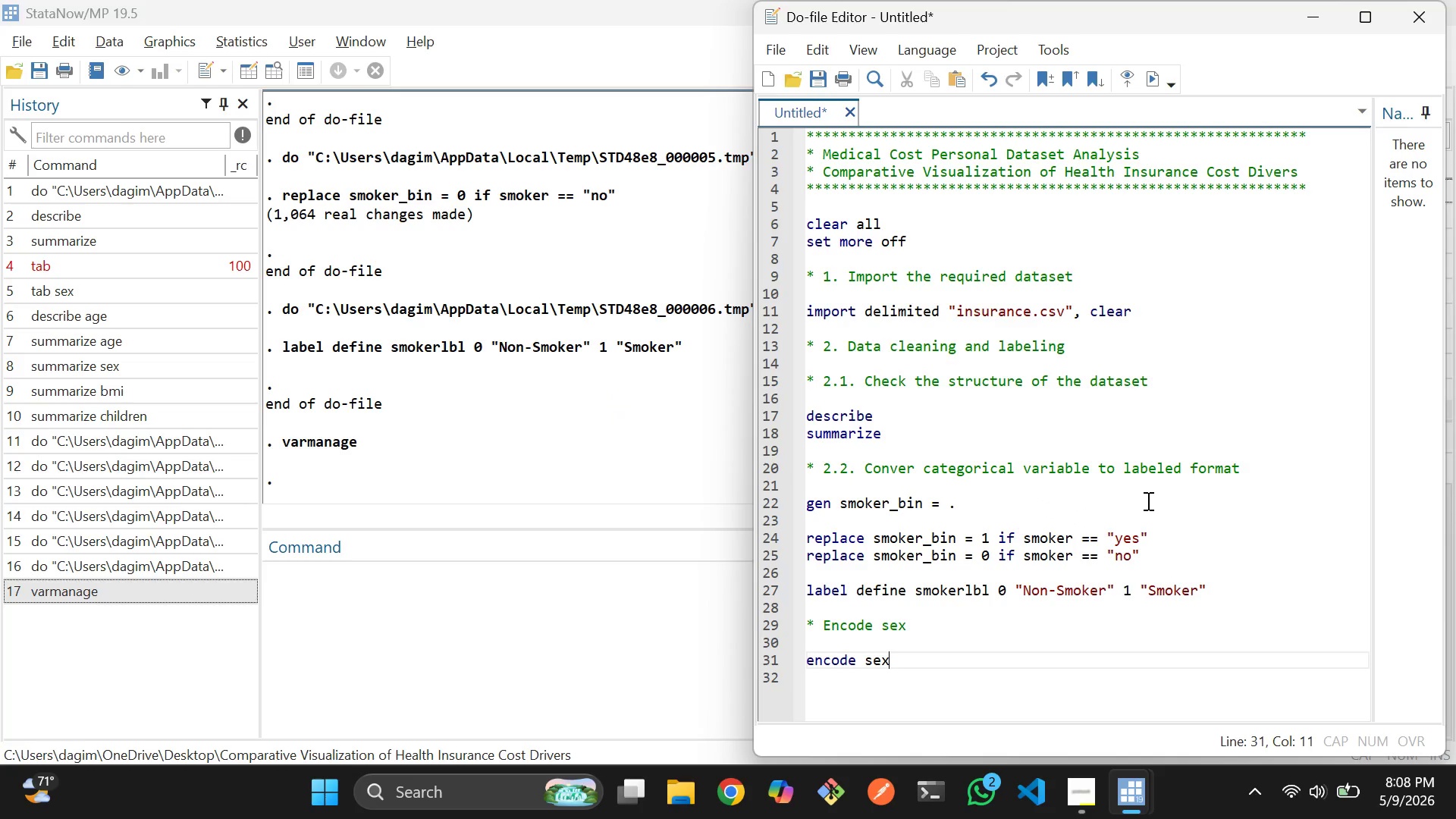 
left_click([1054, 642])
 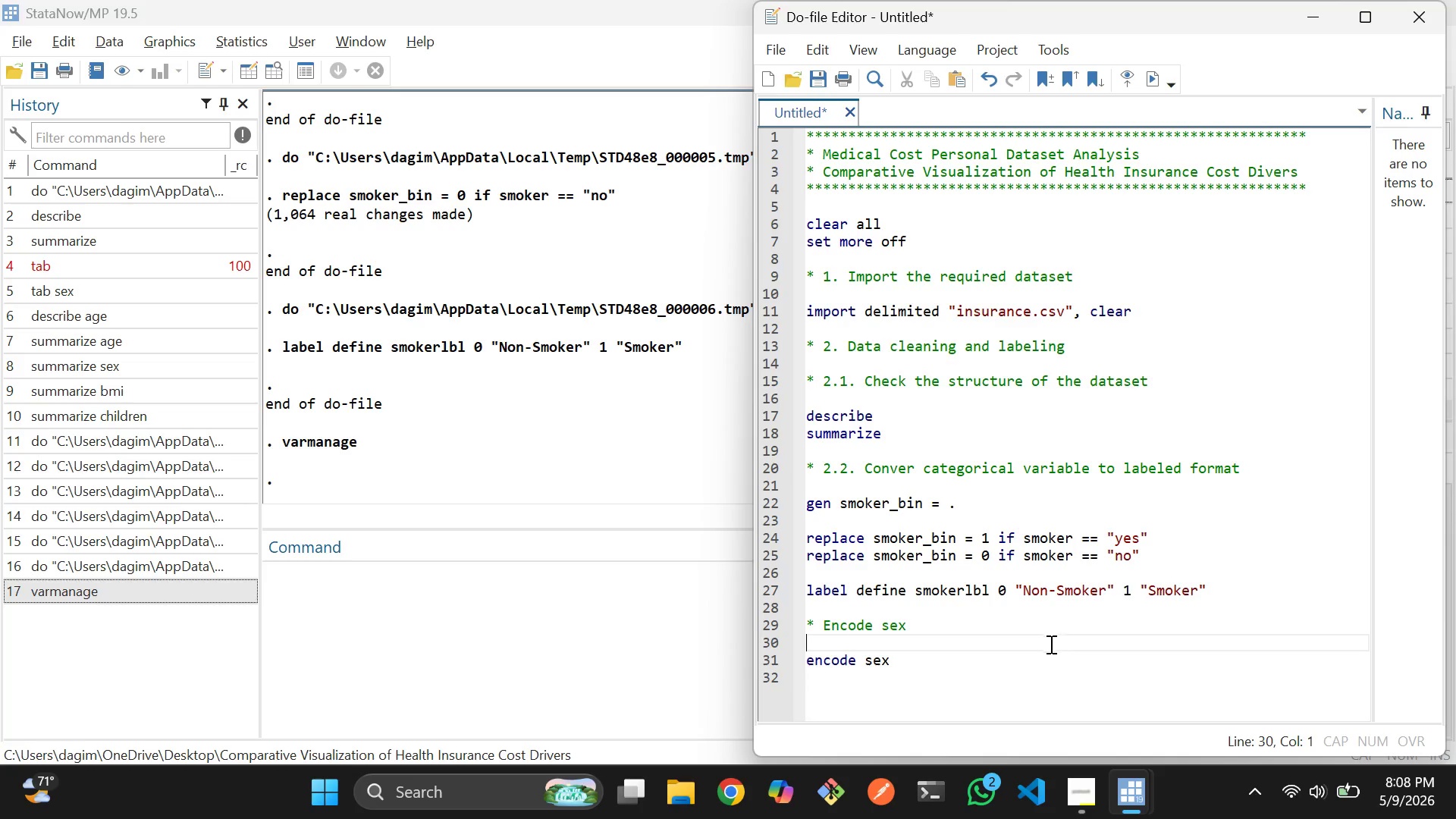 
left_click([1009, 653])
 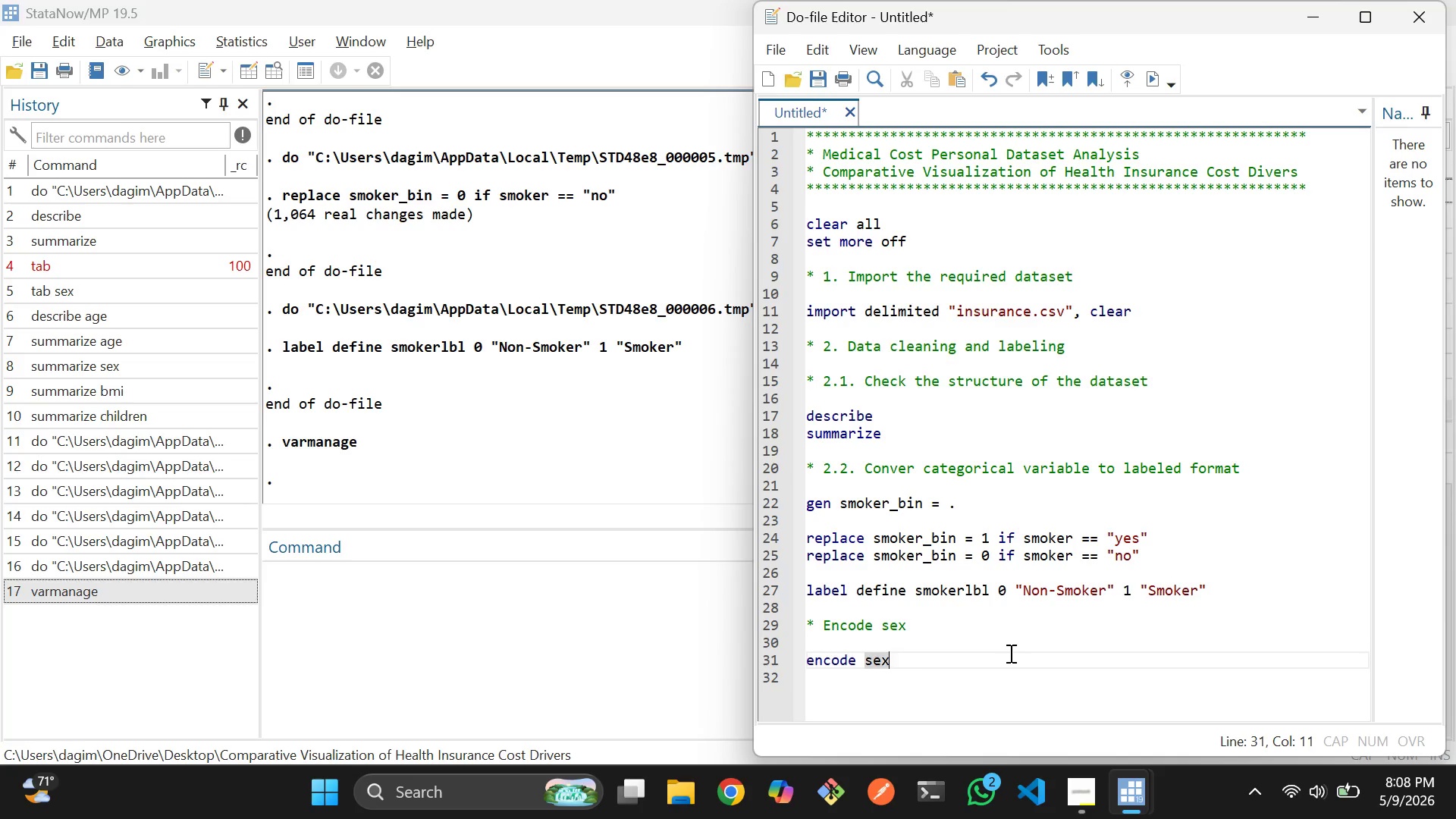 
key(Space)
 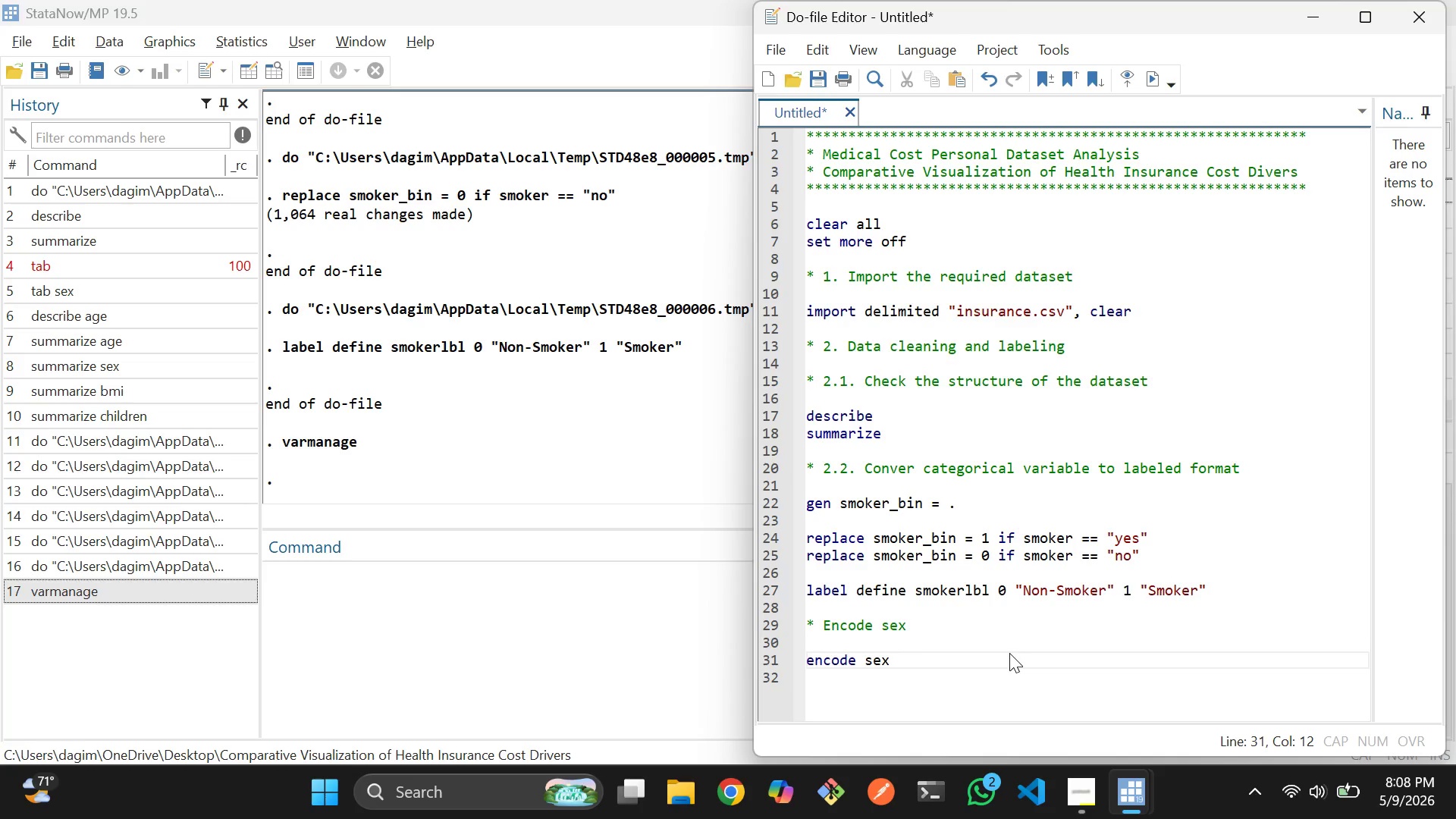 
key(Backspace)
type(, gen(sex_id)
 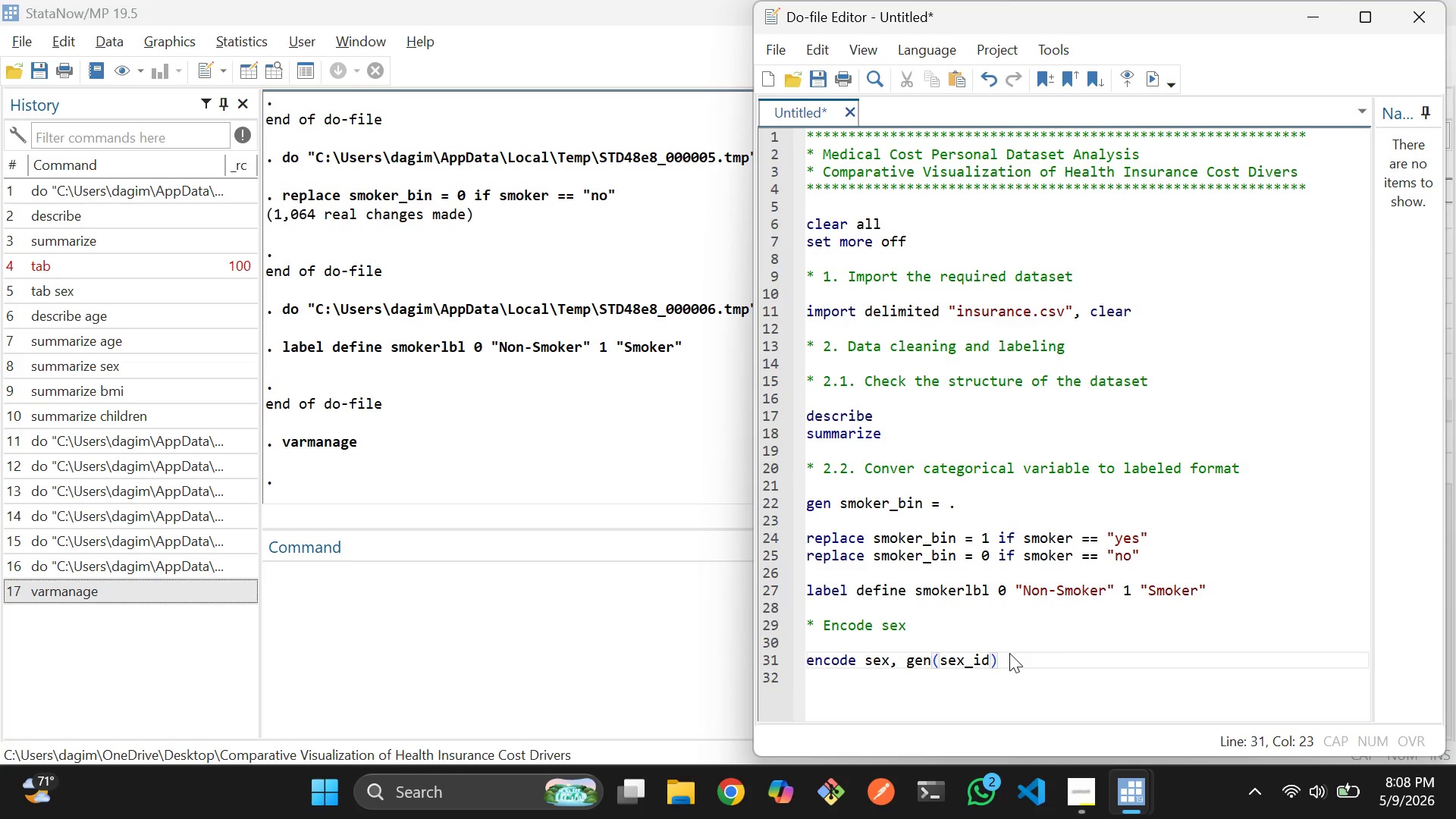 
key(ArrowRight)
 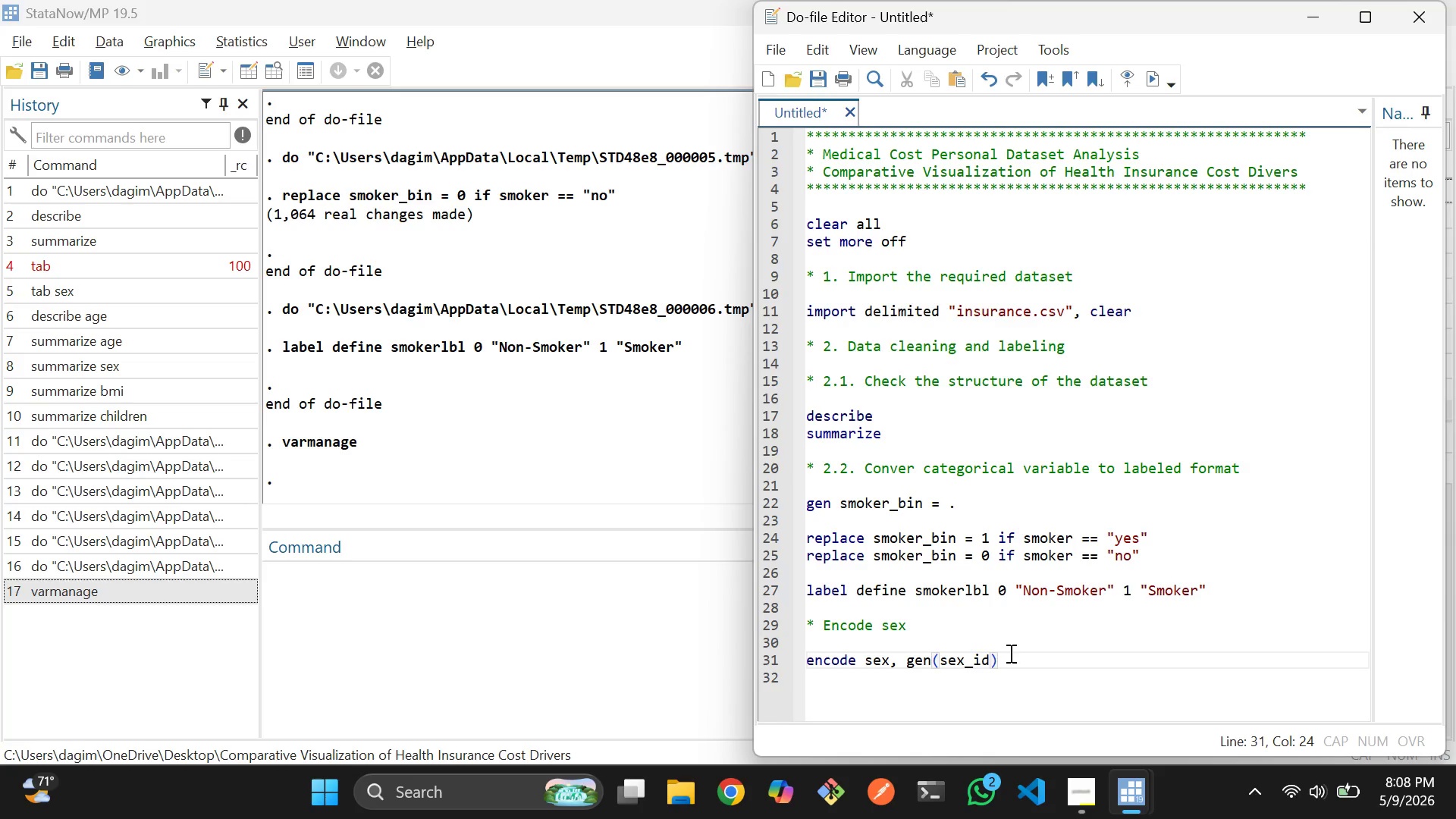 
type( label variable)
 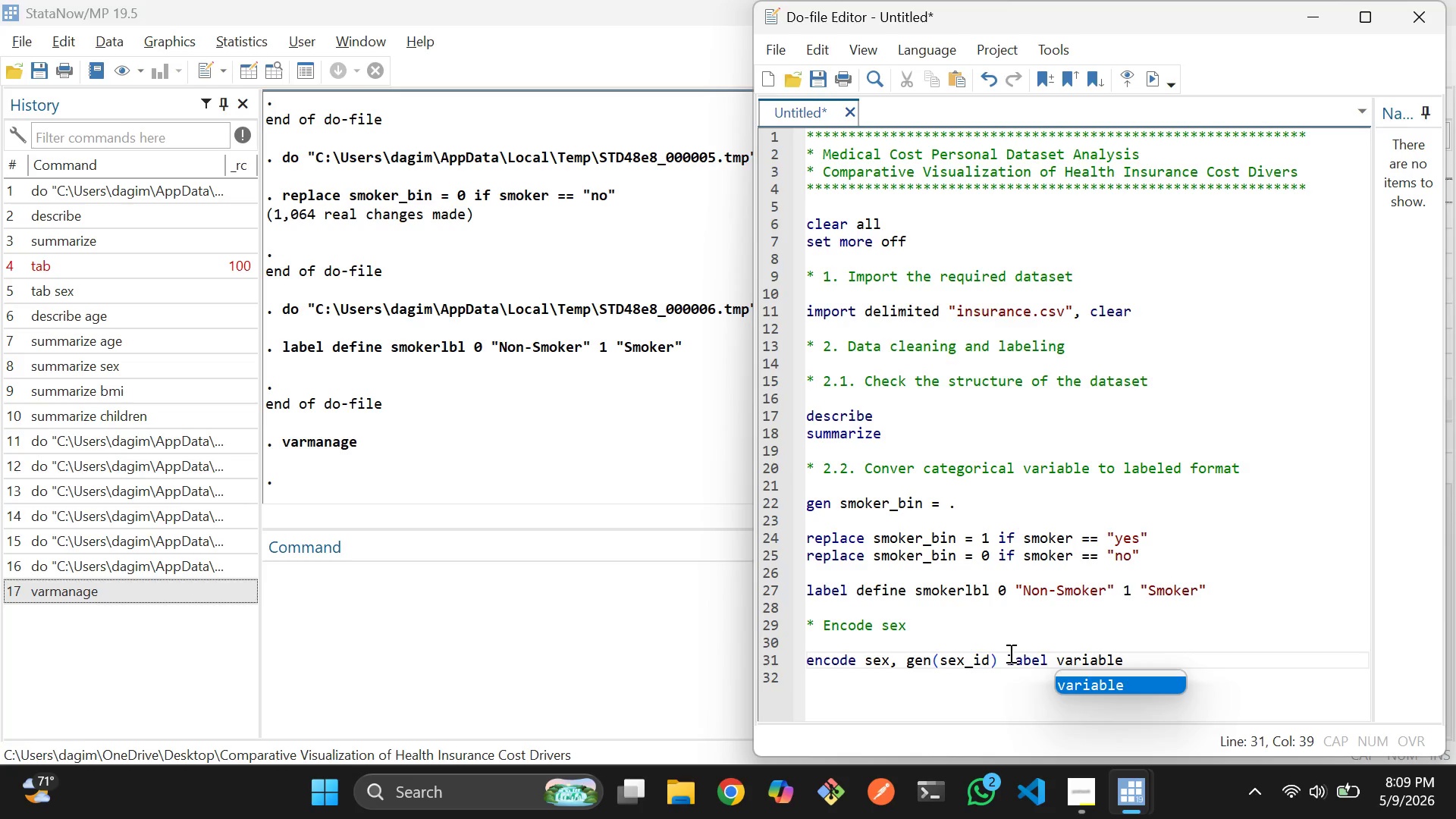 
wait(5.05)
 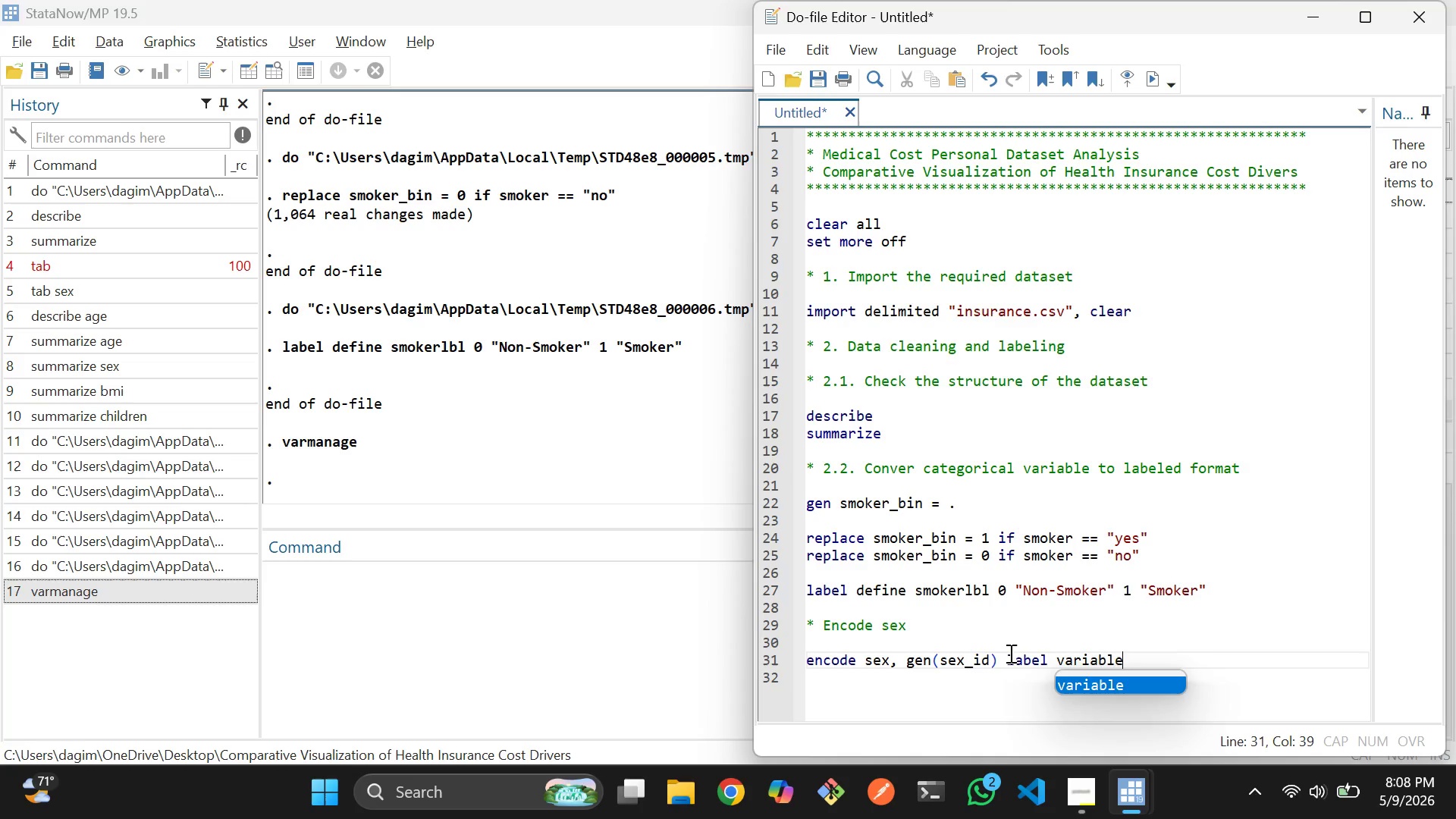 
key(ArrowLeft)
 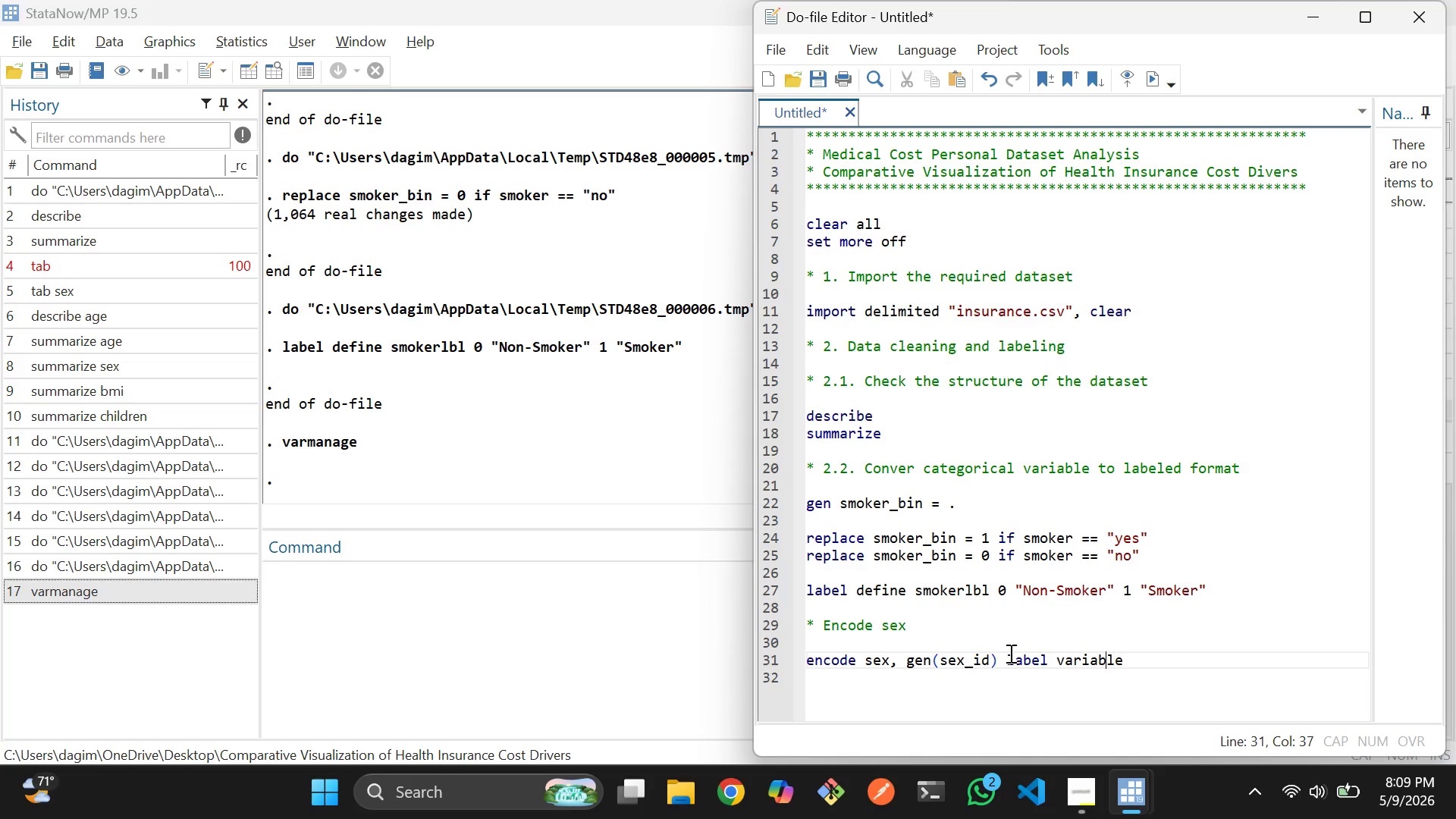 
key(ArrowLeft)
 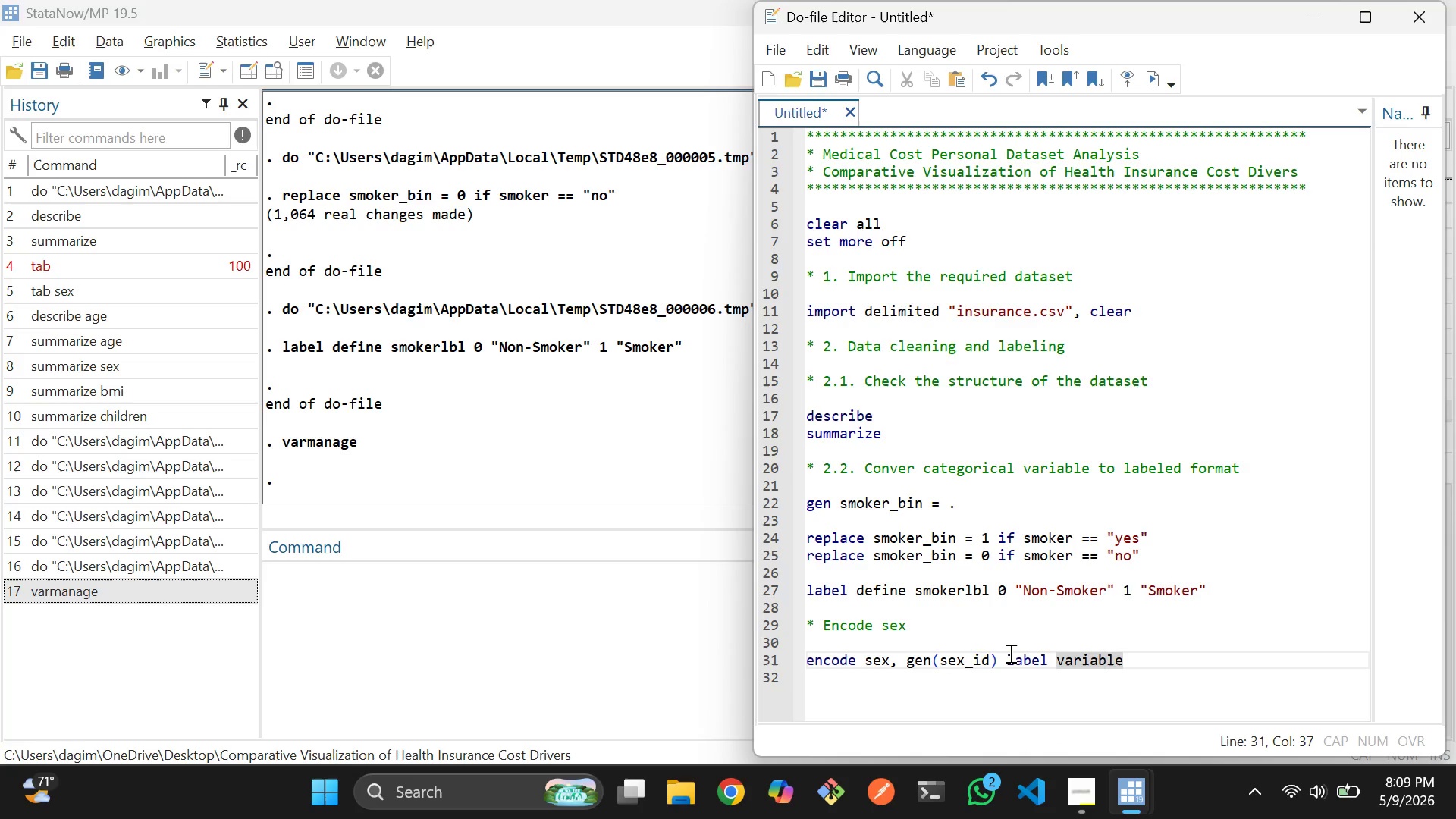 
key(ArrowLeft)
 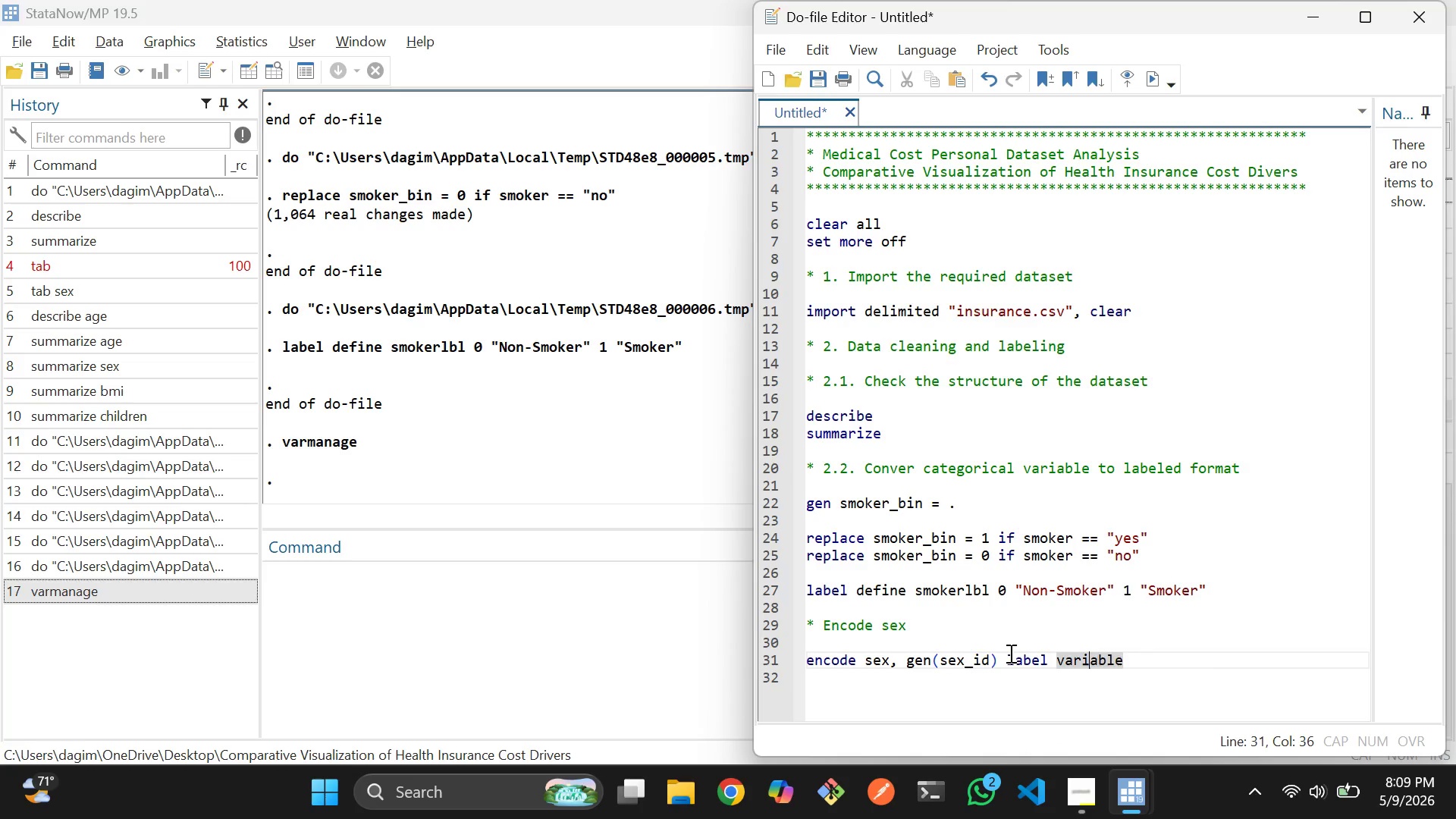 
key(ArrowLeft)
 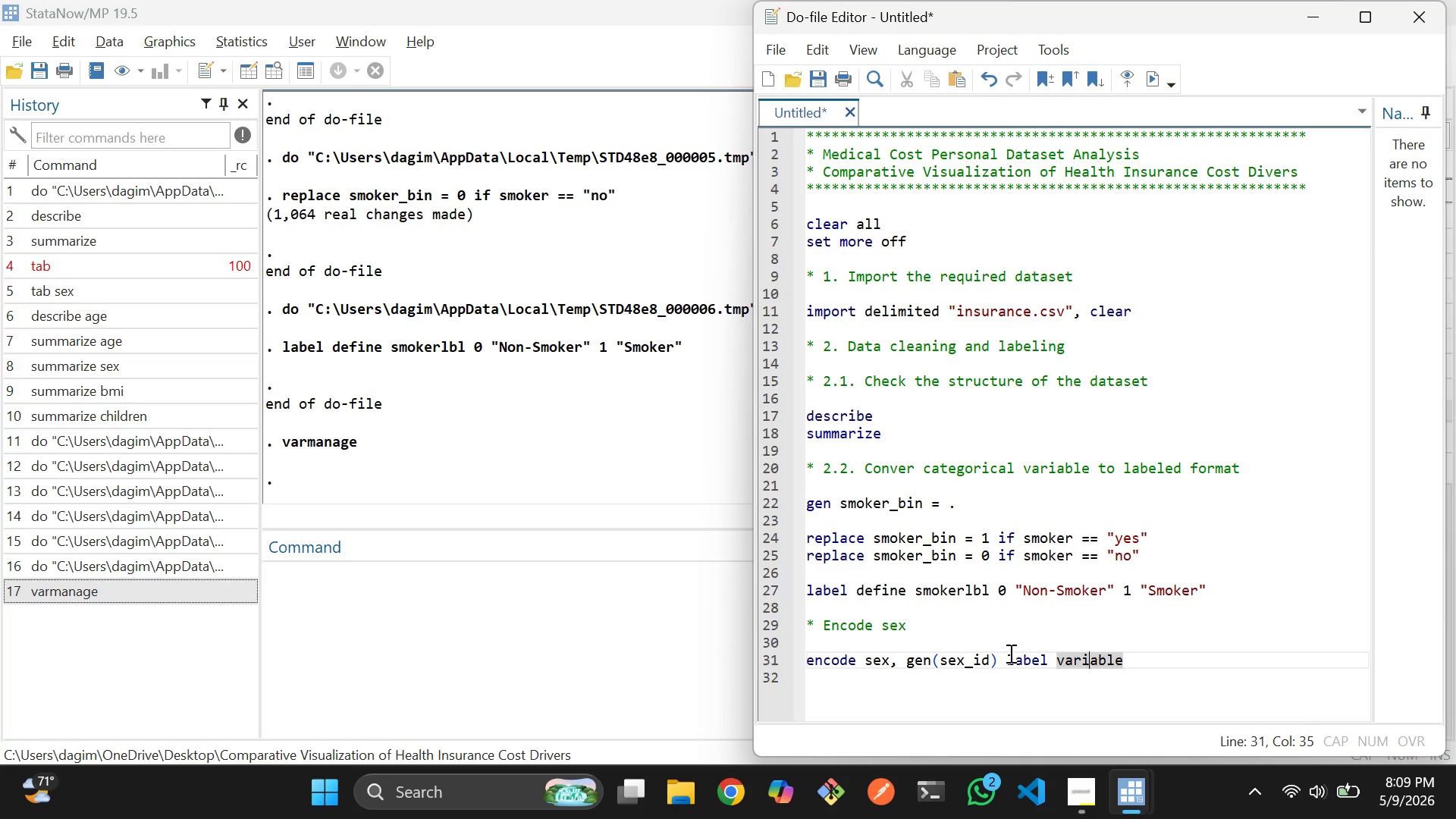 
key(ArrowLeft)
 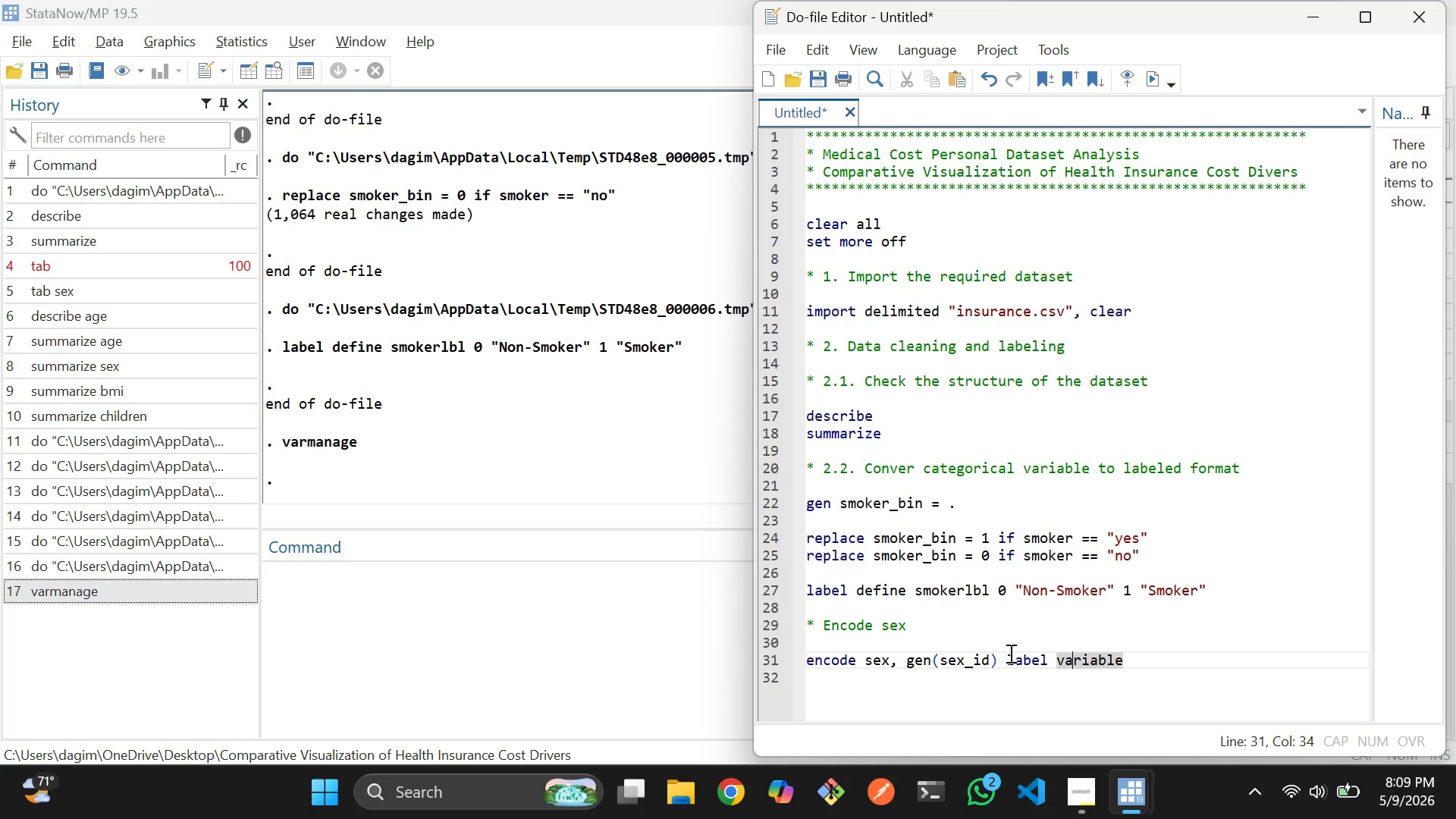 
key(ArrowLeft)
 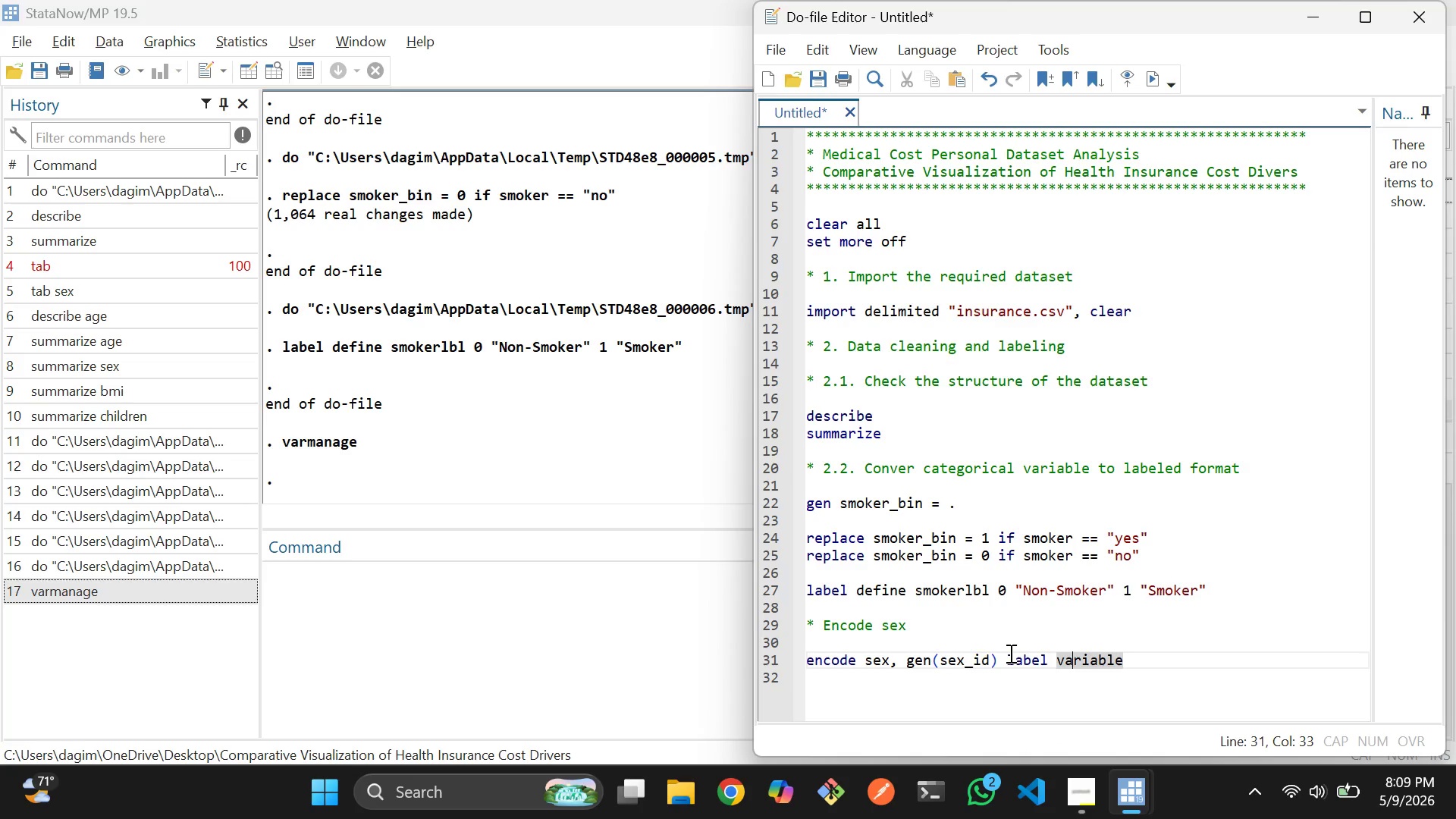 
key(ArrowLeft)
 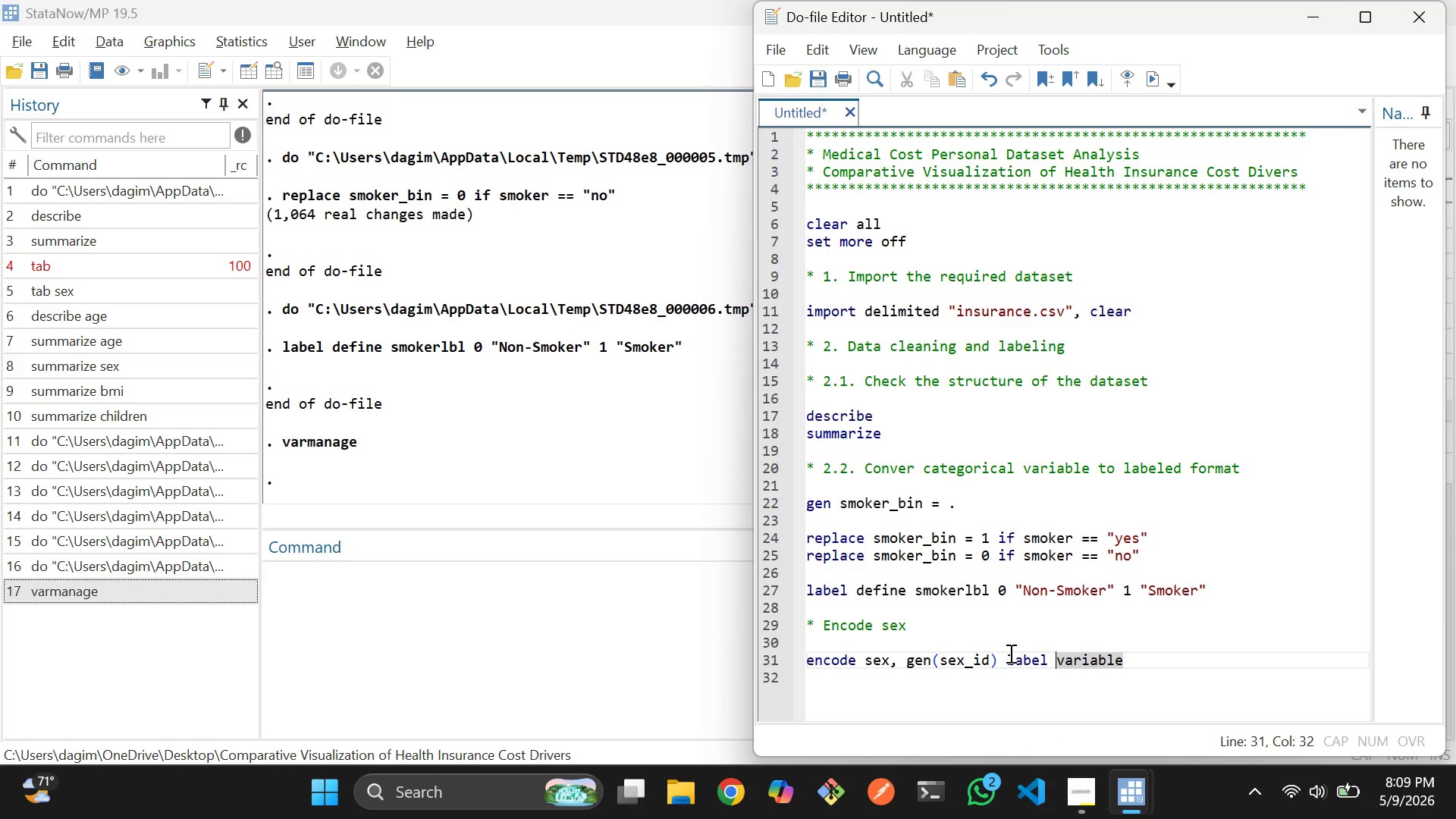 
key(ArrowLeft)
 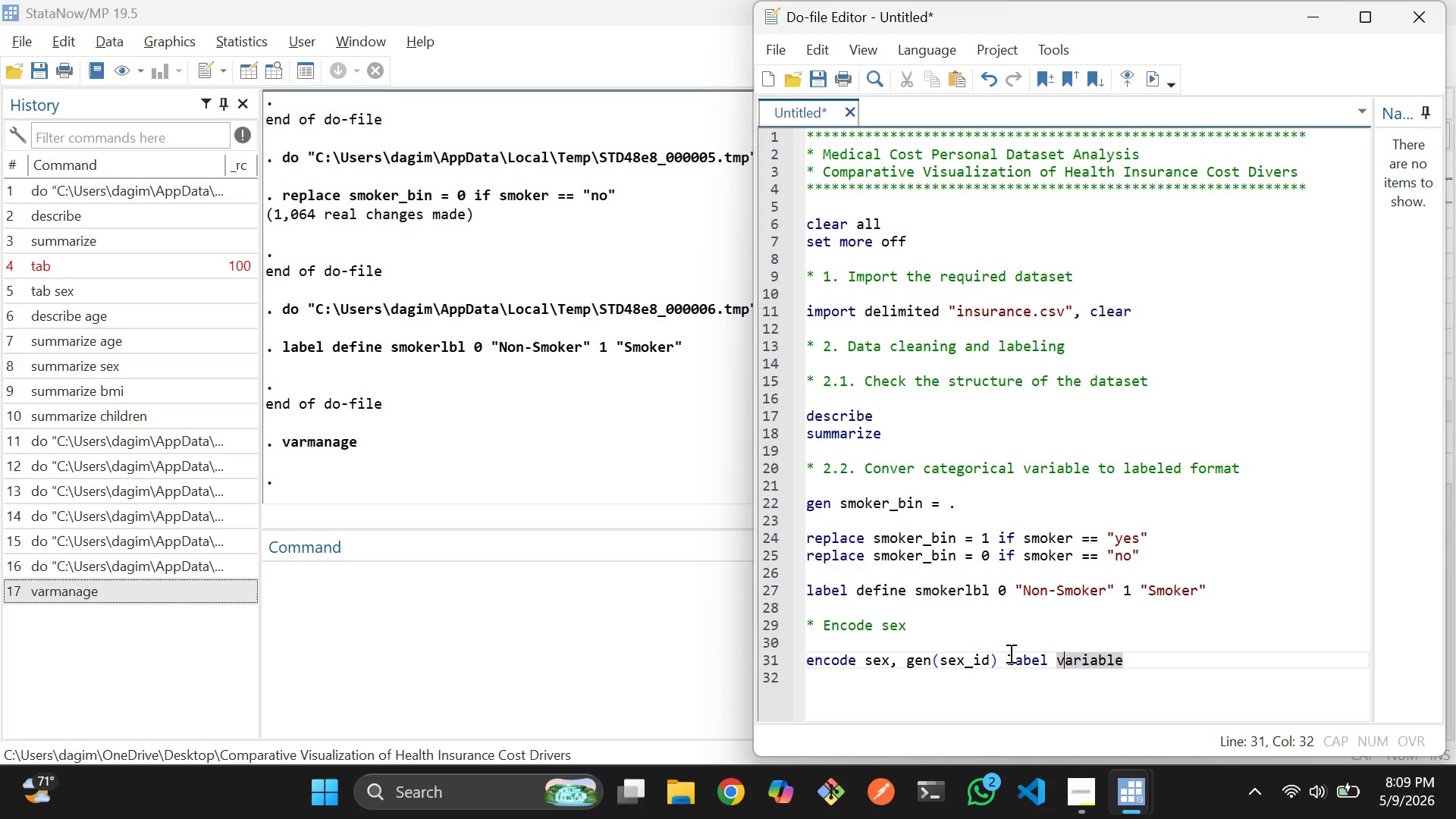 
hold_key(key=ArrowRight, duration=0.73)
 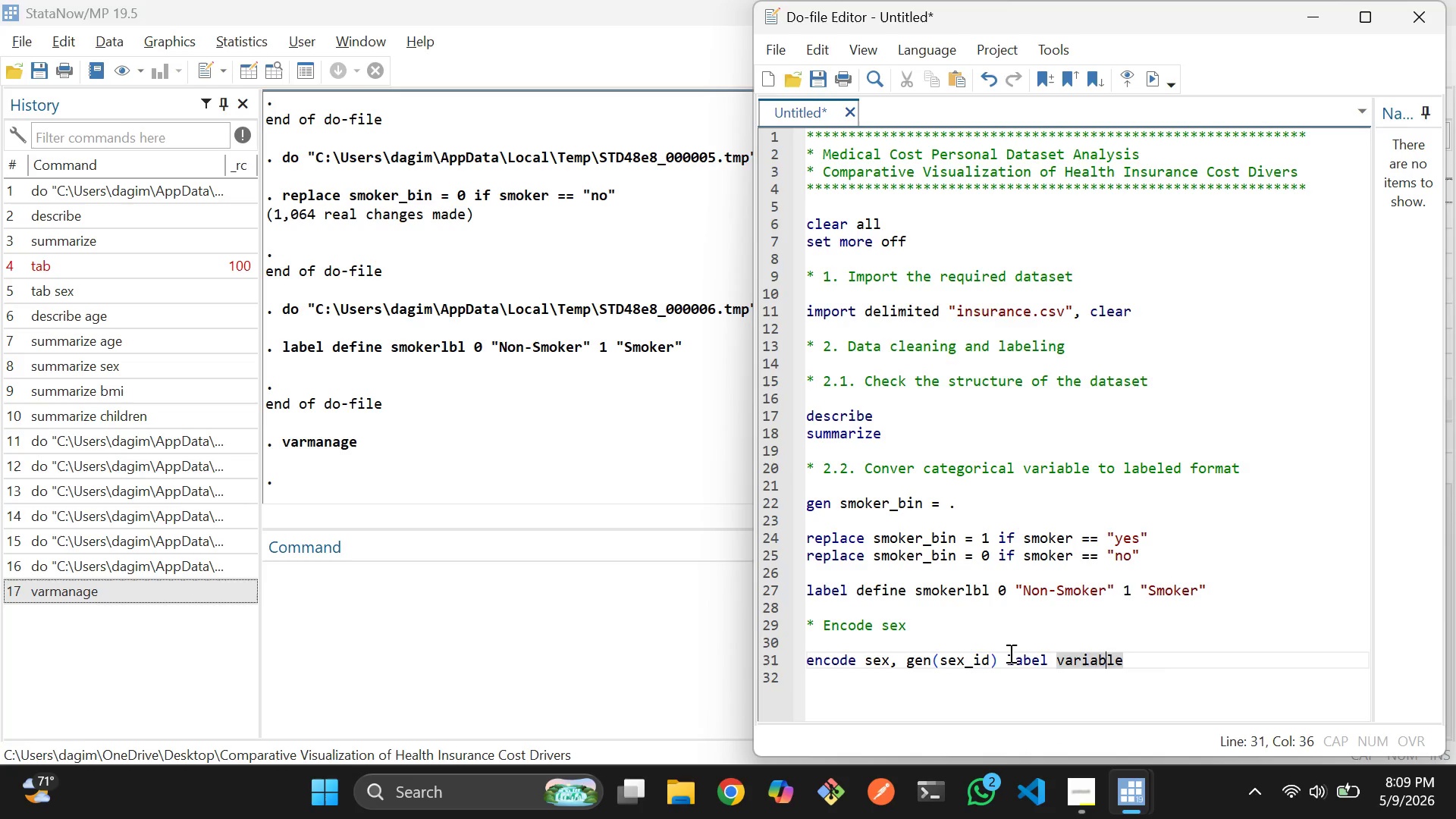 
key(ArrowRight)
 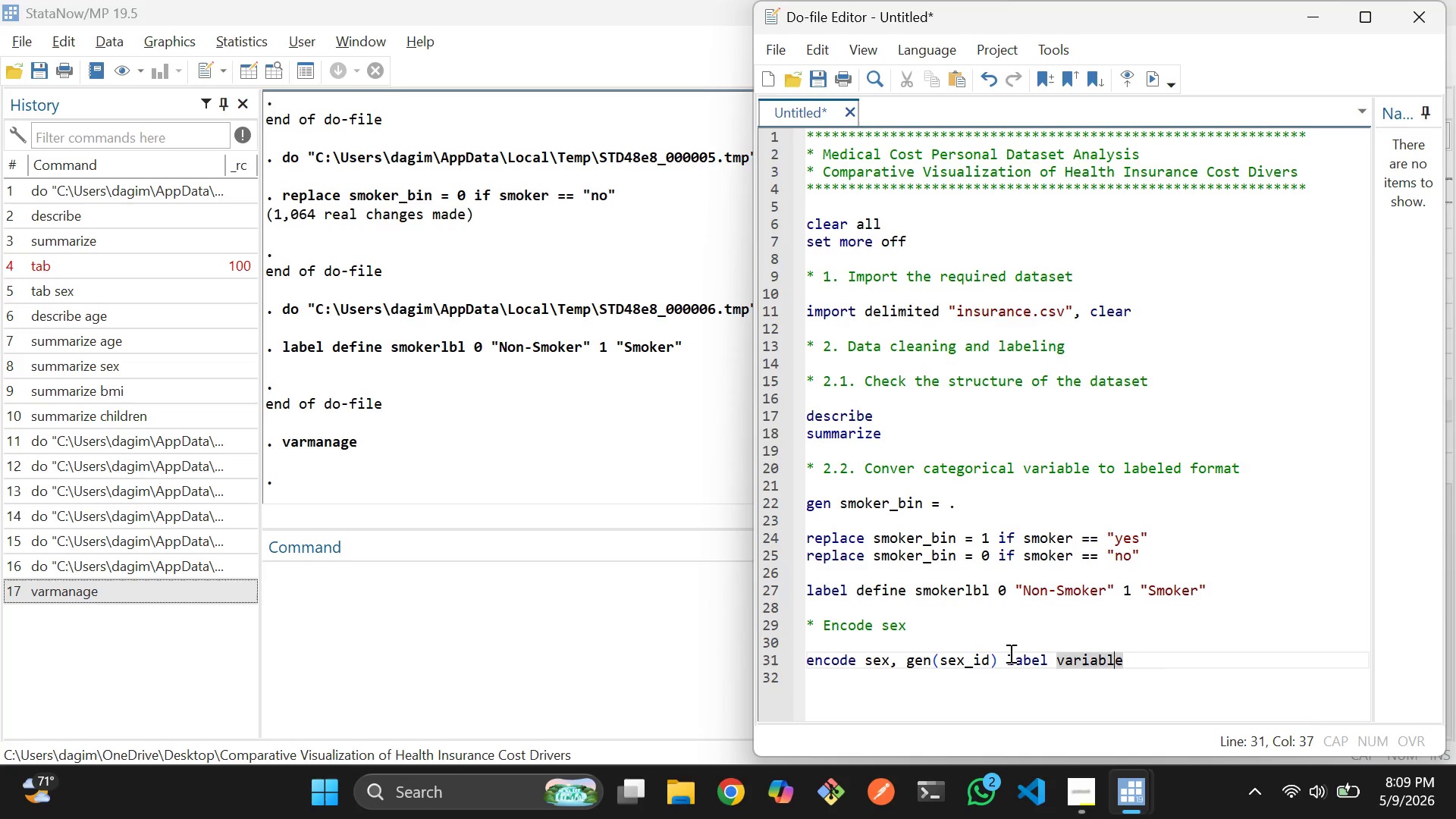 
key(ArrowRight)
 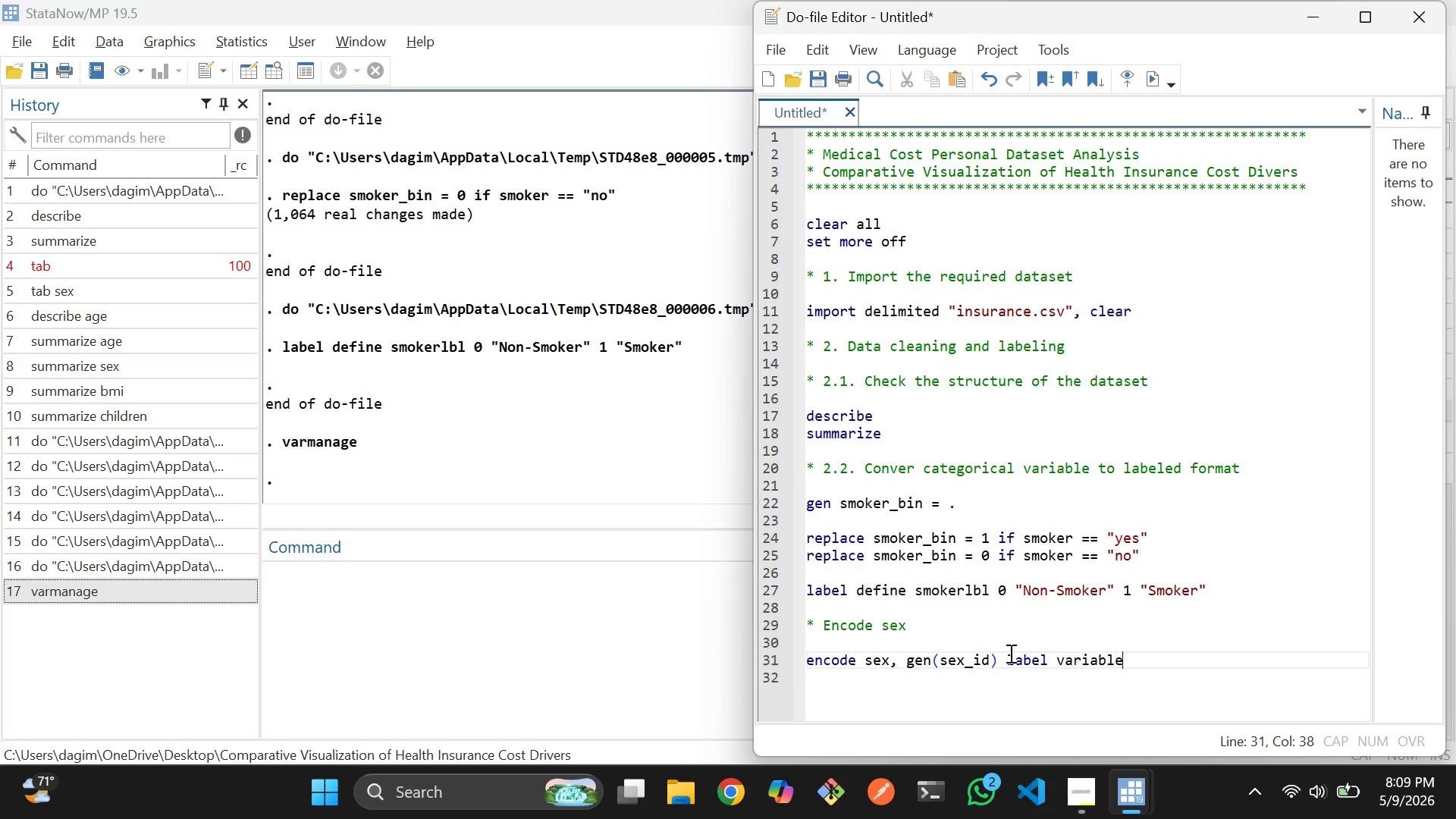 
key(ArrowRight)
 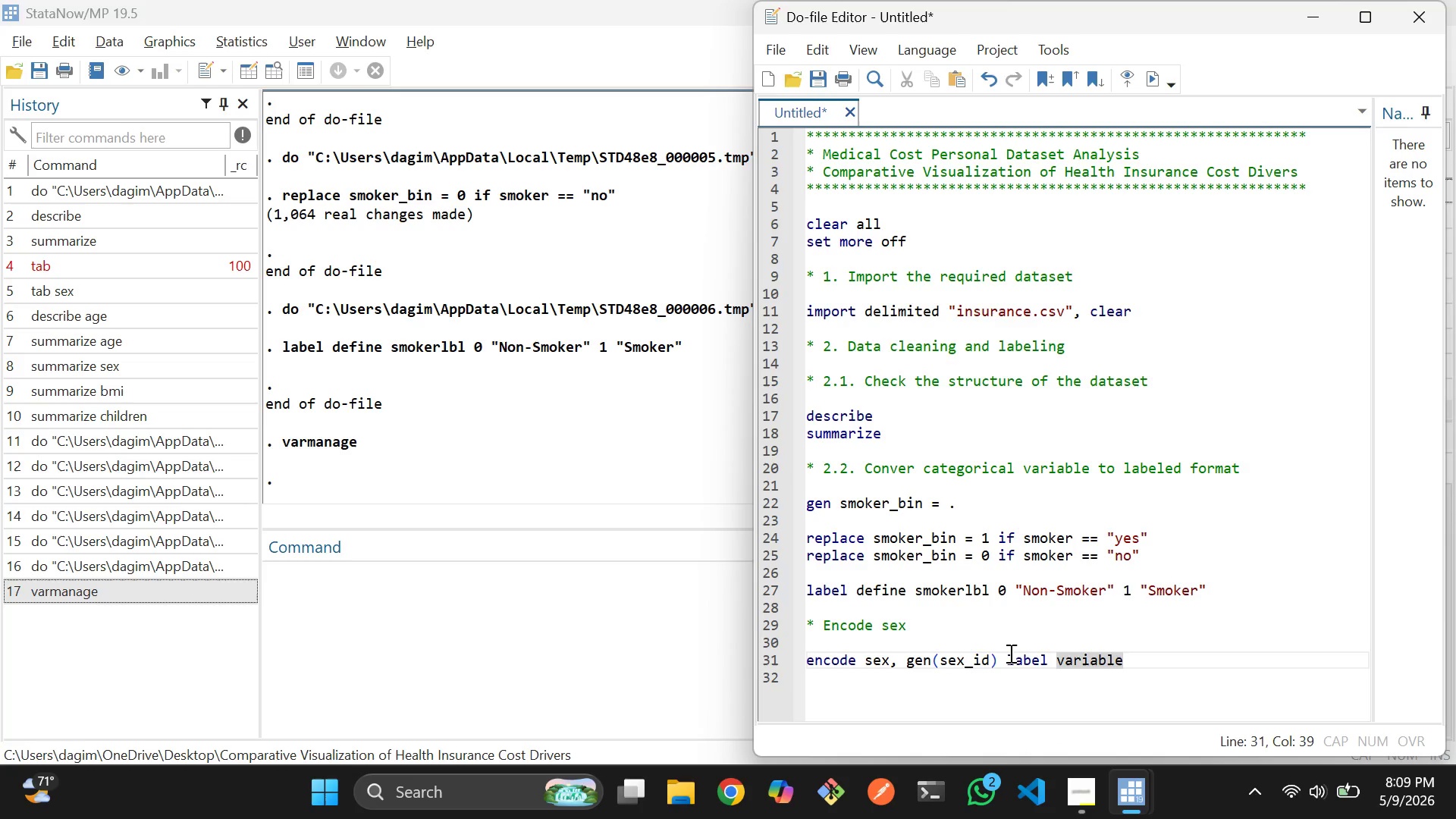 
type( sex_id "Sex)
 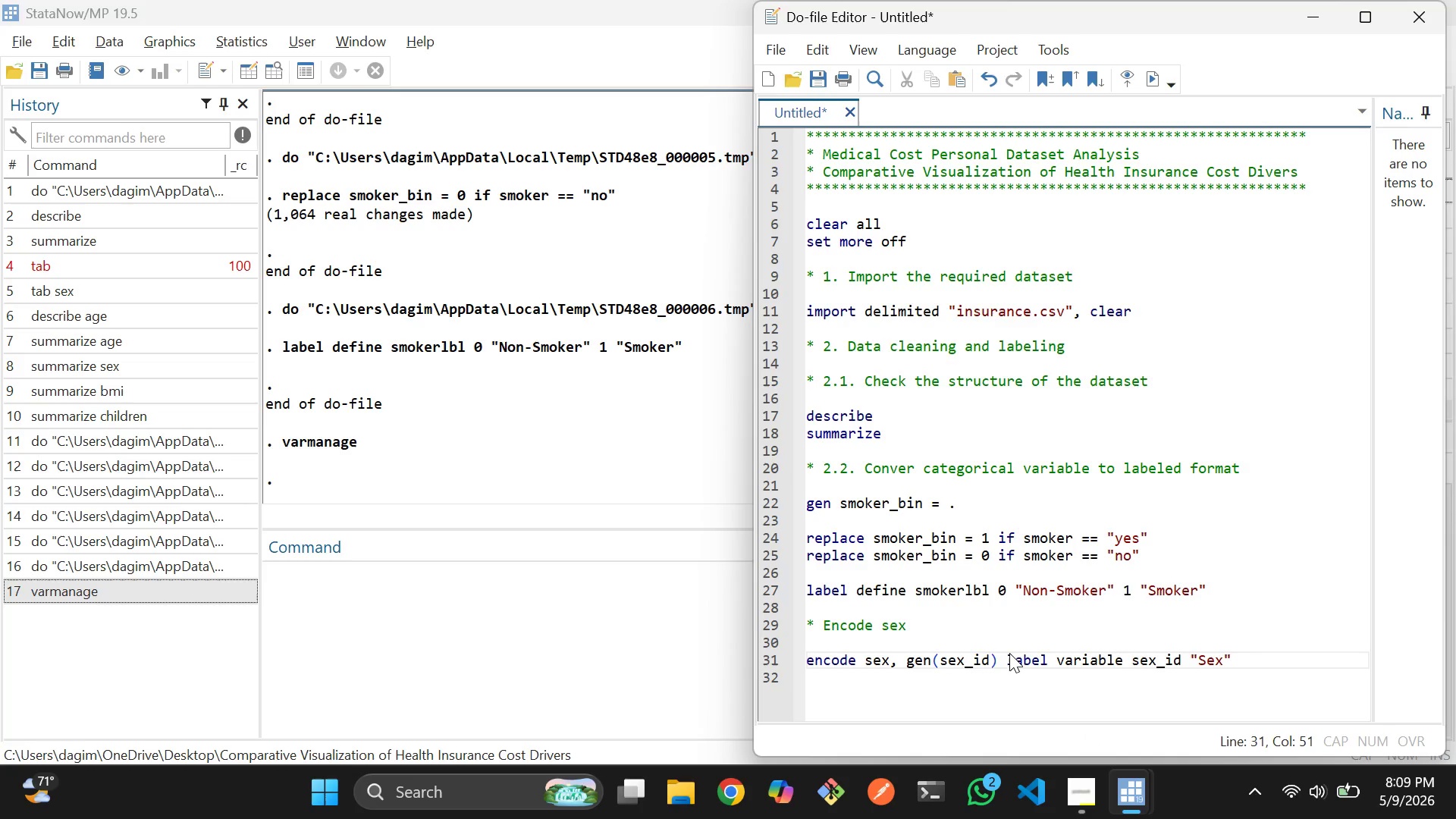 
left_click([1228, 659])
 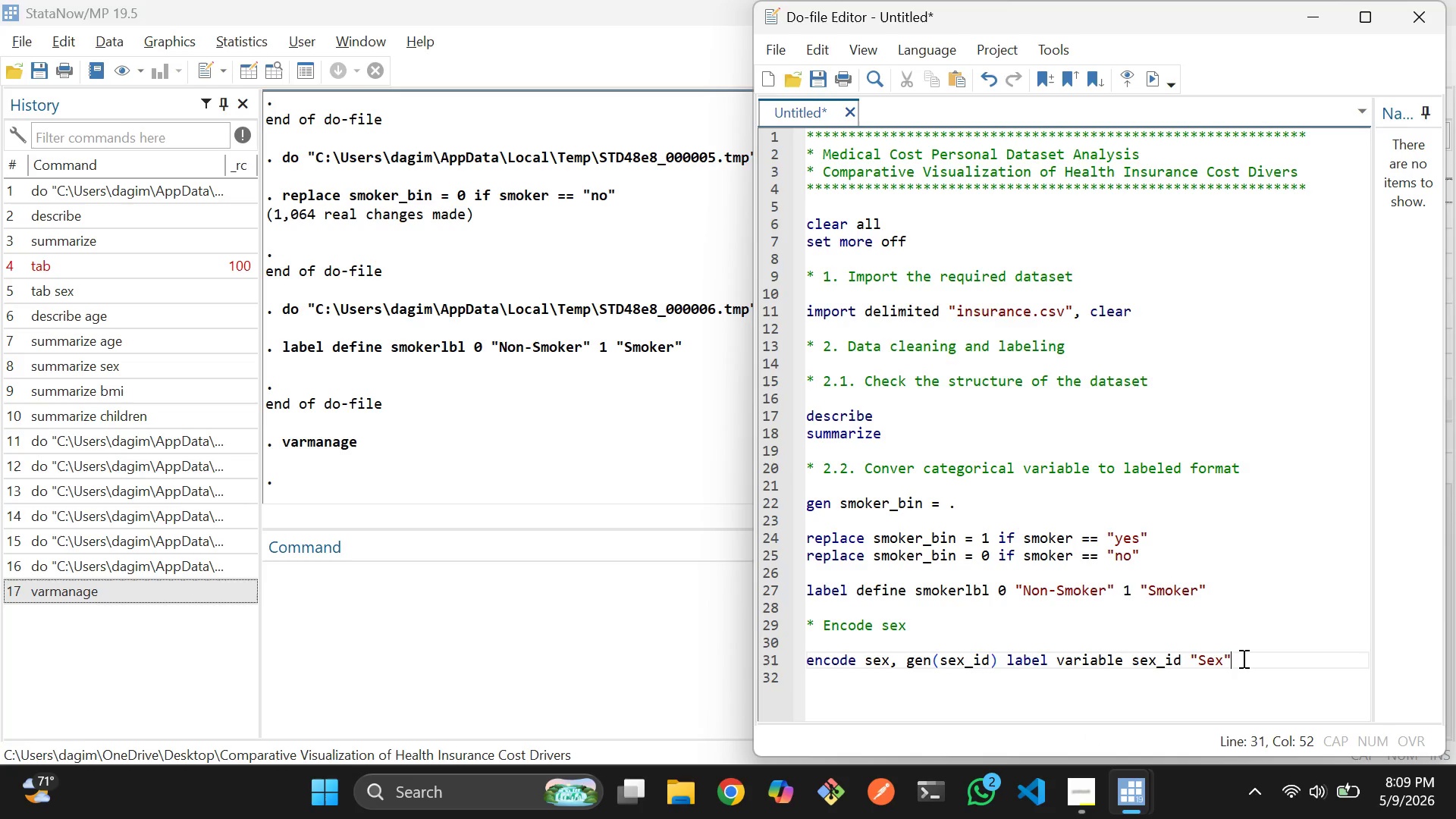 
left_click_drag(start_coordinate=[1242, 658], to_coordinate=[807, 655])
 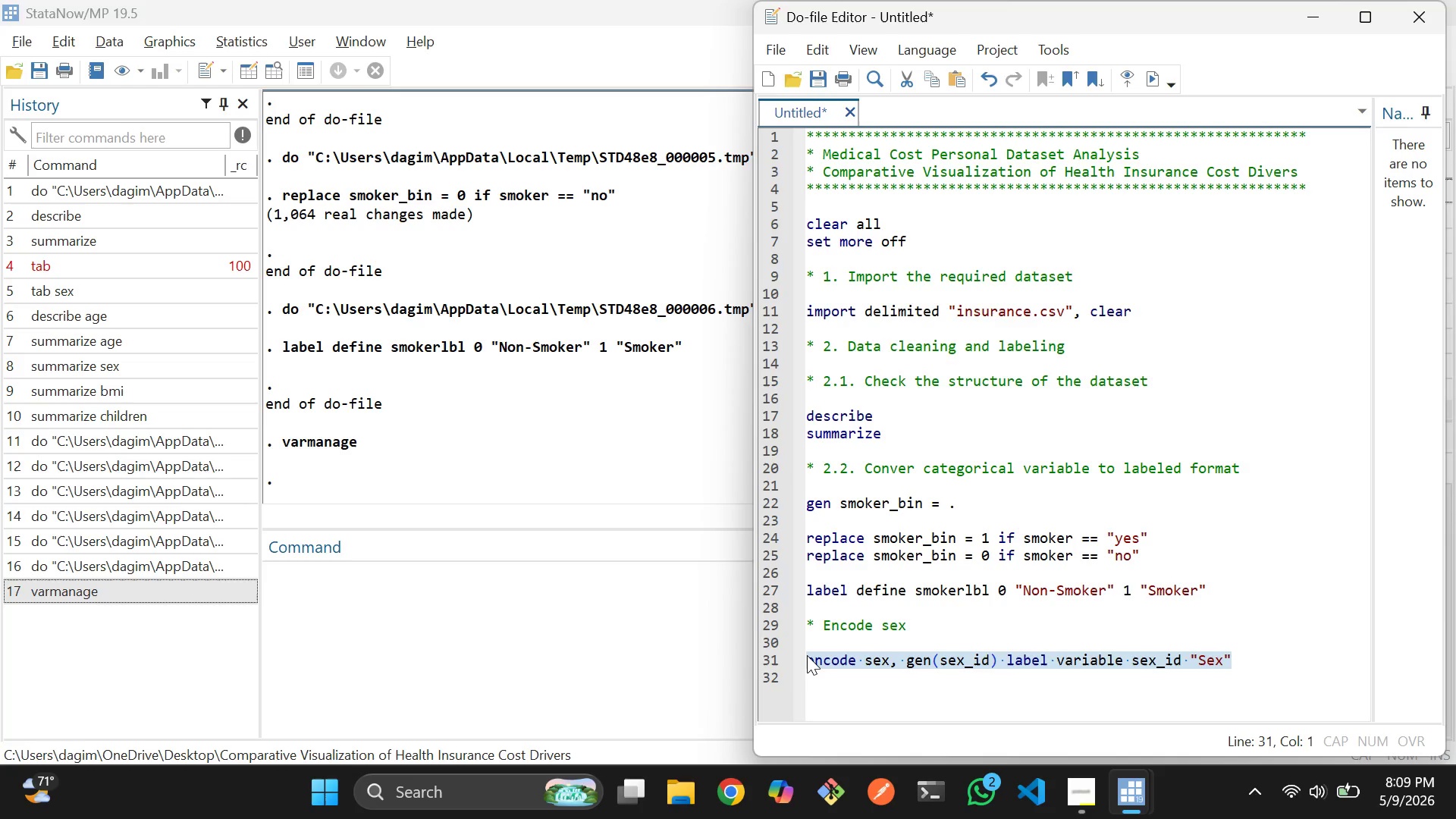 
key(Control+D)
 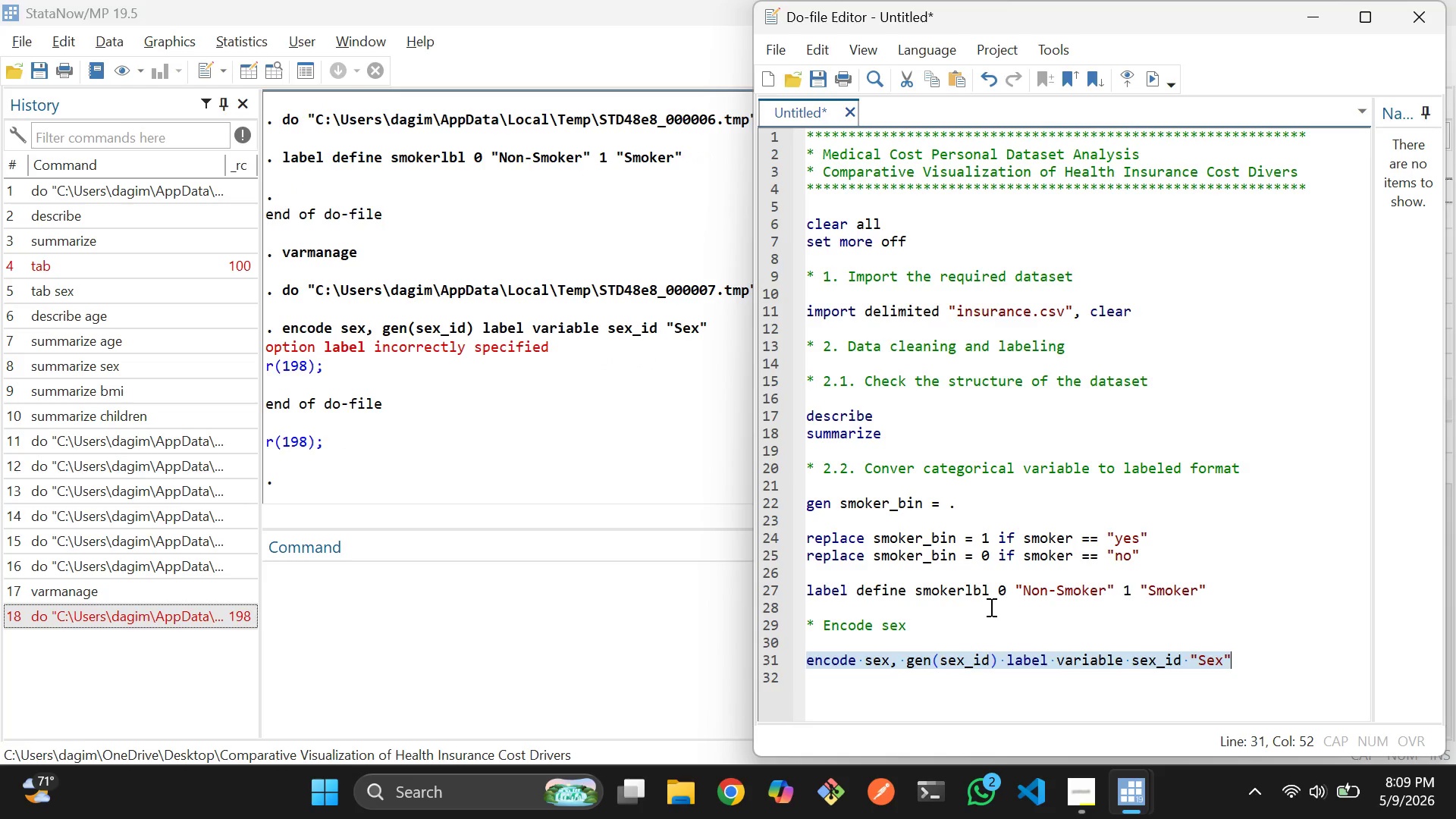 
left_click([1042, 621])
 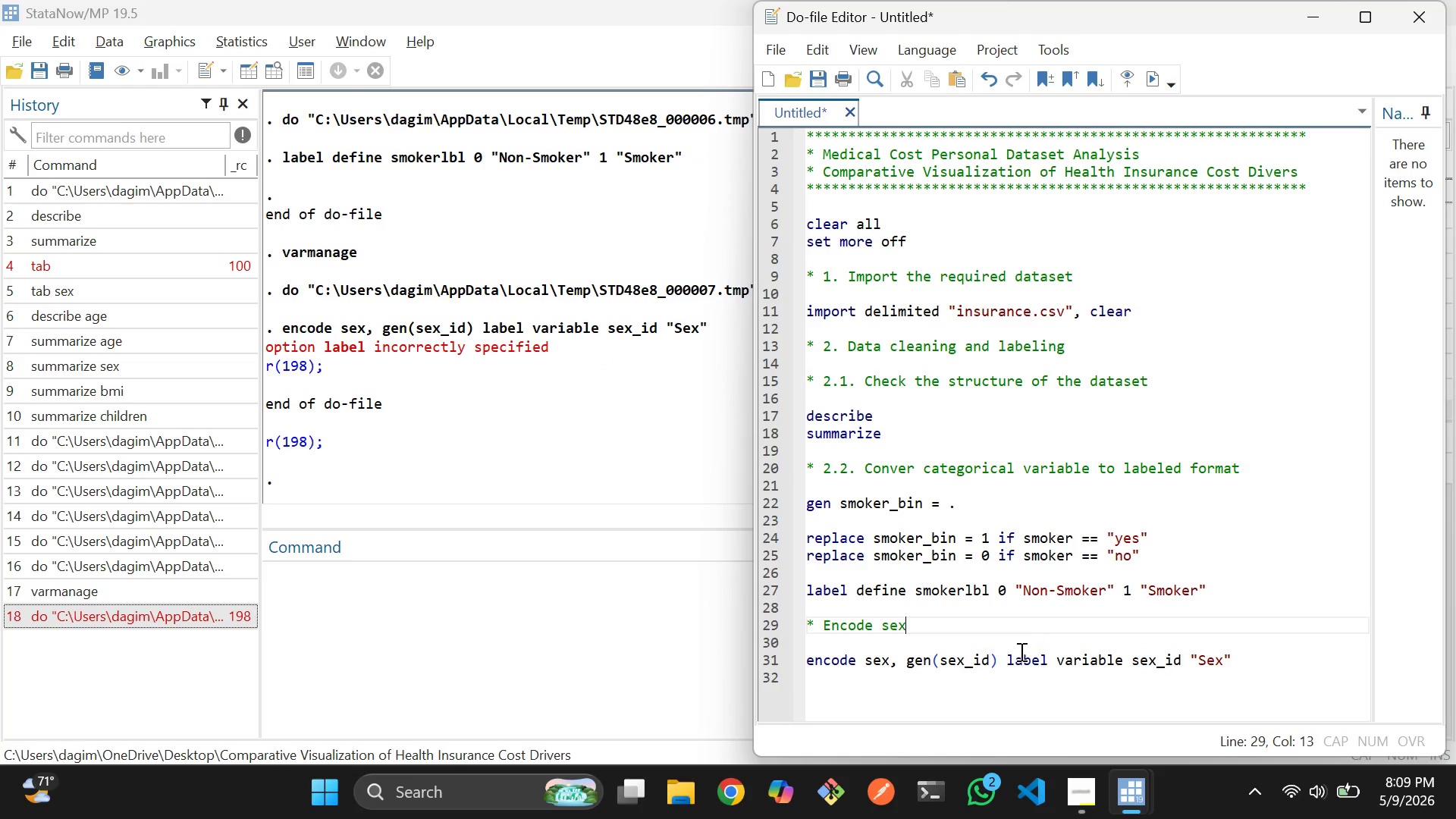 
left_click([1018, 653])
 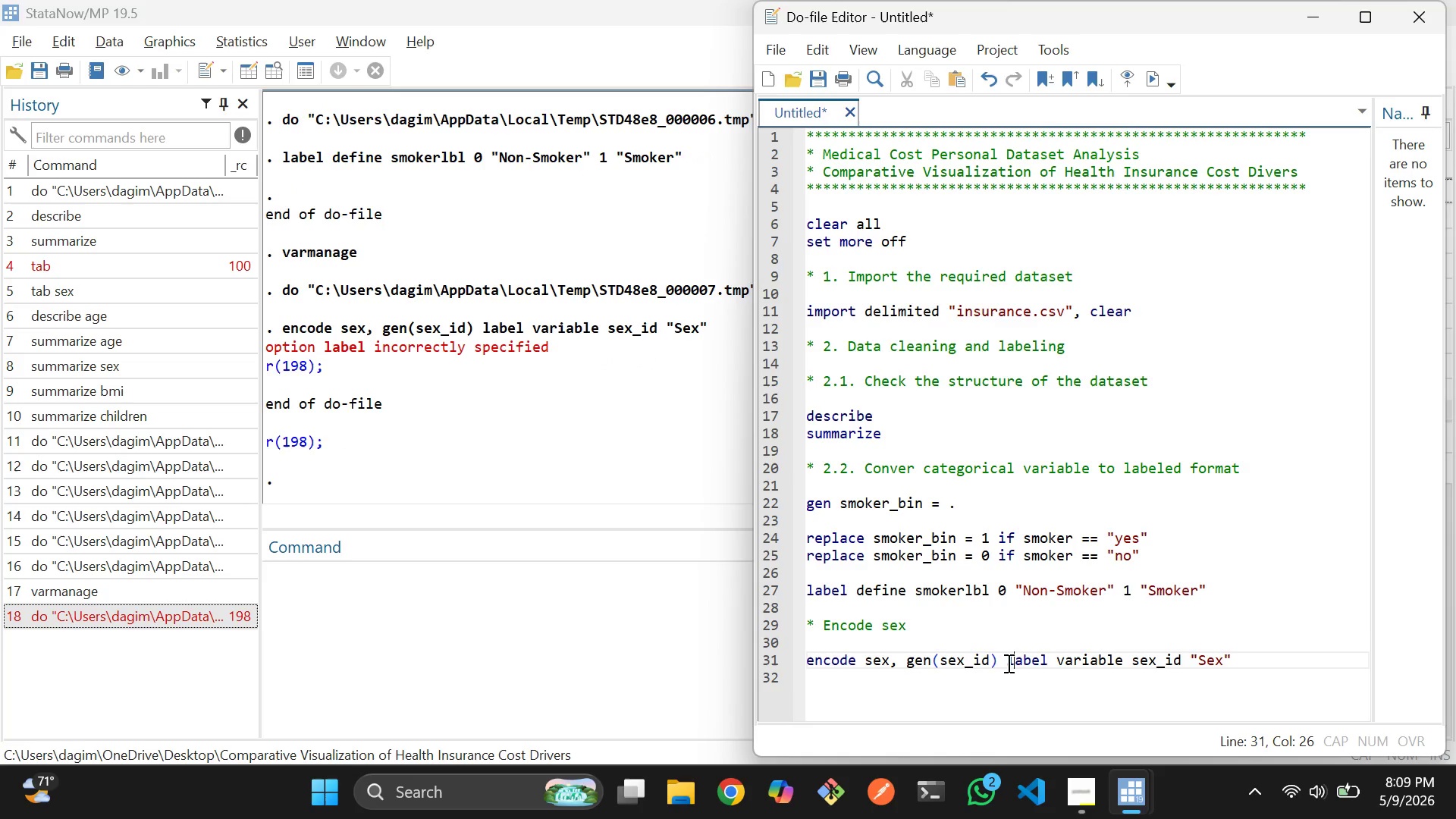 
left_click([1003, 662])
 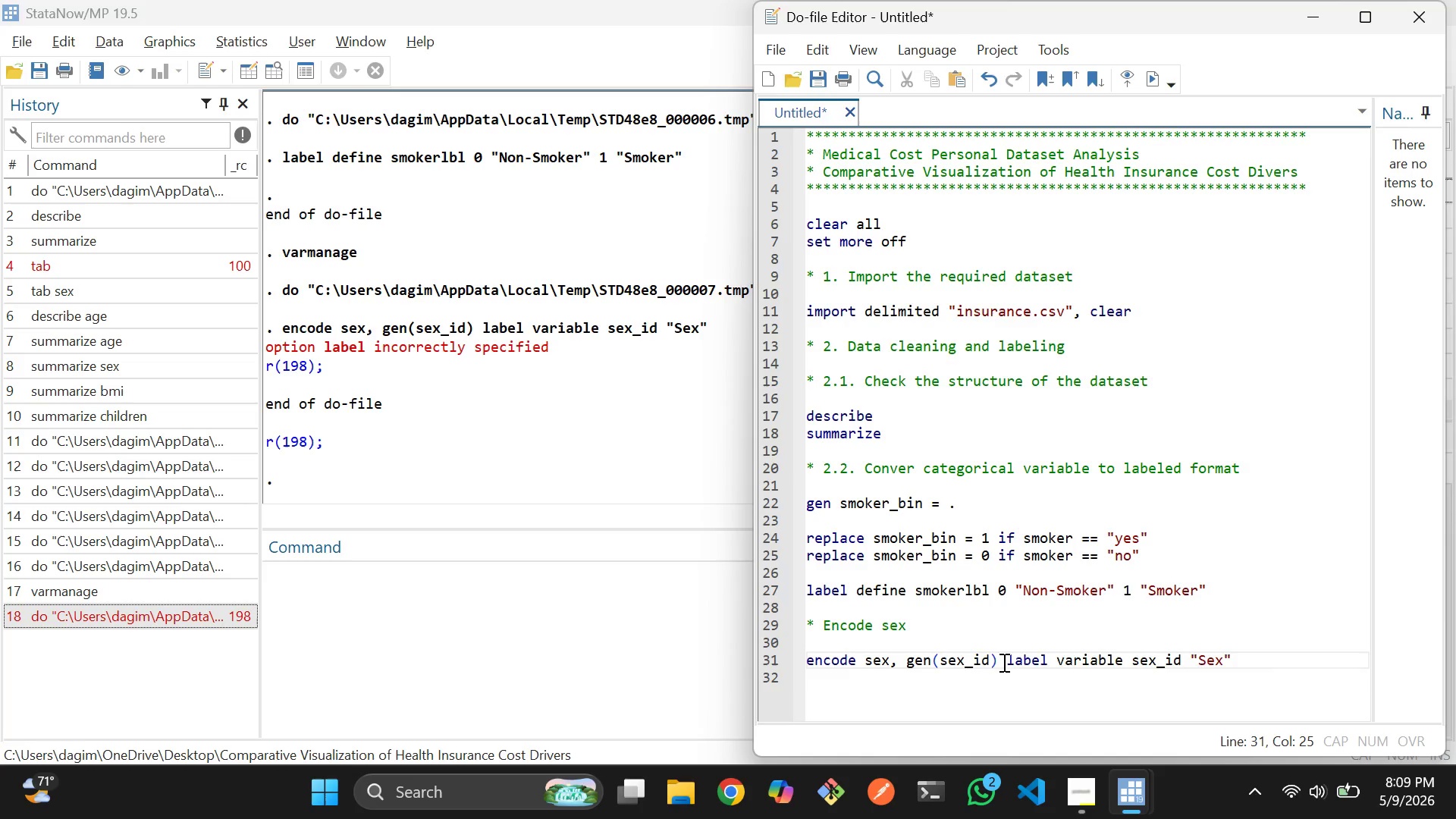 
key(Enter)
 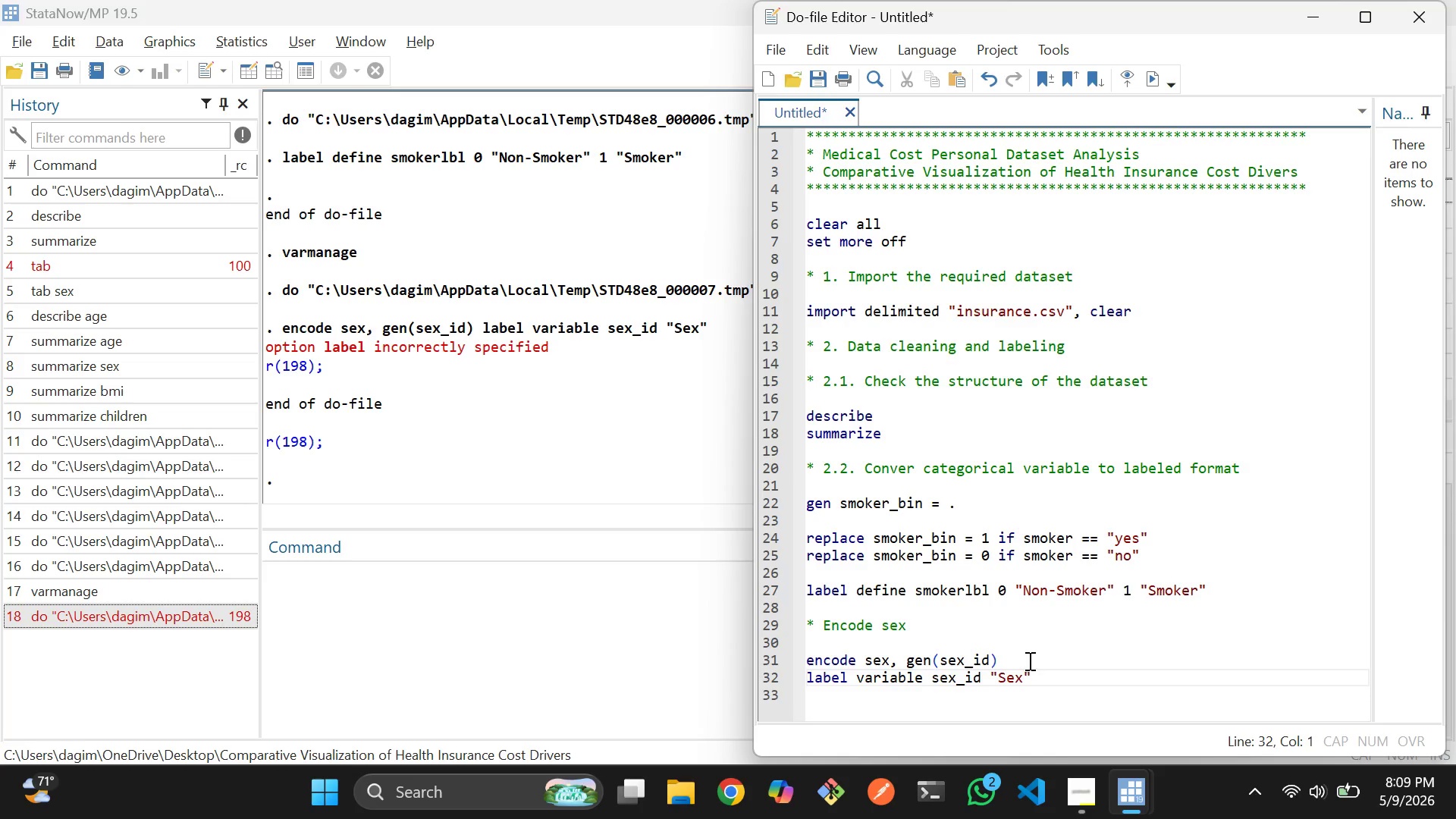 
left_click_drag(start_coordinate=[1028, 657], to_coordinate=[805, 653])
 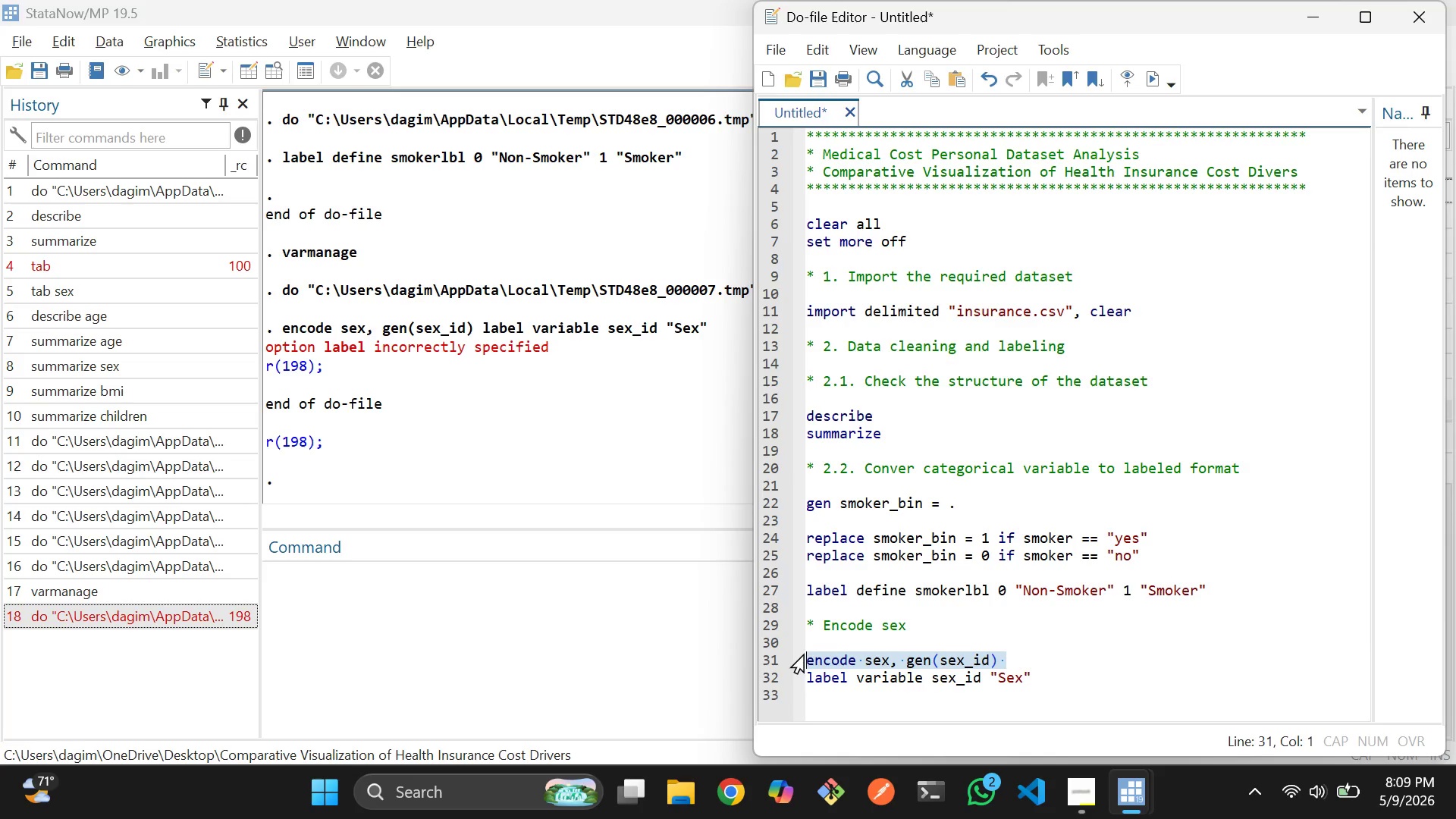 
key(Control+D)
 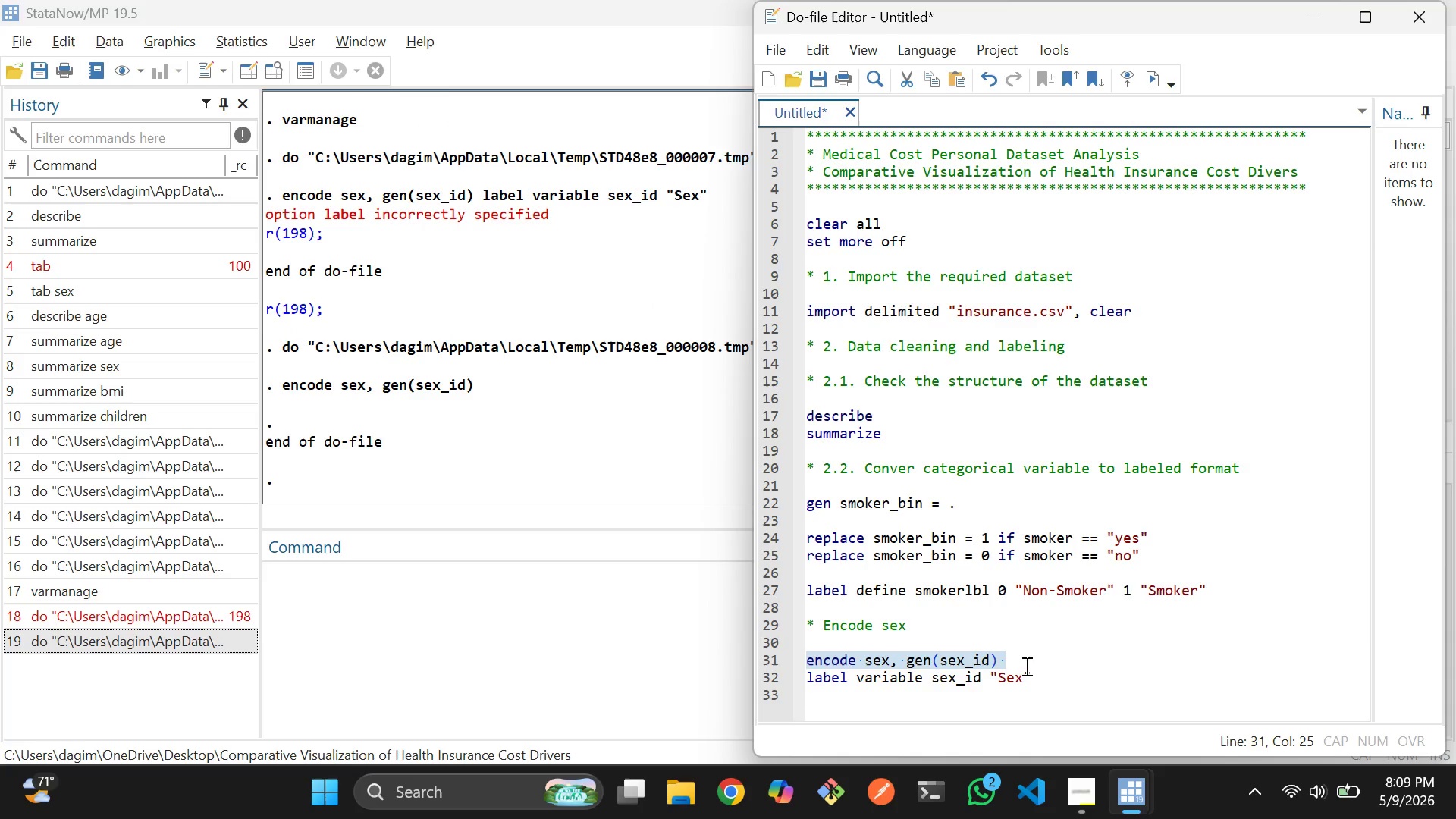 
left_click_drag(start_coordinate=[1037, 673], to_coordinate=[808, 673])
 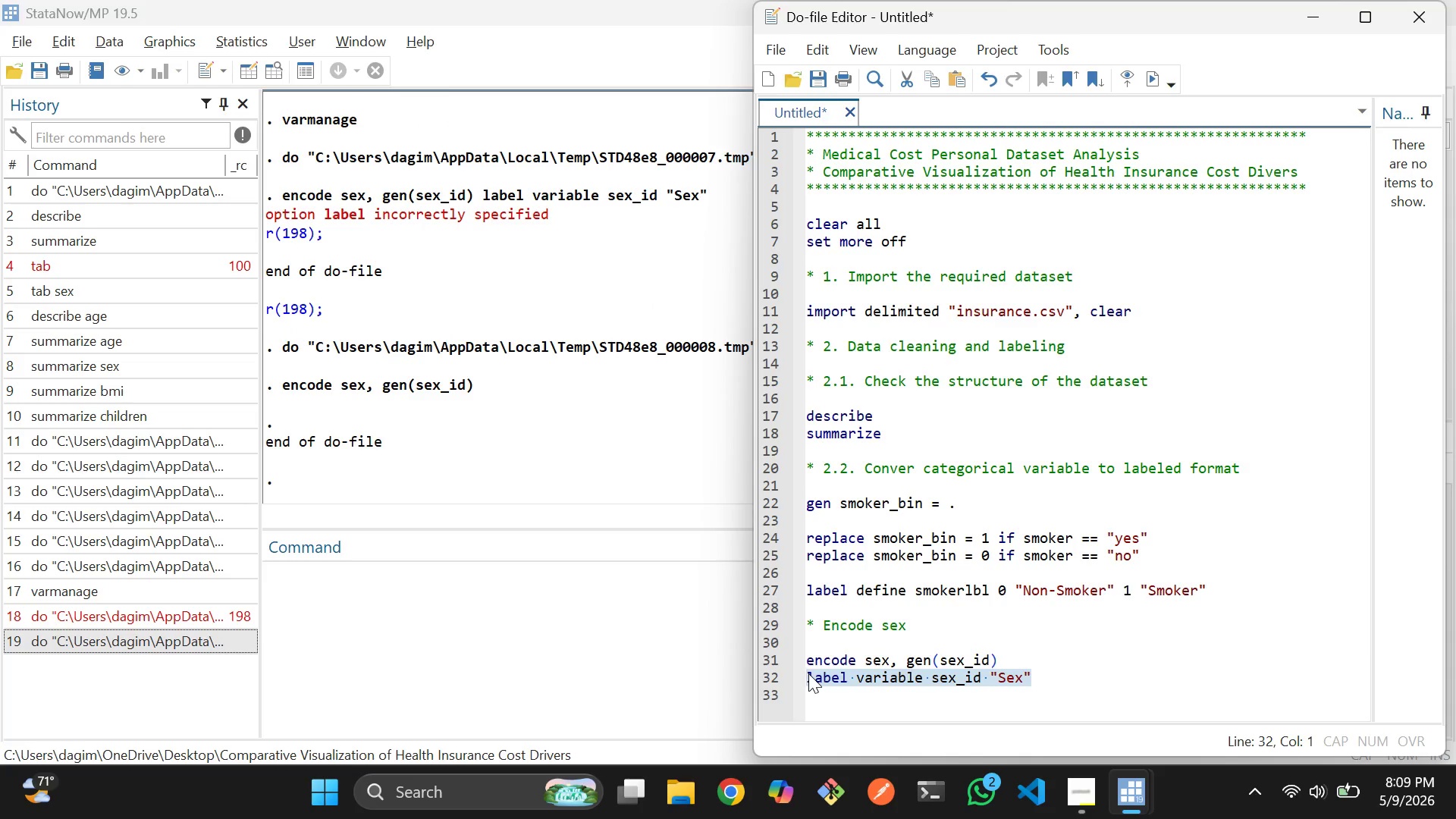 
key(Control+D)
 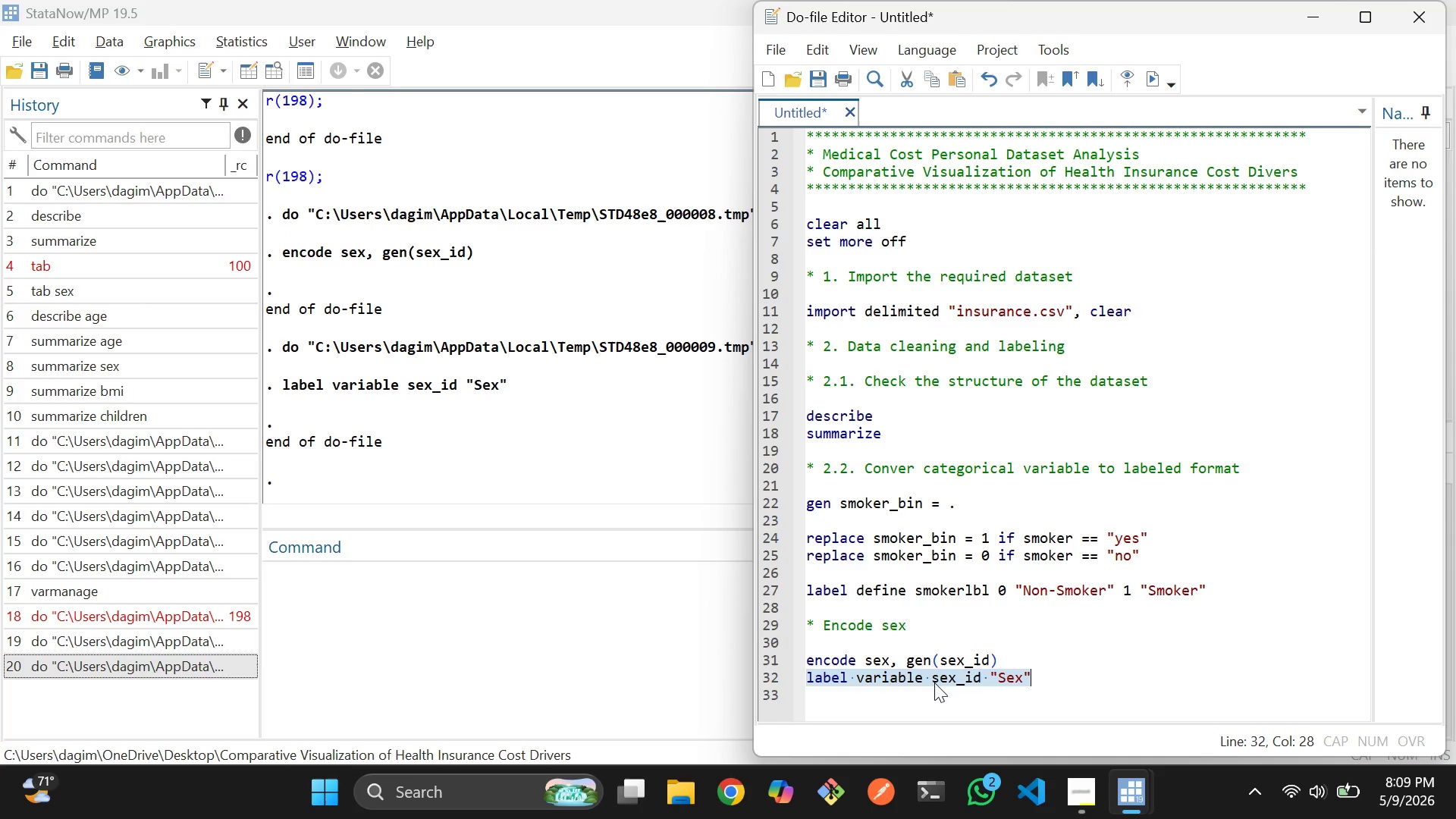 
wait(6.36)
 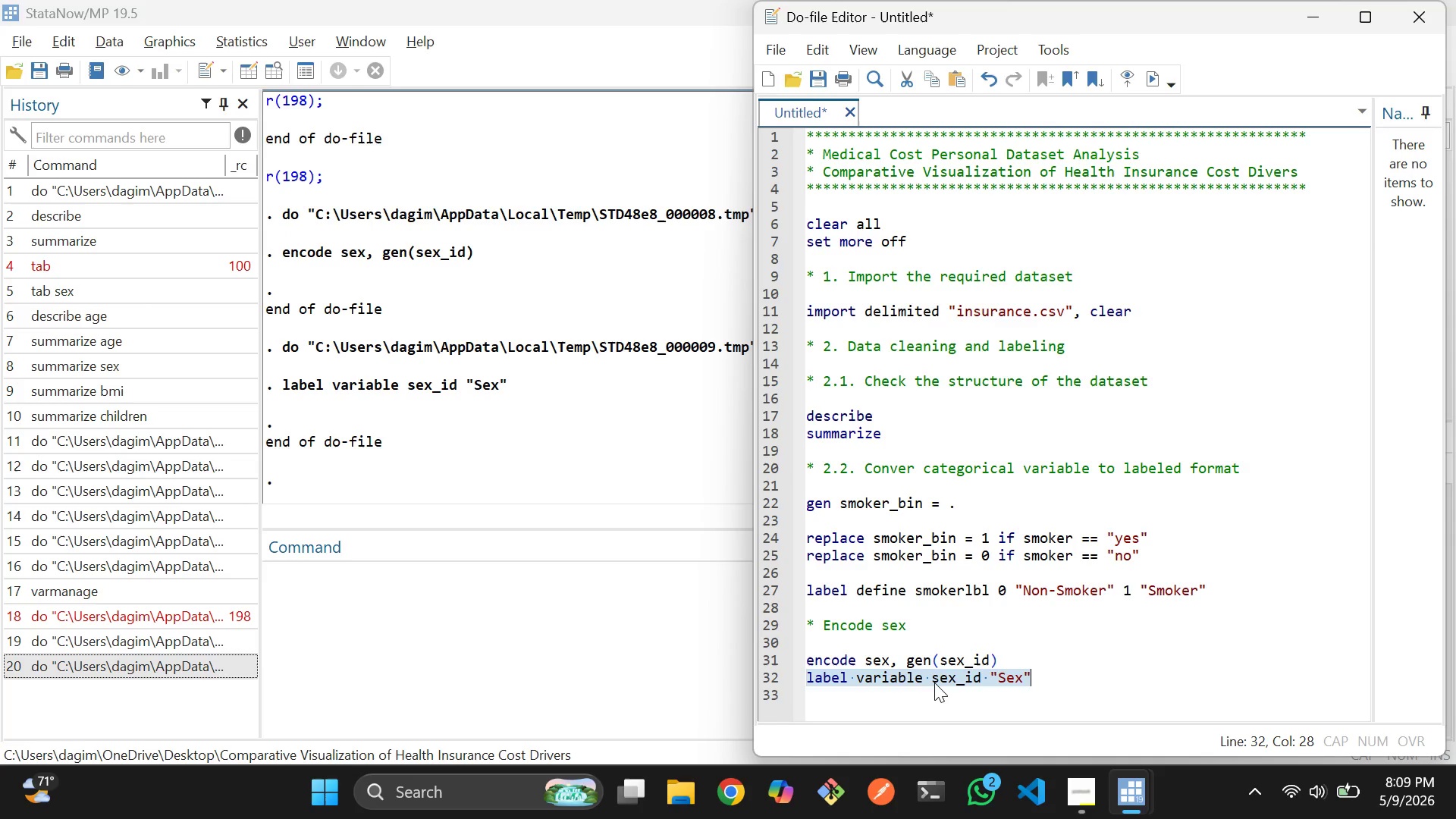 
left_click([622, 674])
 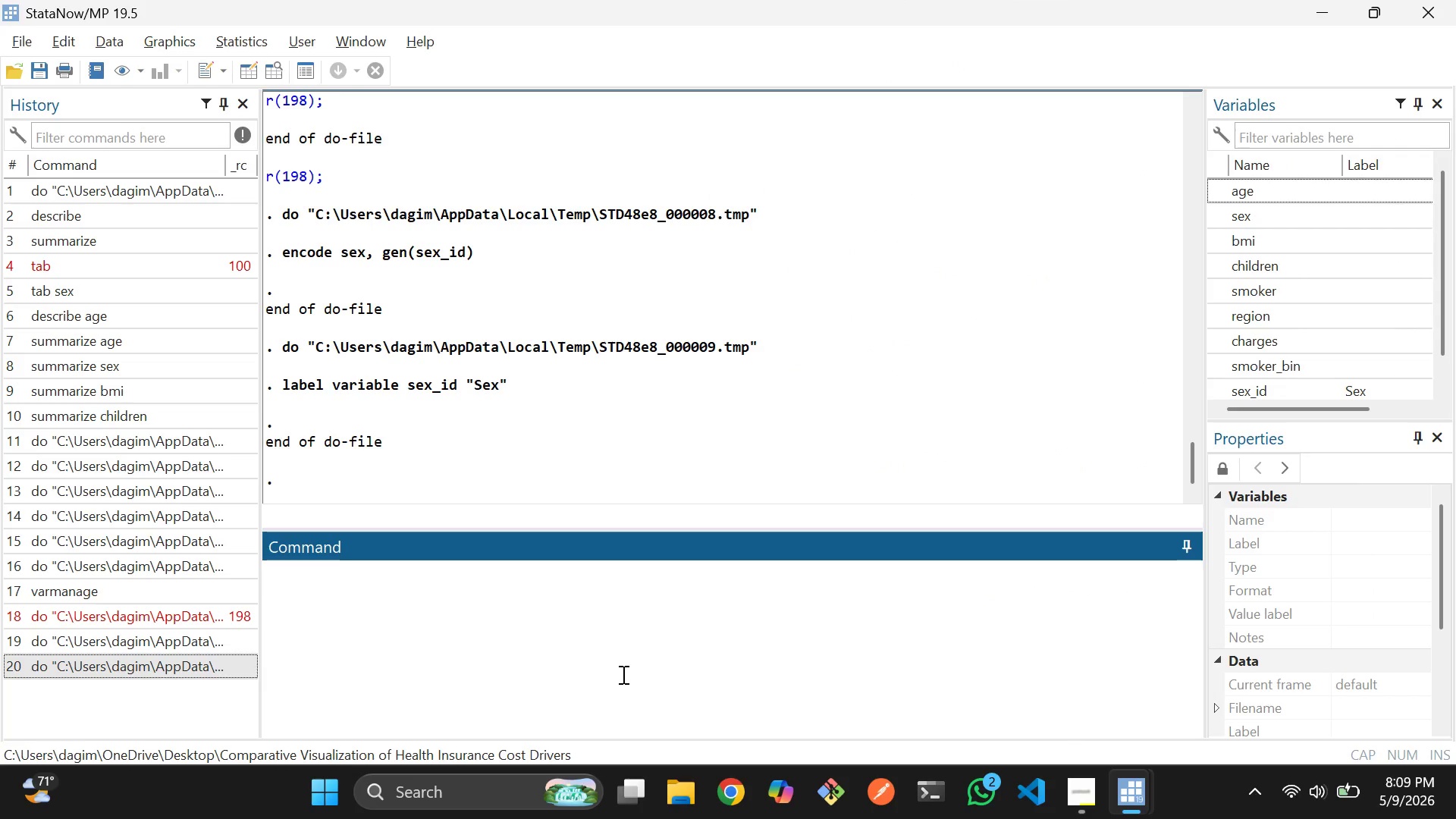 
type(varmange)
 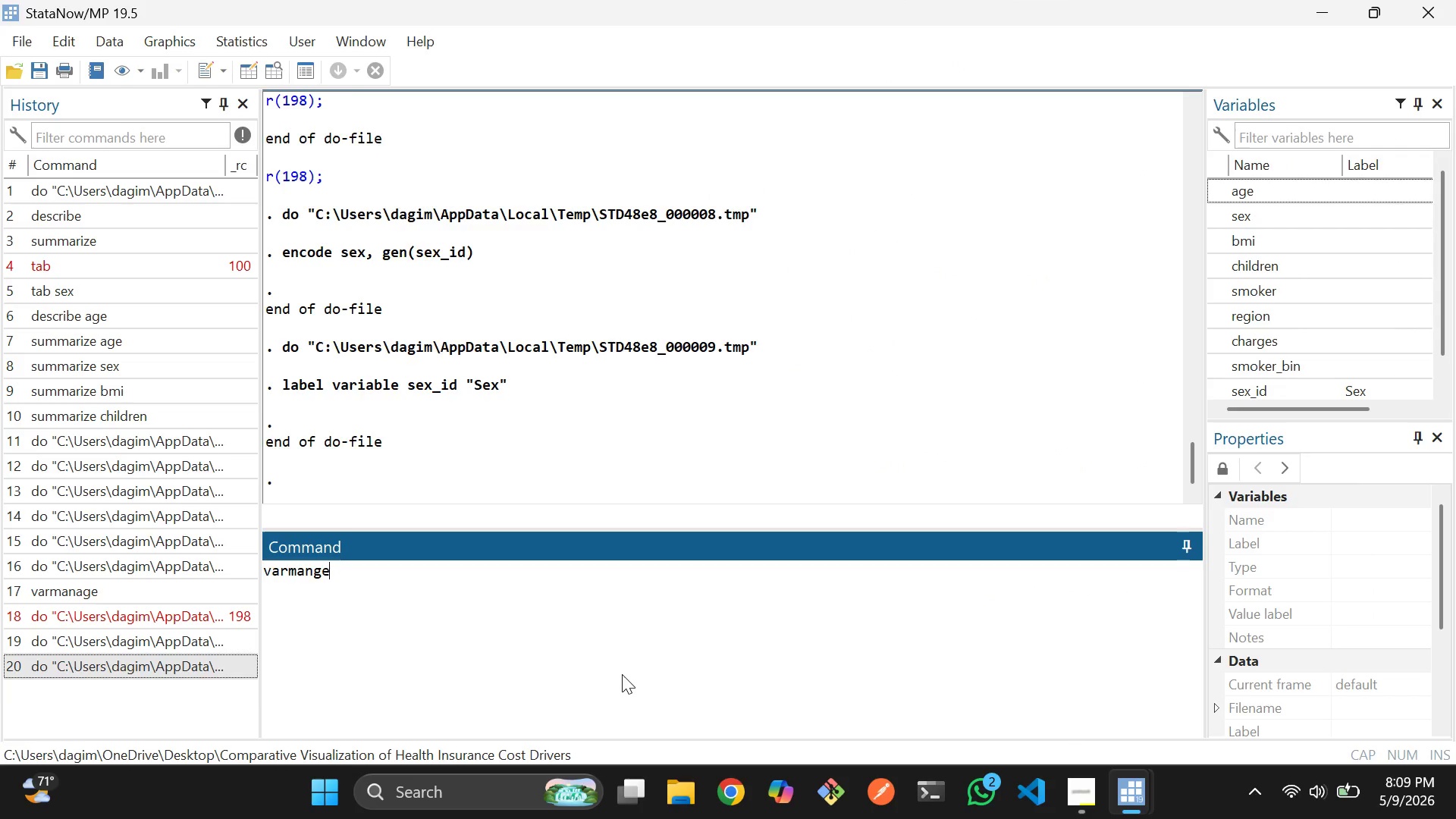 
key(Enter)
 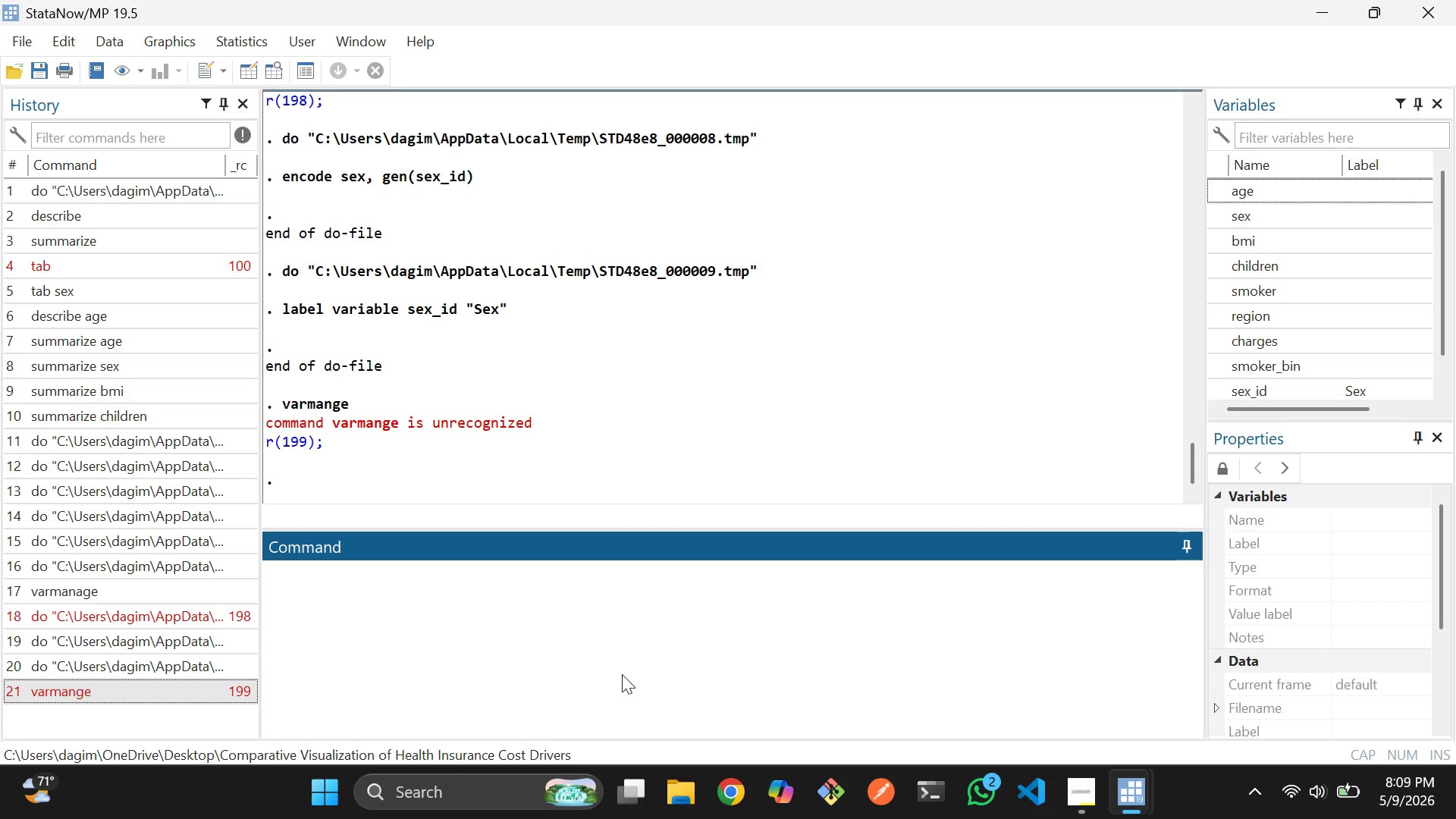 
type(varmanage)
 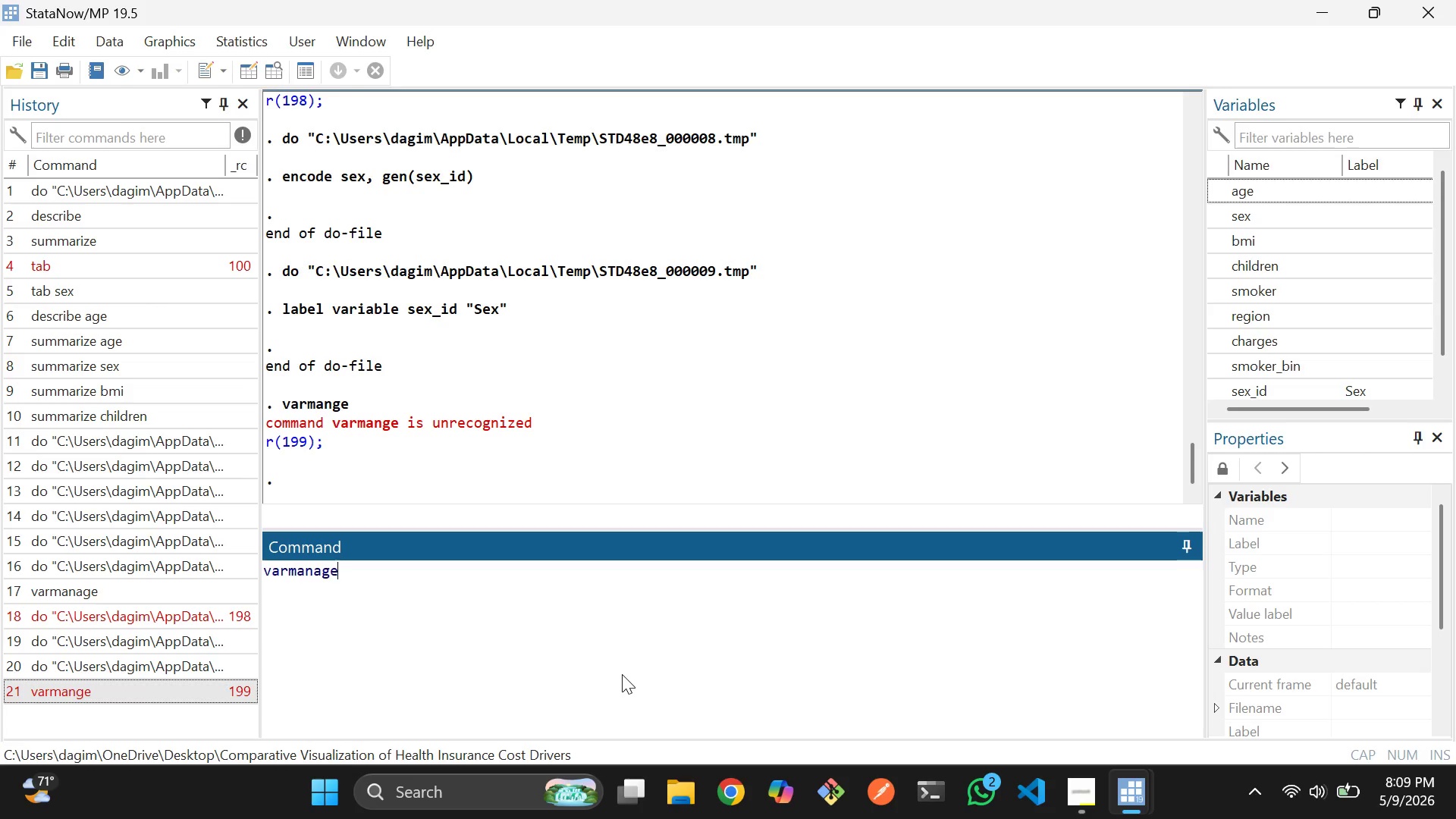 
key(Enter)
 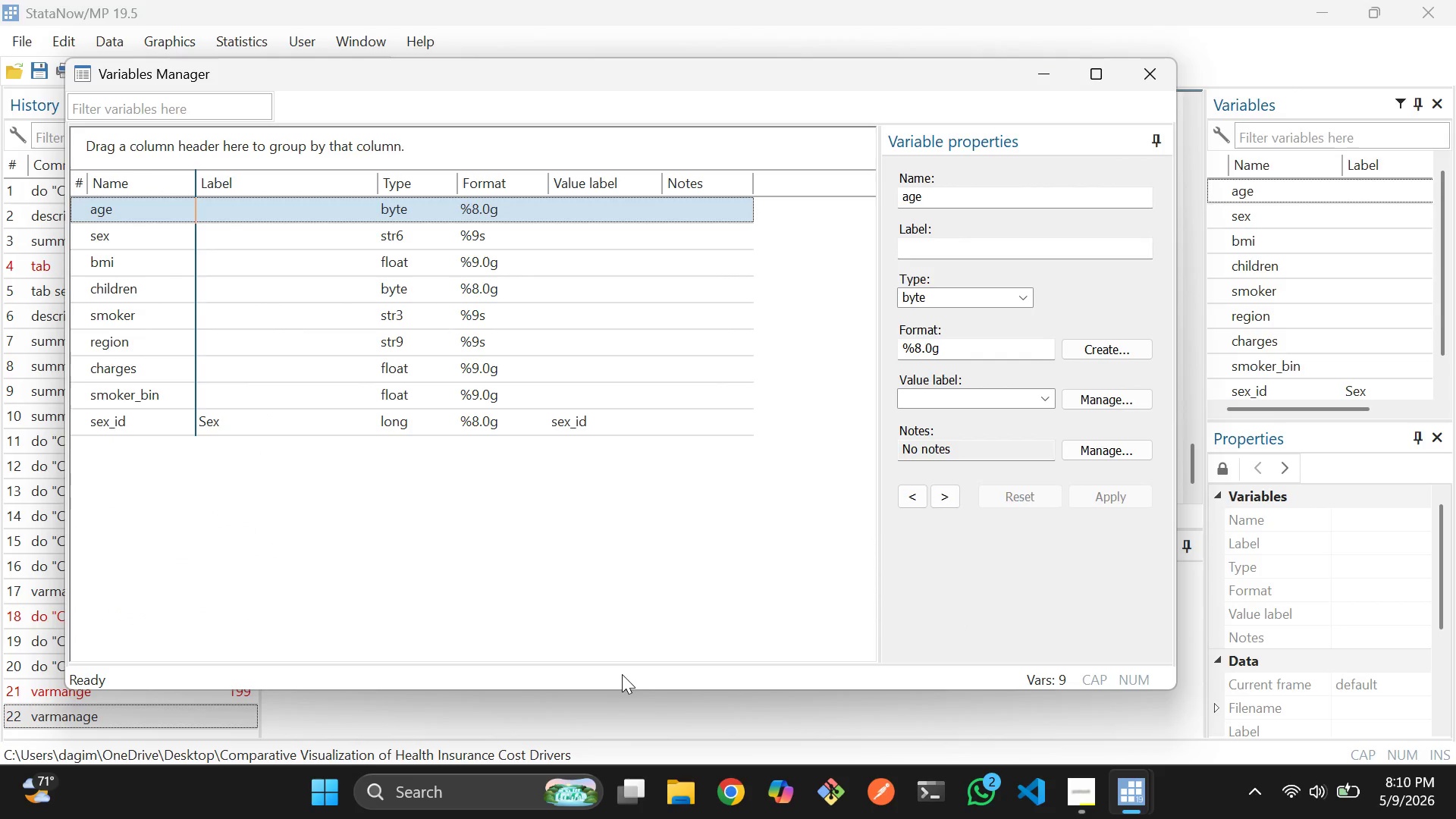 
wait(8.78)
 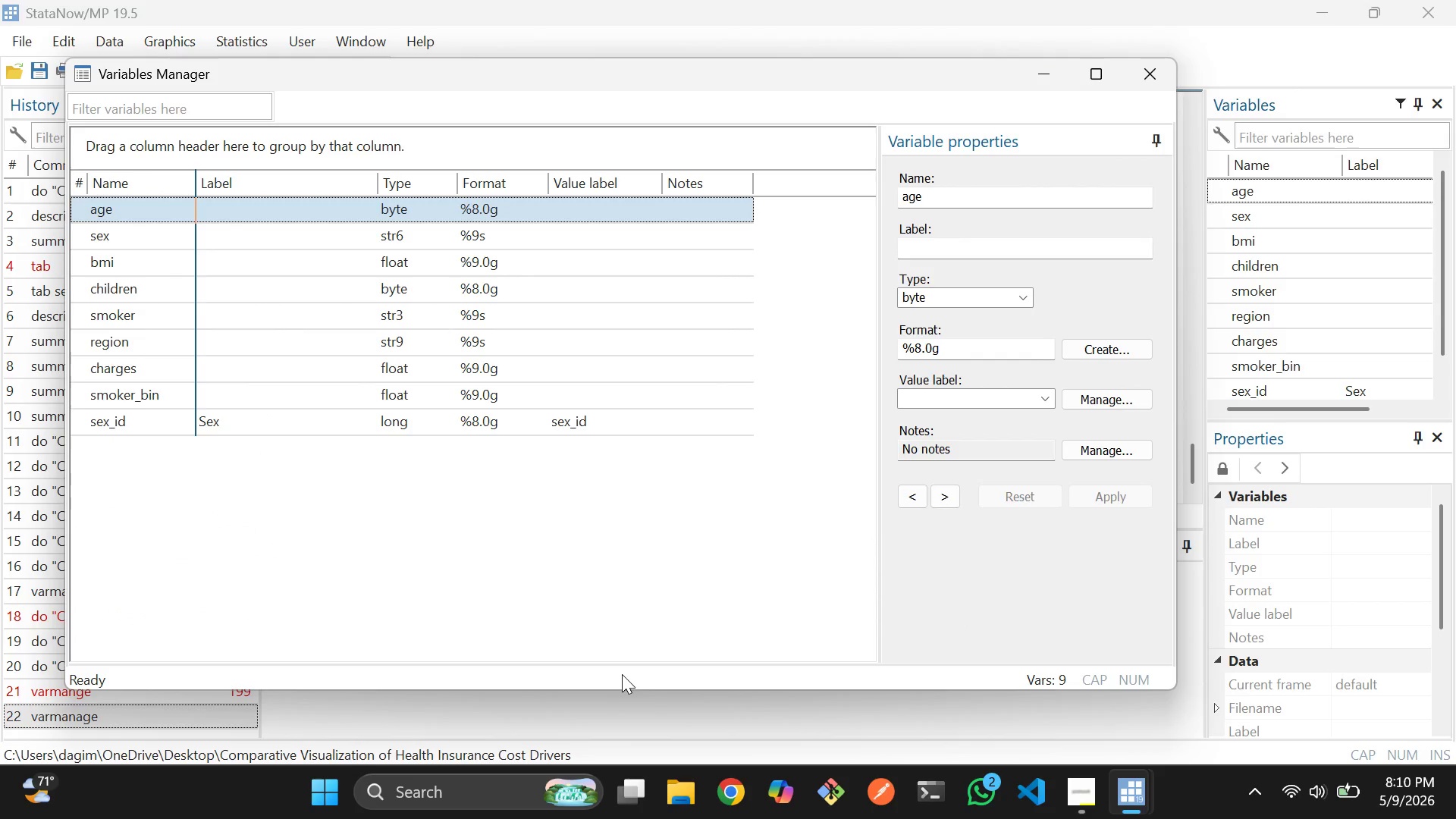 
left_click([275, 414])
 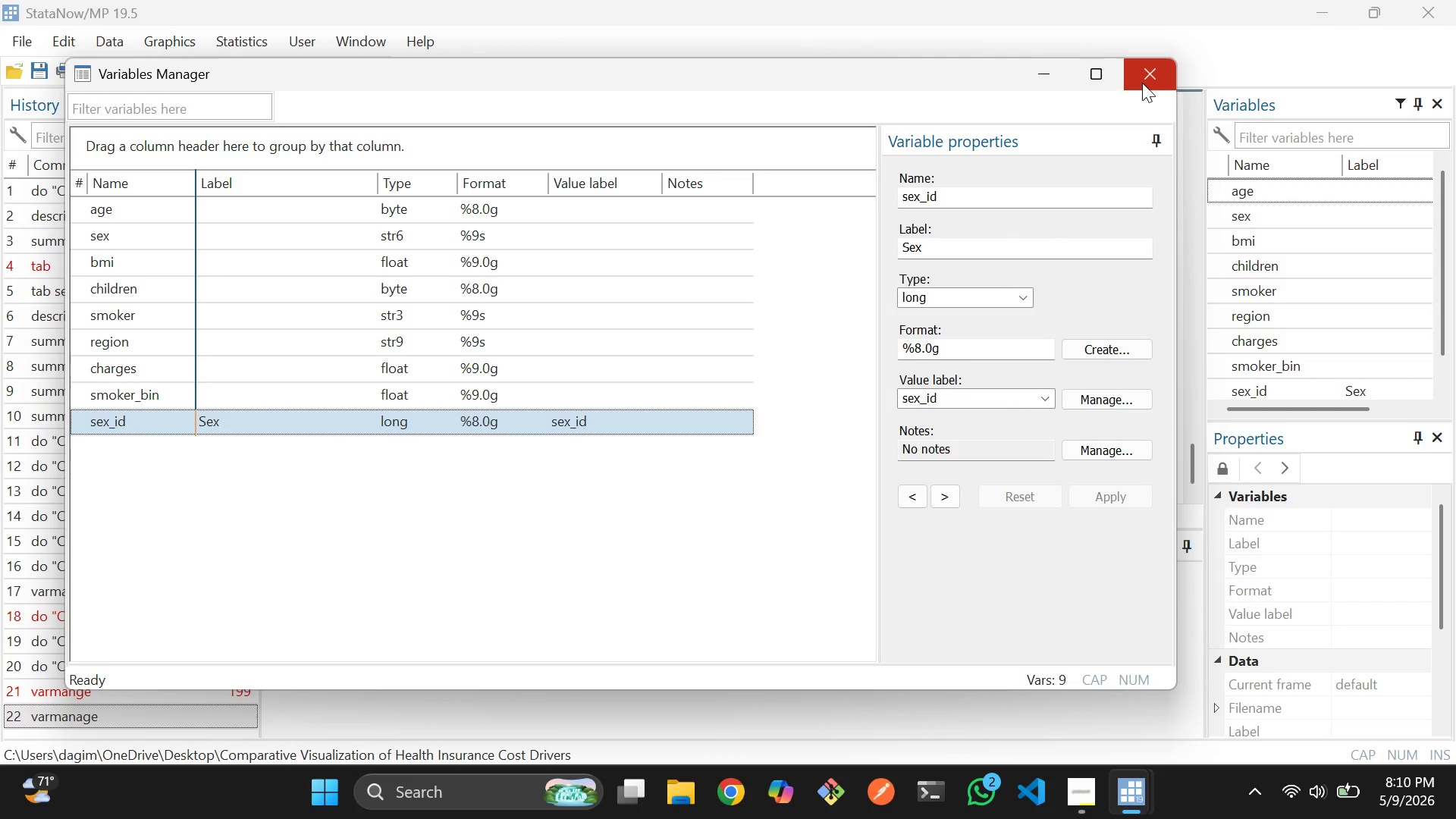 
wait(5.38)
 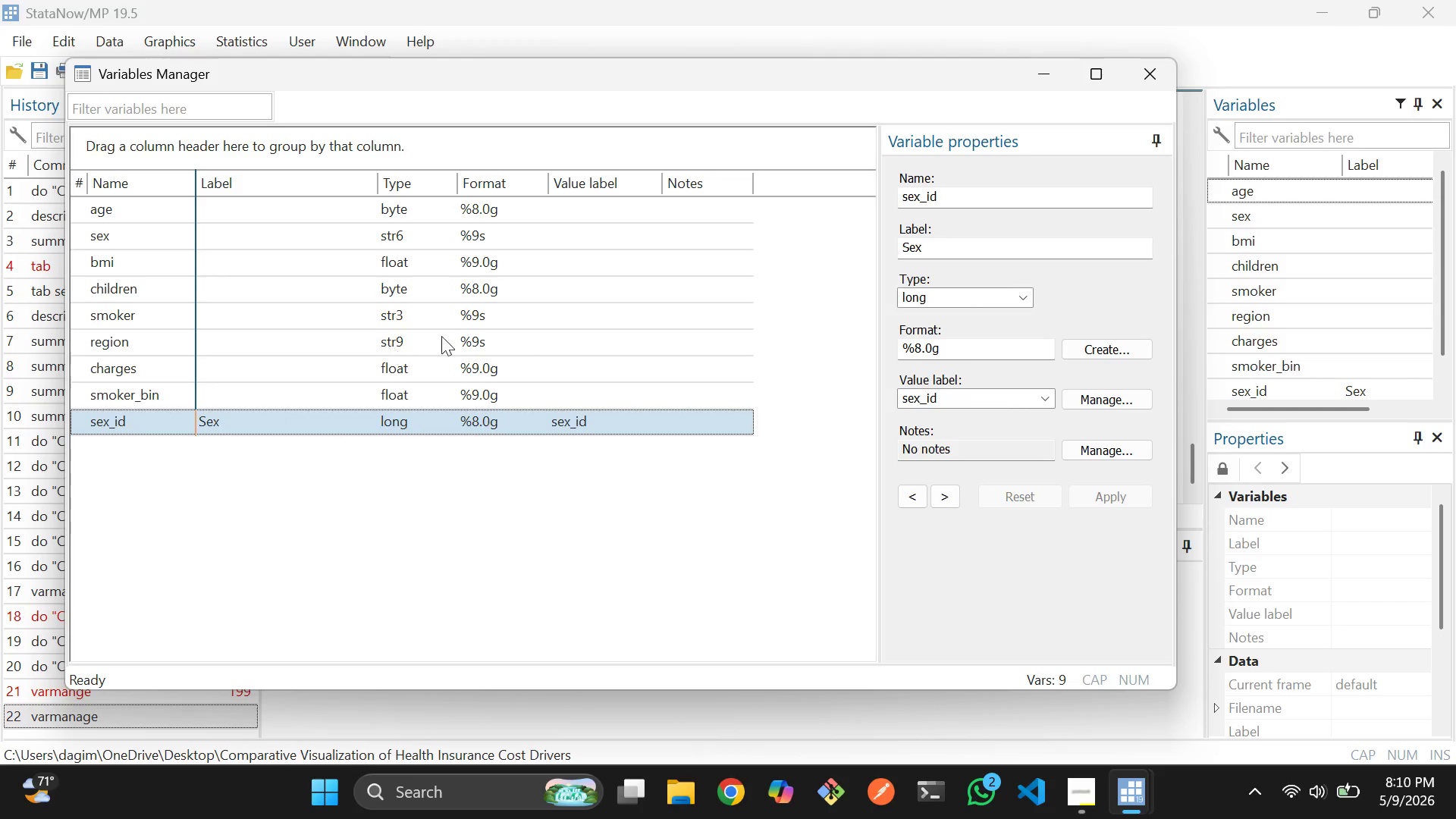 
left_click([1142, 83])
 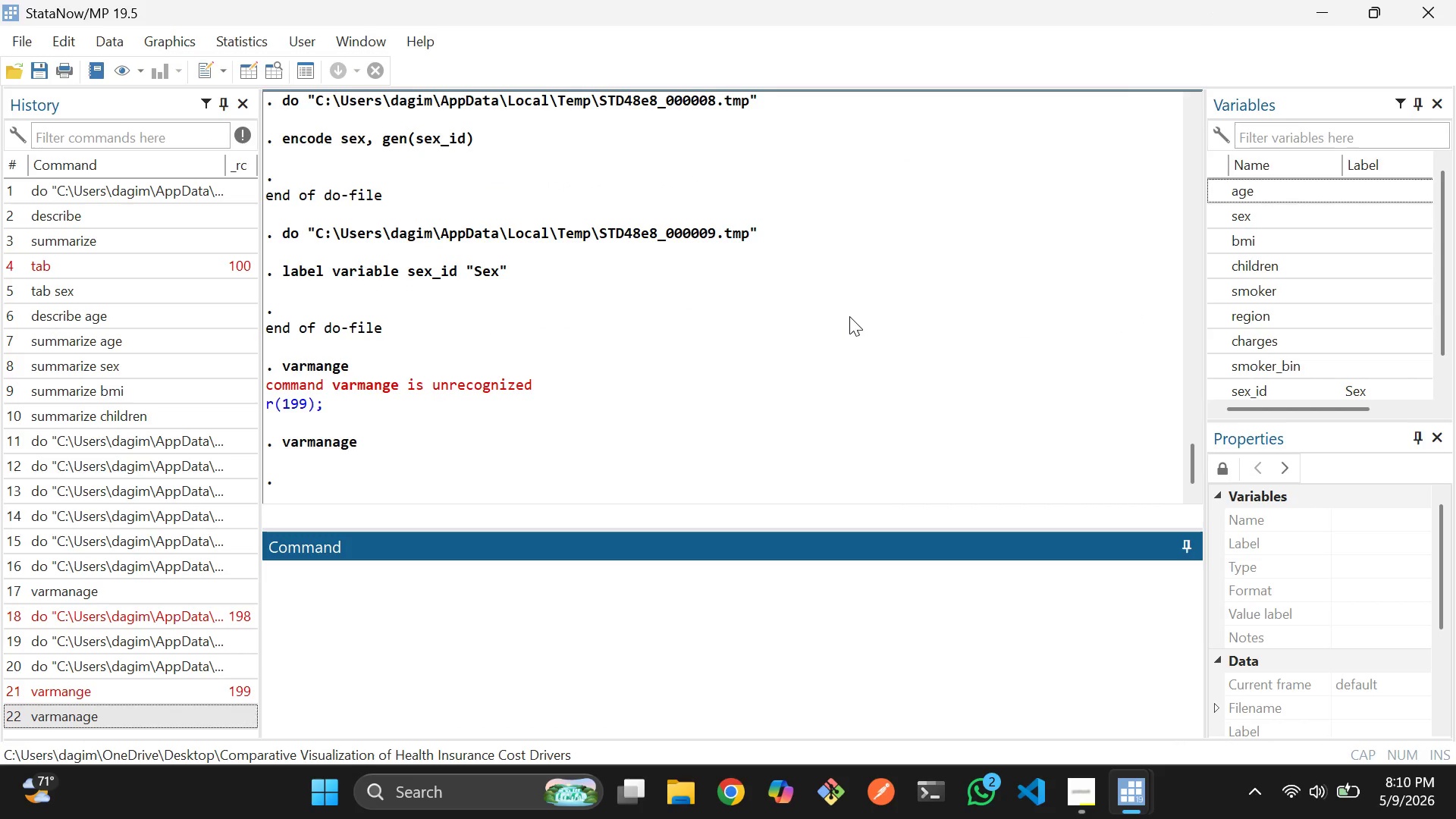 
key(Alt+AltLeft)
 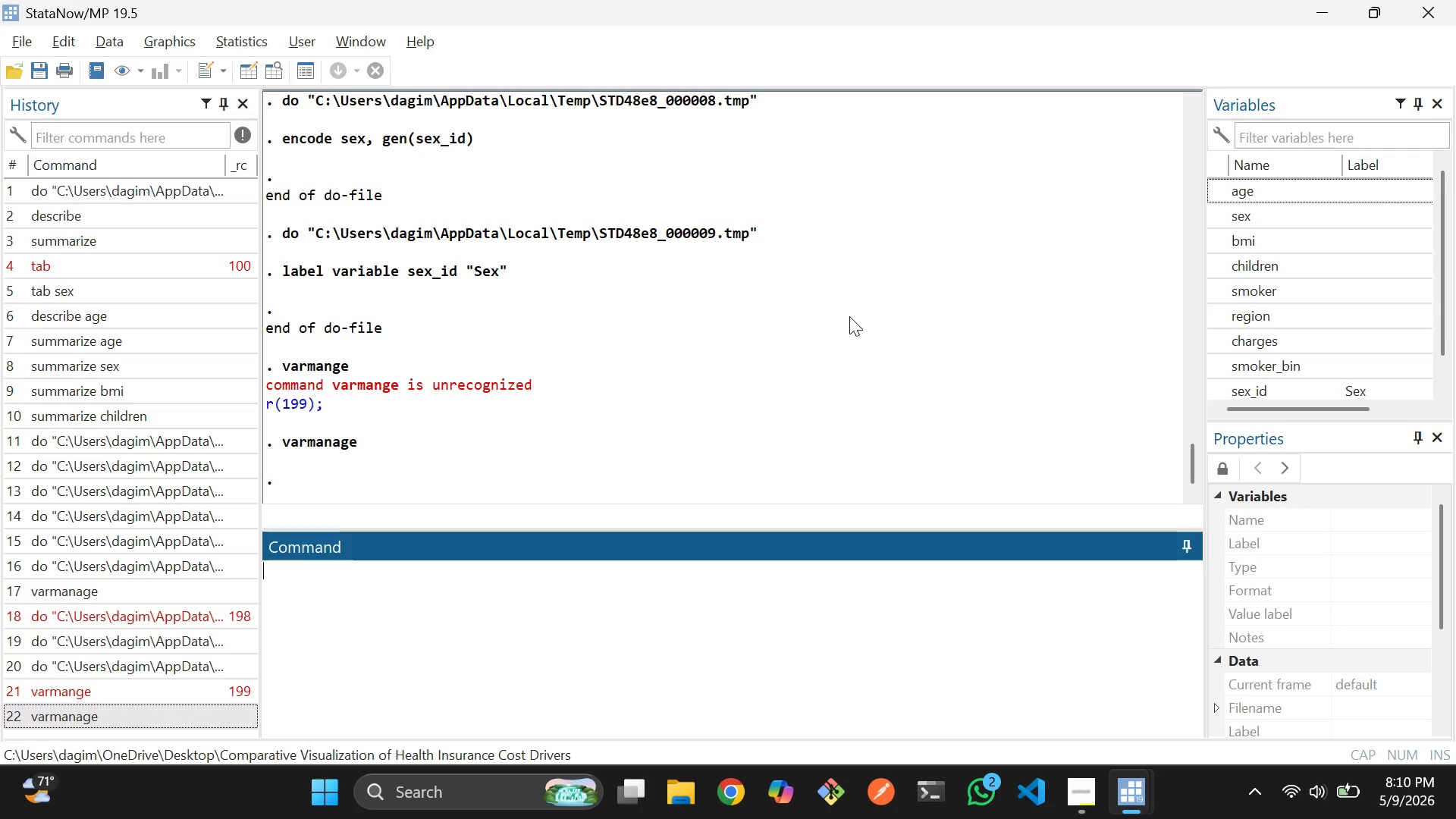 
key(Alt+Tab)
 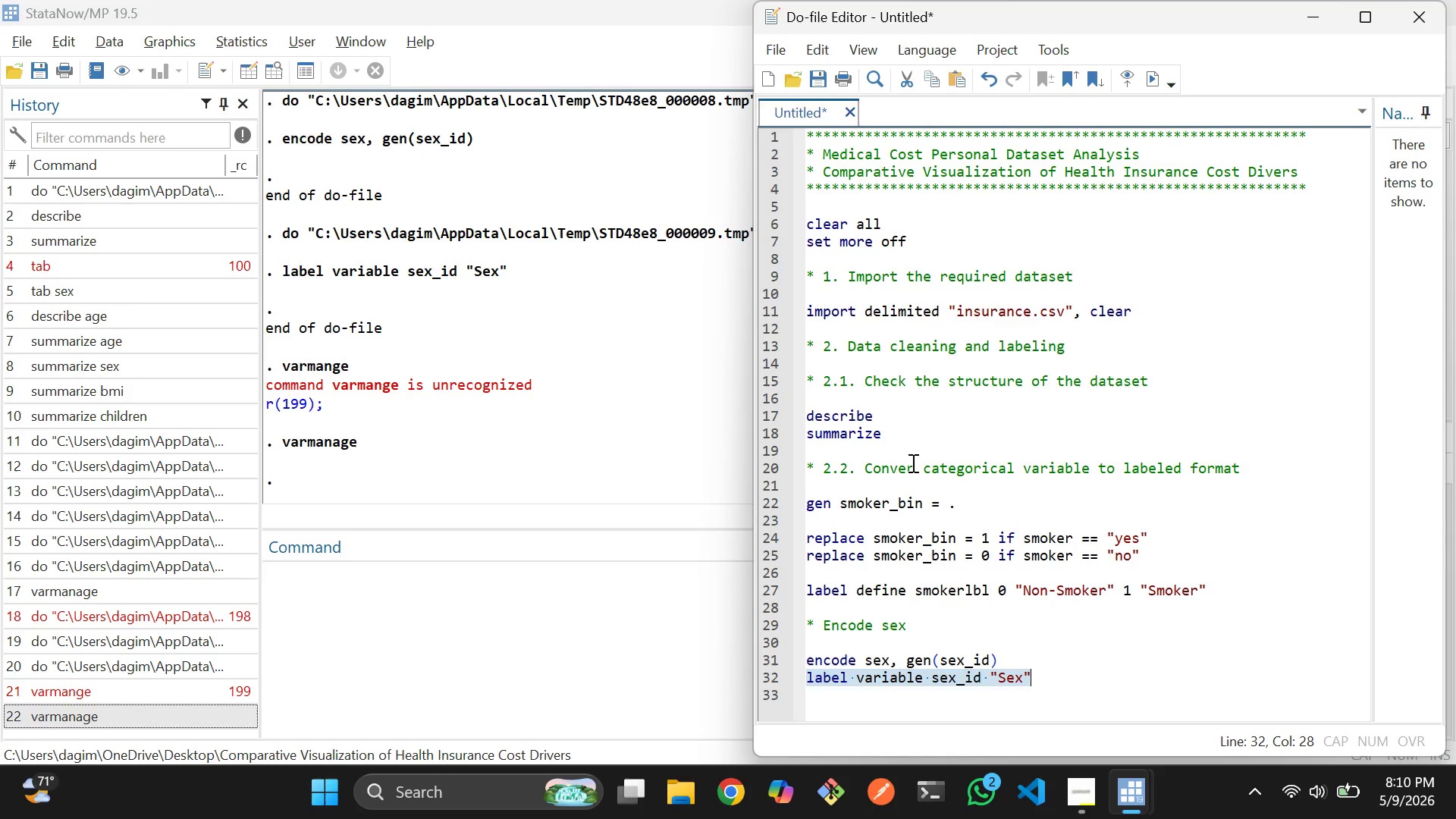 
scroll: coordinate [912, 463], scroll_direction: none, amount: 0.0
 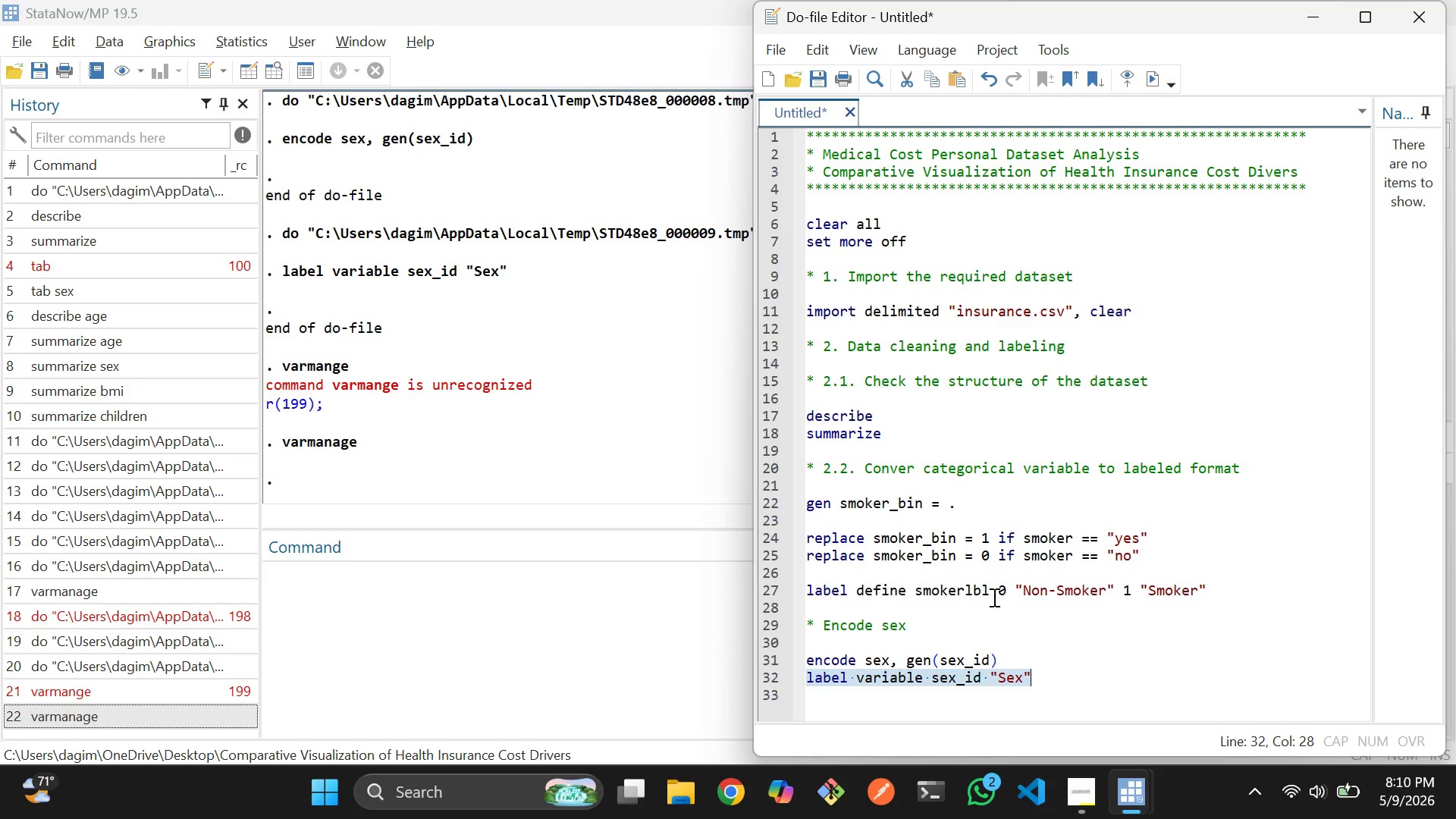 
left_click([1058, 672])
 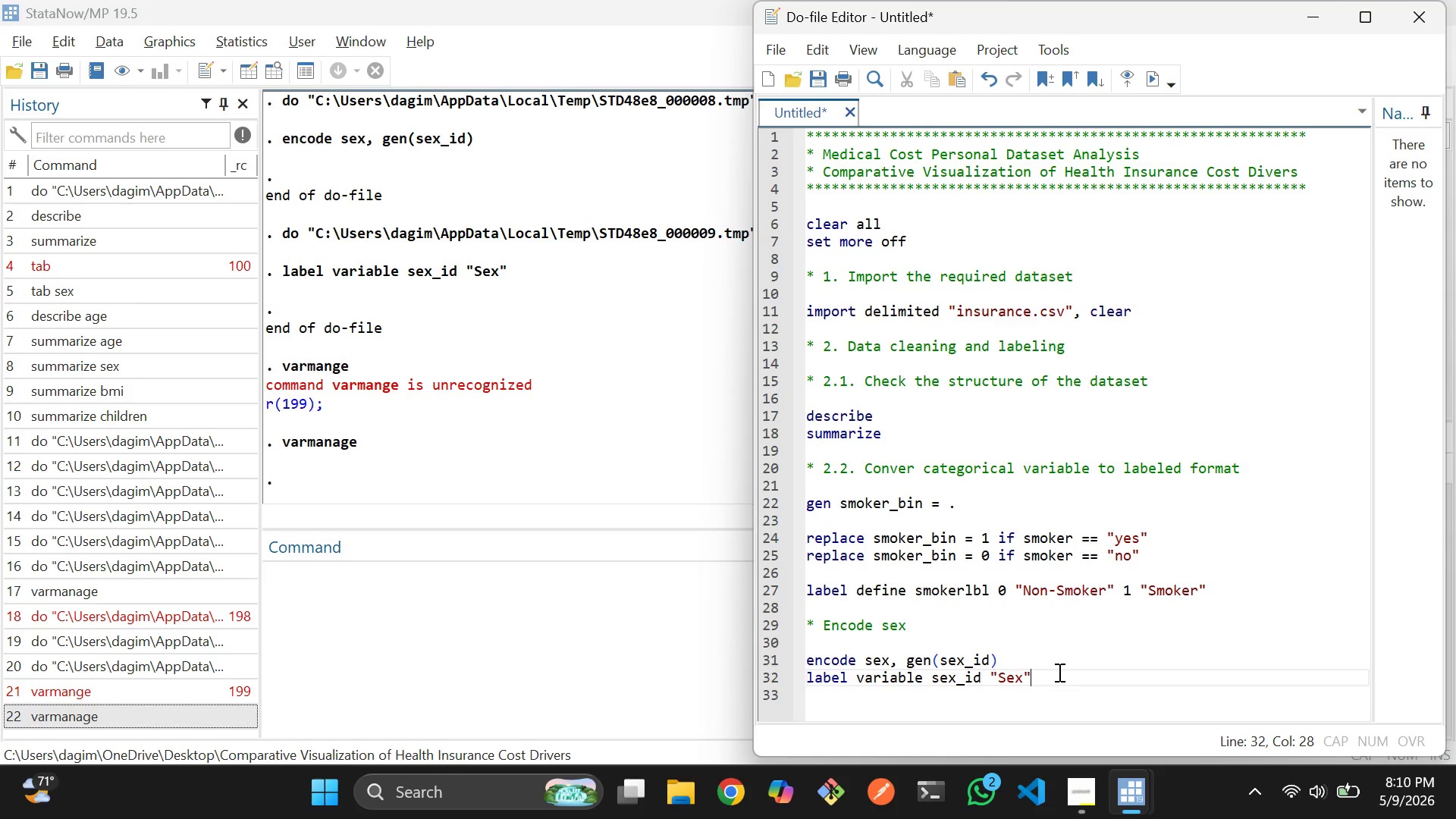 
key(Enter)
 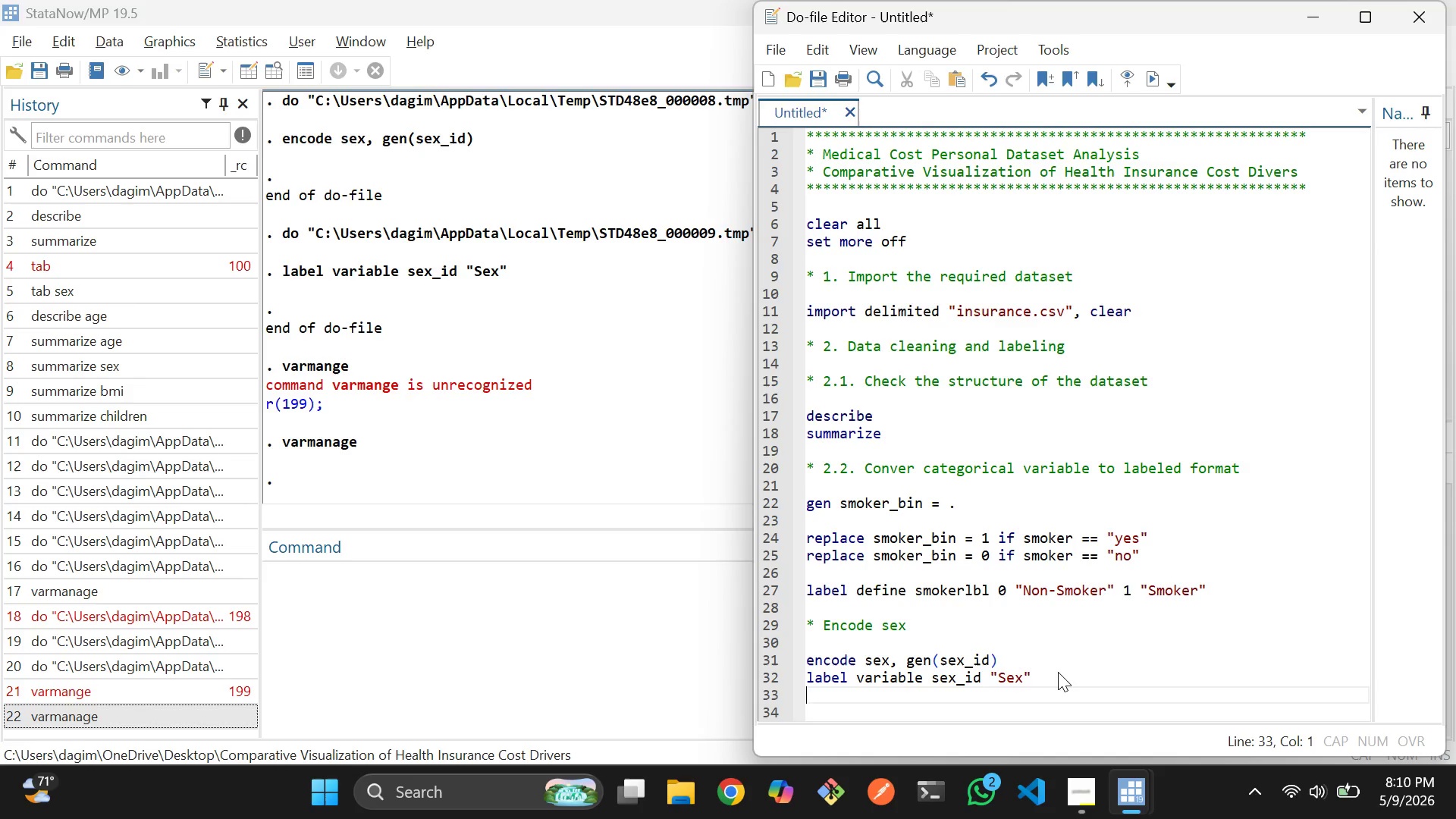 
key(Enter)
 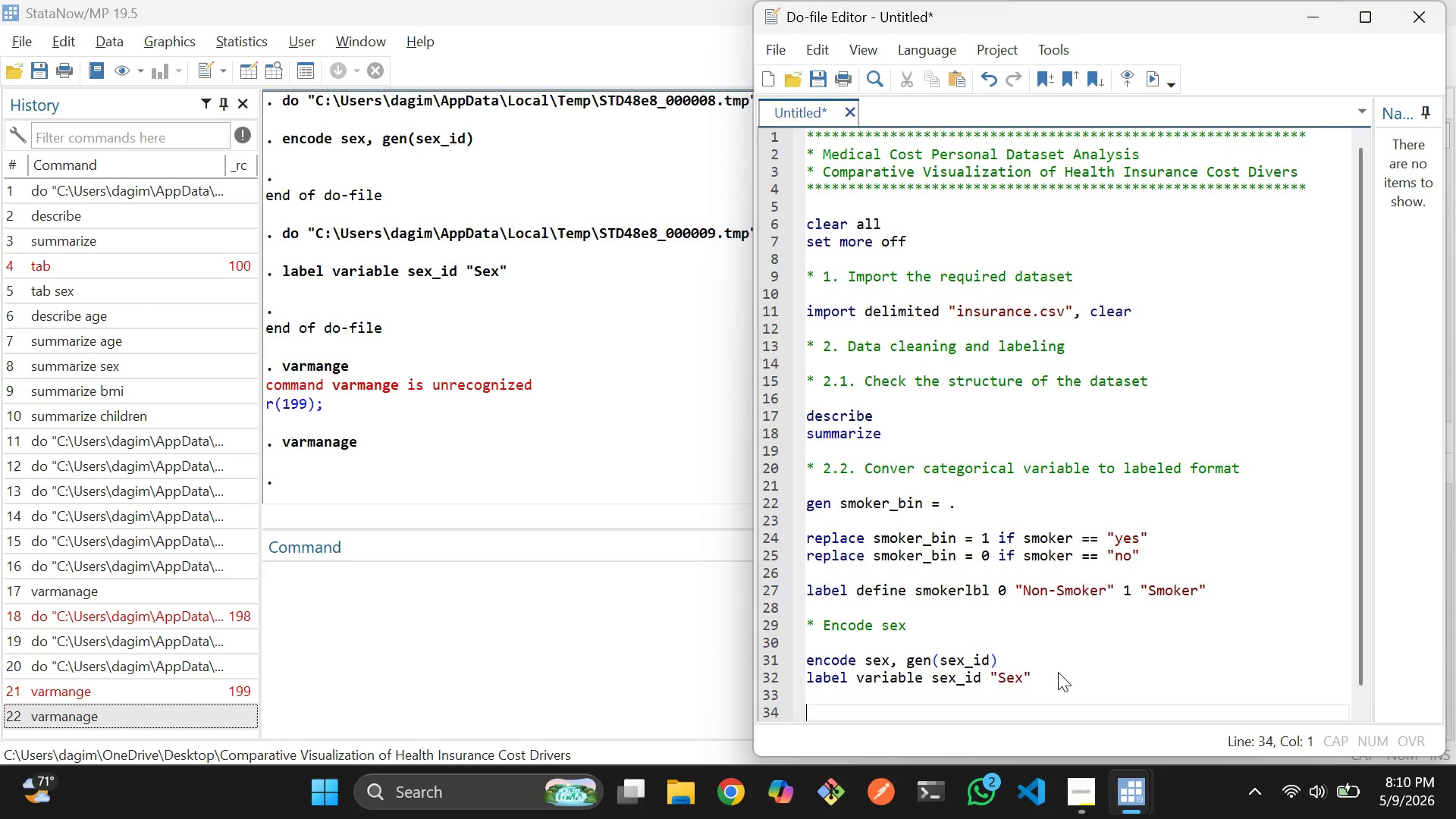 
wait(8.56)
 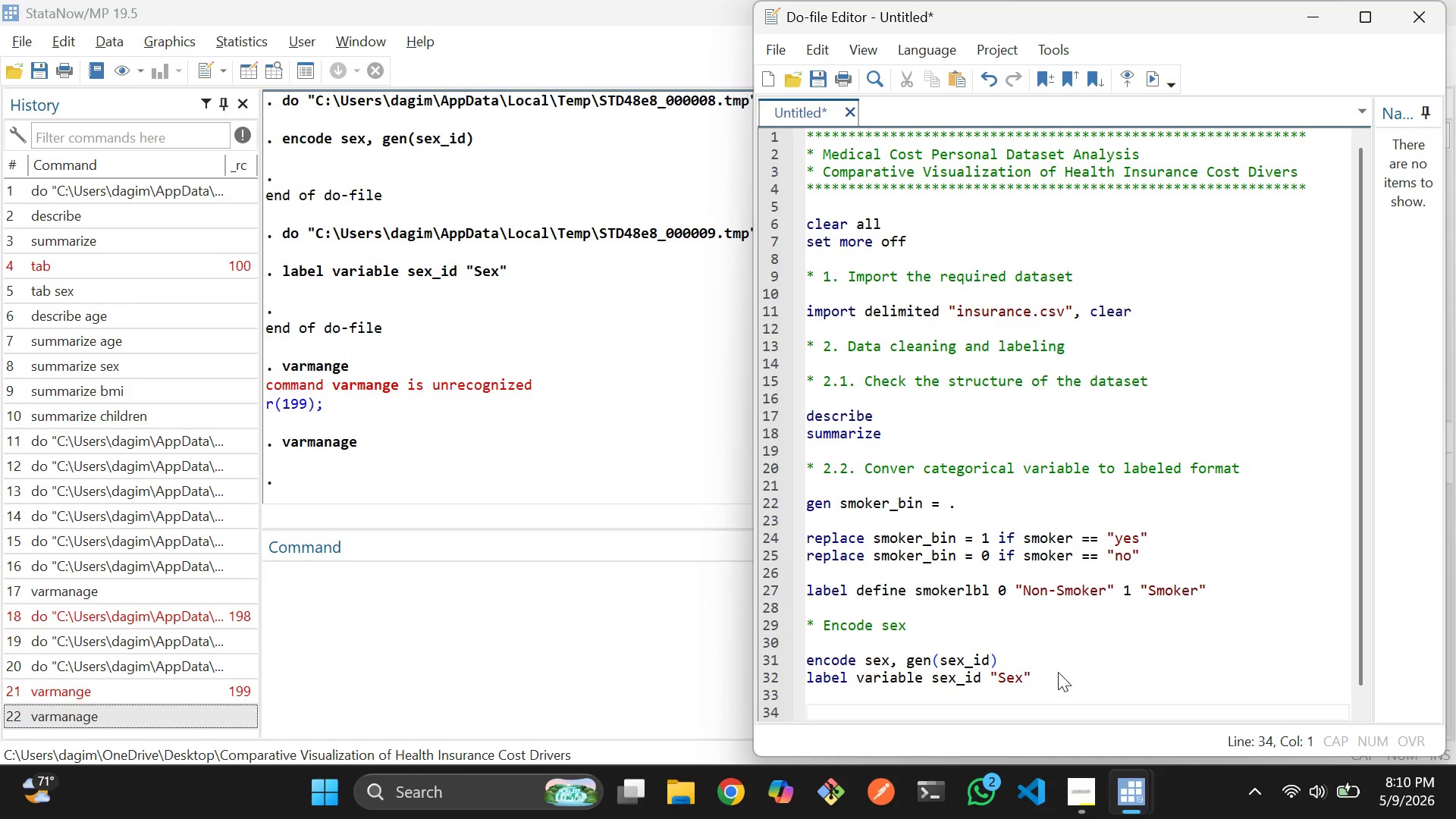 
type(* Encode region ( Fo)
key(Backspace)
key(Backspace)
key(Backspace)
type(For box plot)
 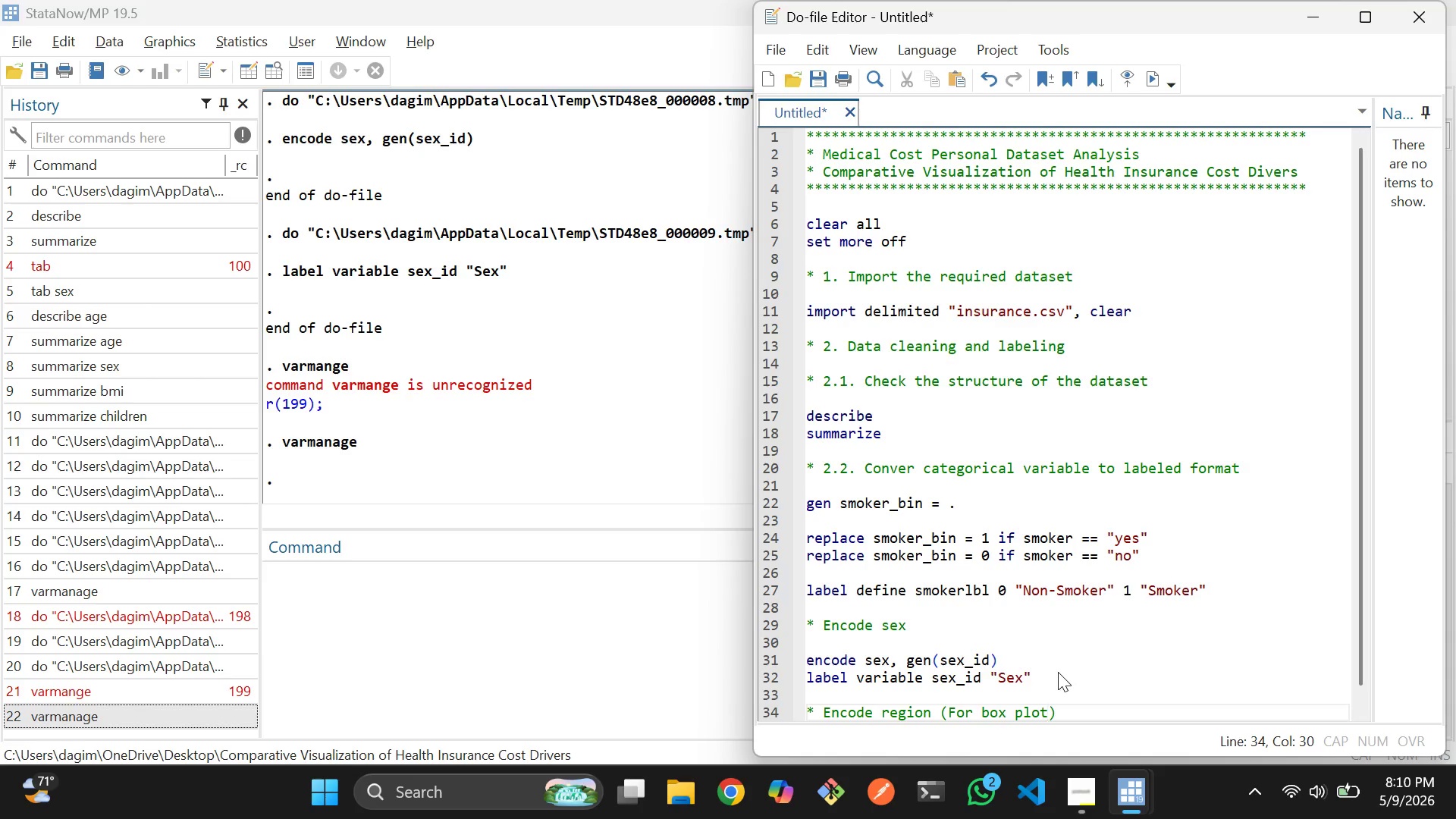 
key(ArrowRight)
 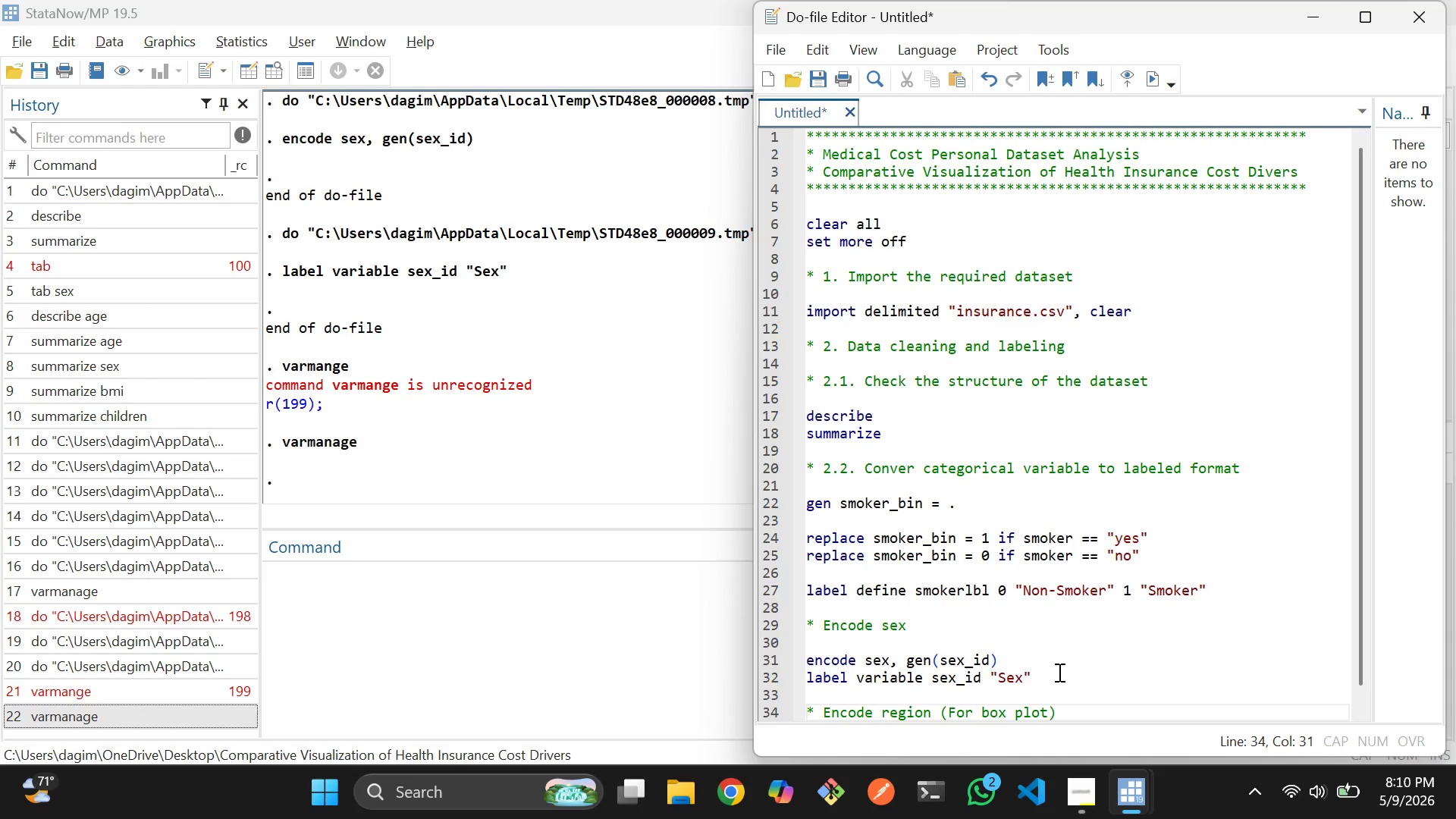 
key(Enter)
 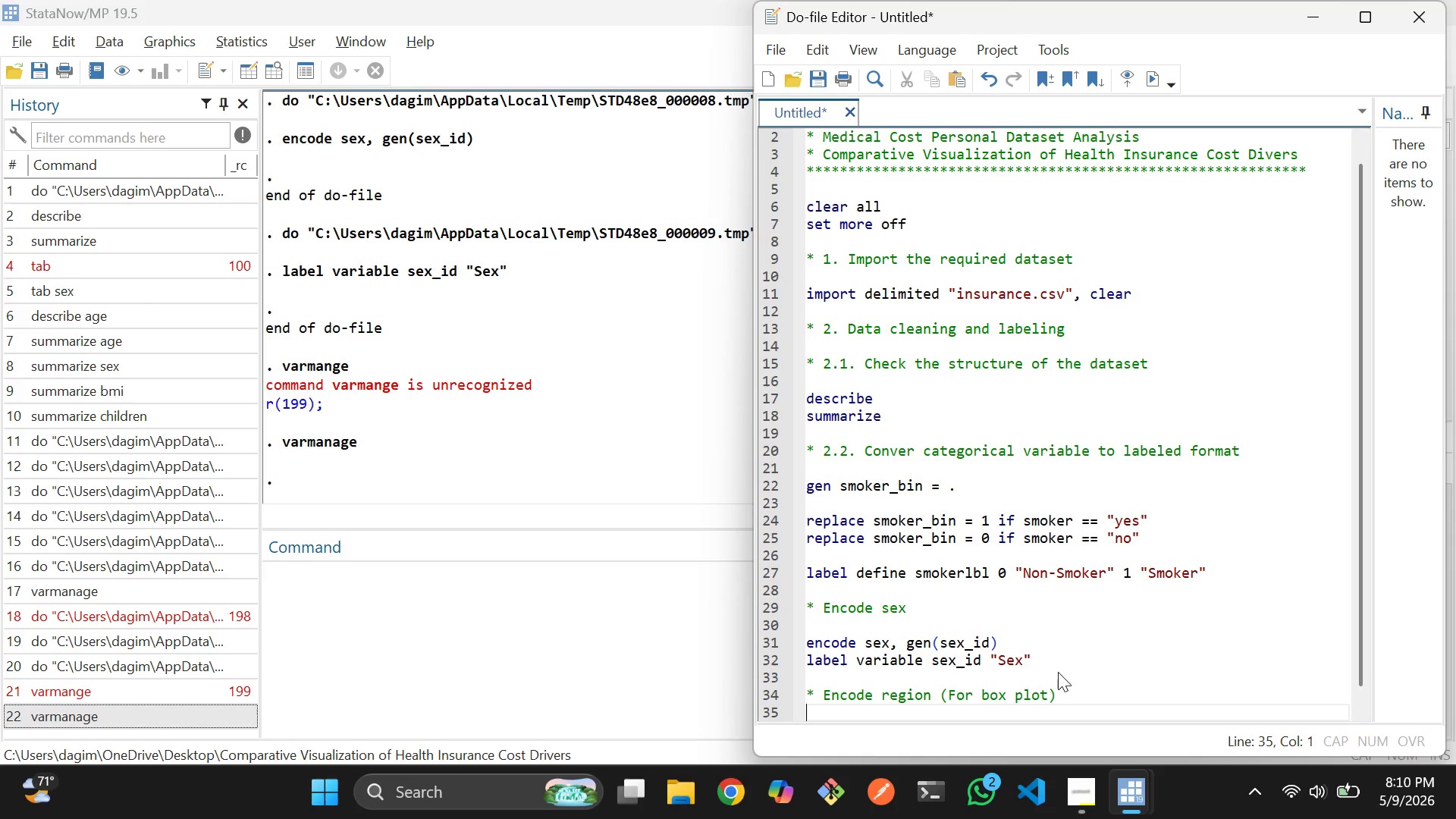 
key(Enter)
 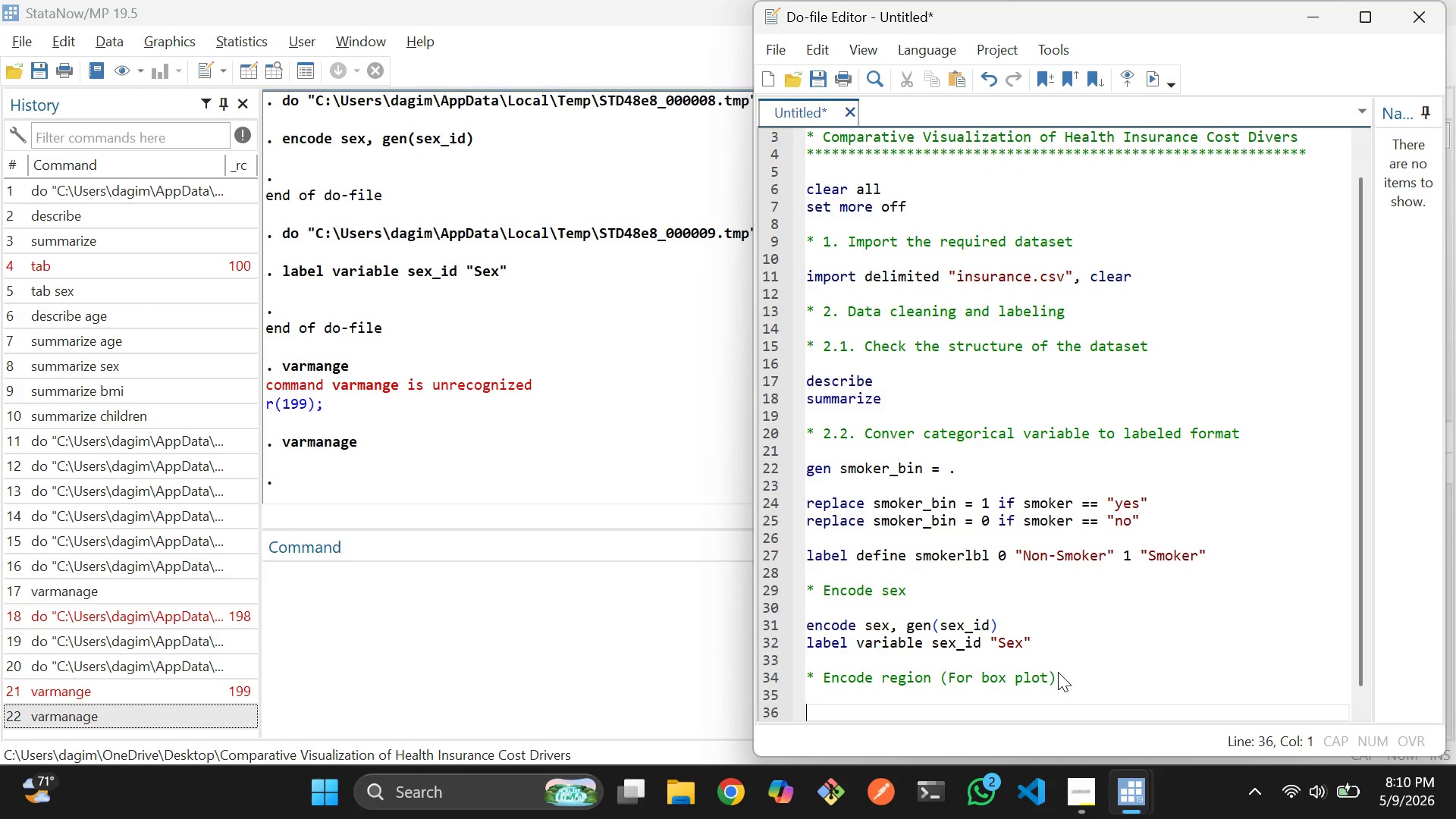 
type(encode region ()
key(Backspace)
key(Backspace)
type(, gen )
key(Backspace)
type((region_id)
 